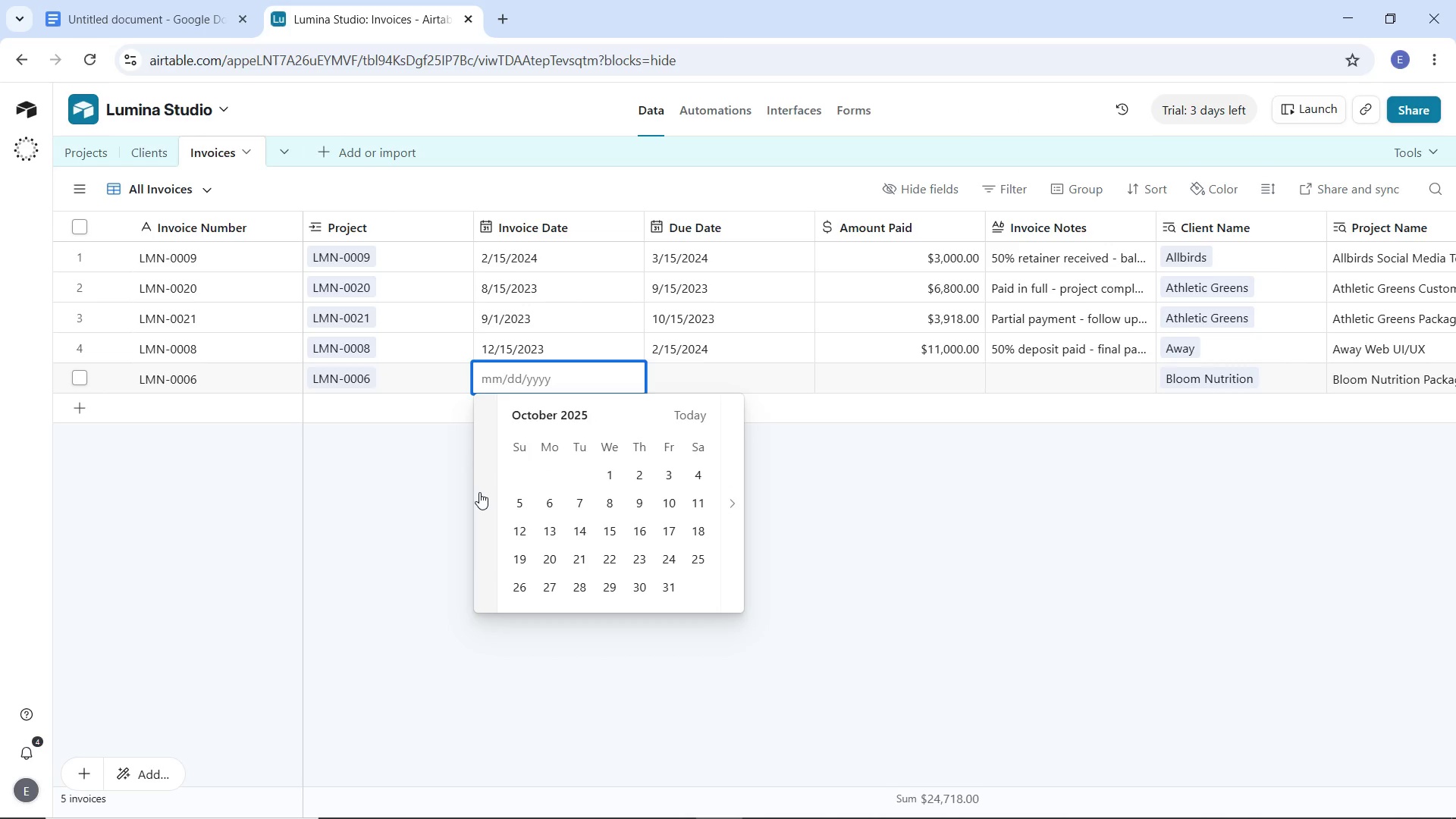 
triple_click([479, 492])
 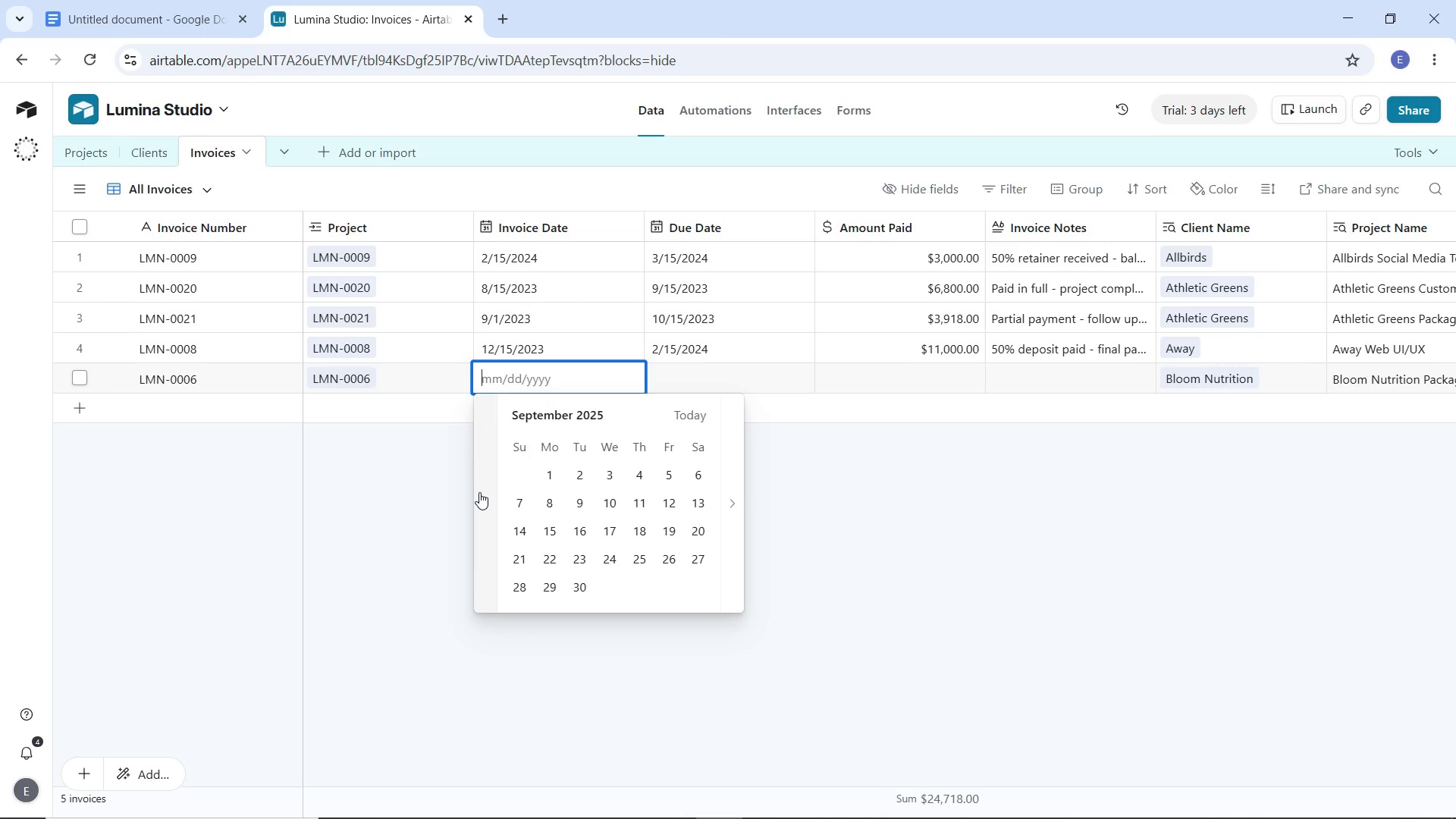 
triple_click([479, 492])
 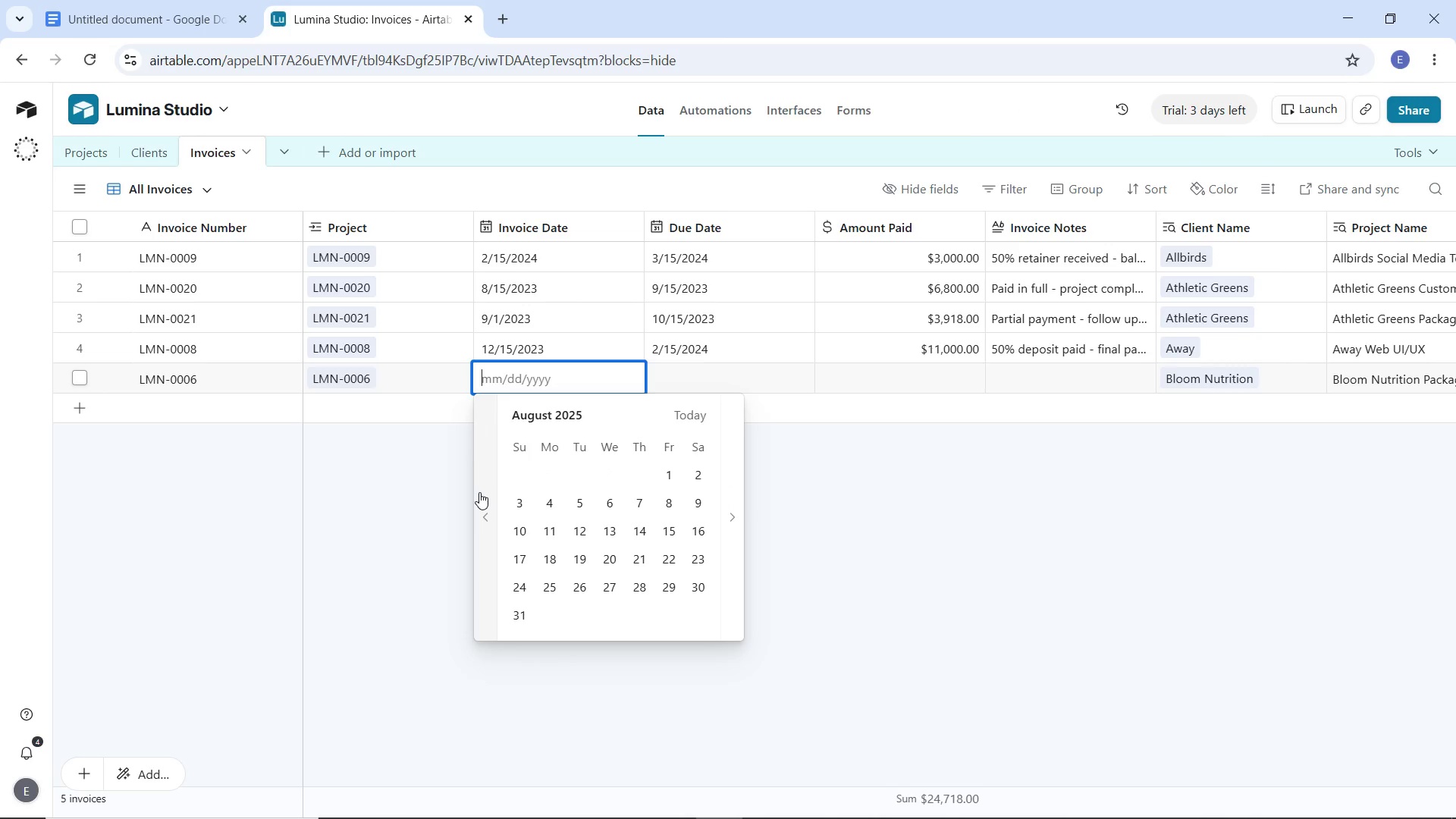 
triple_click([479, 492])
 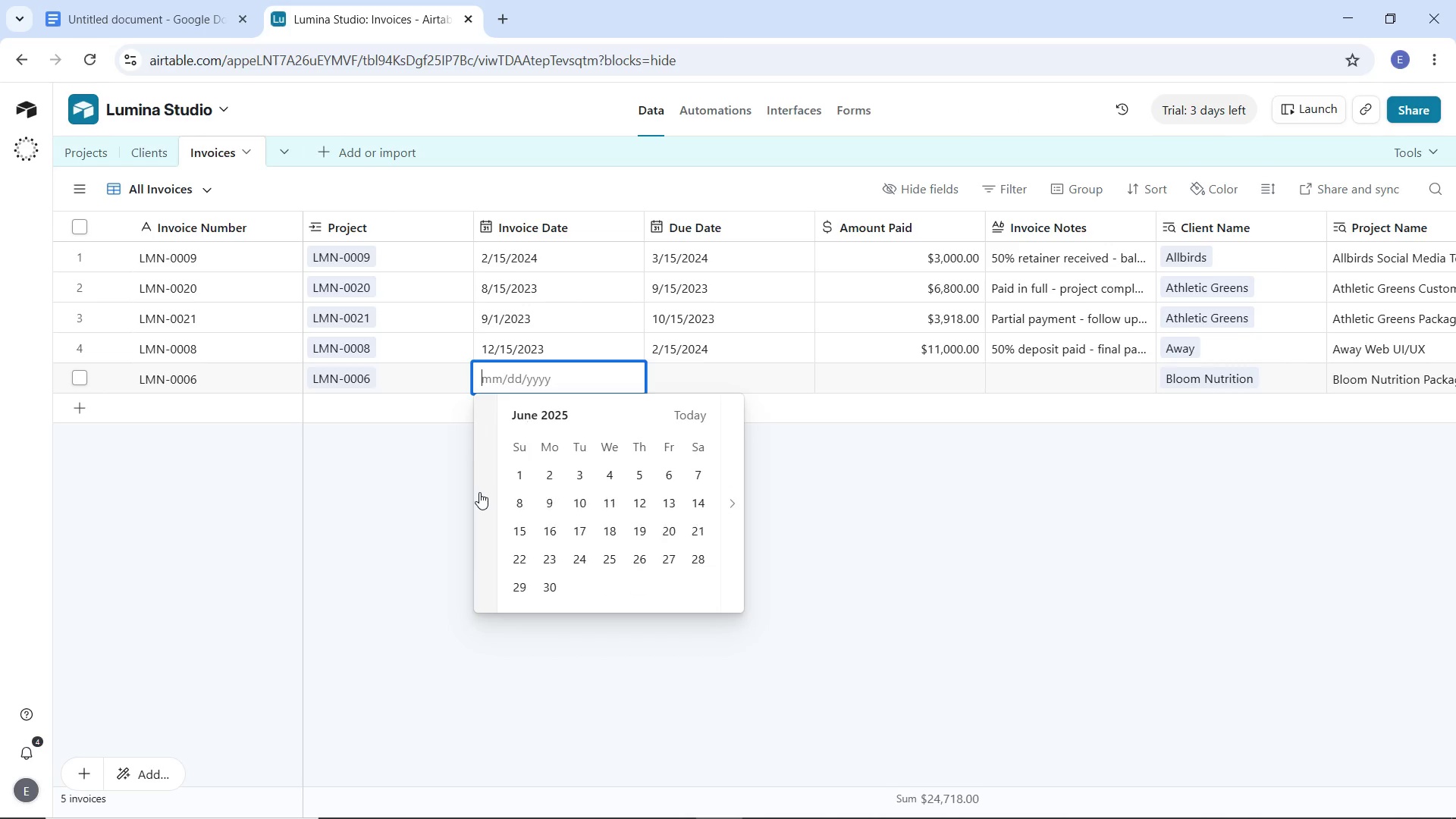 
triple_click([479, 492])
 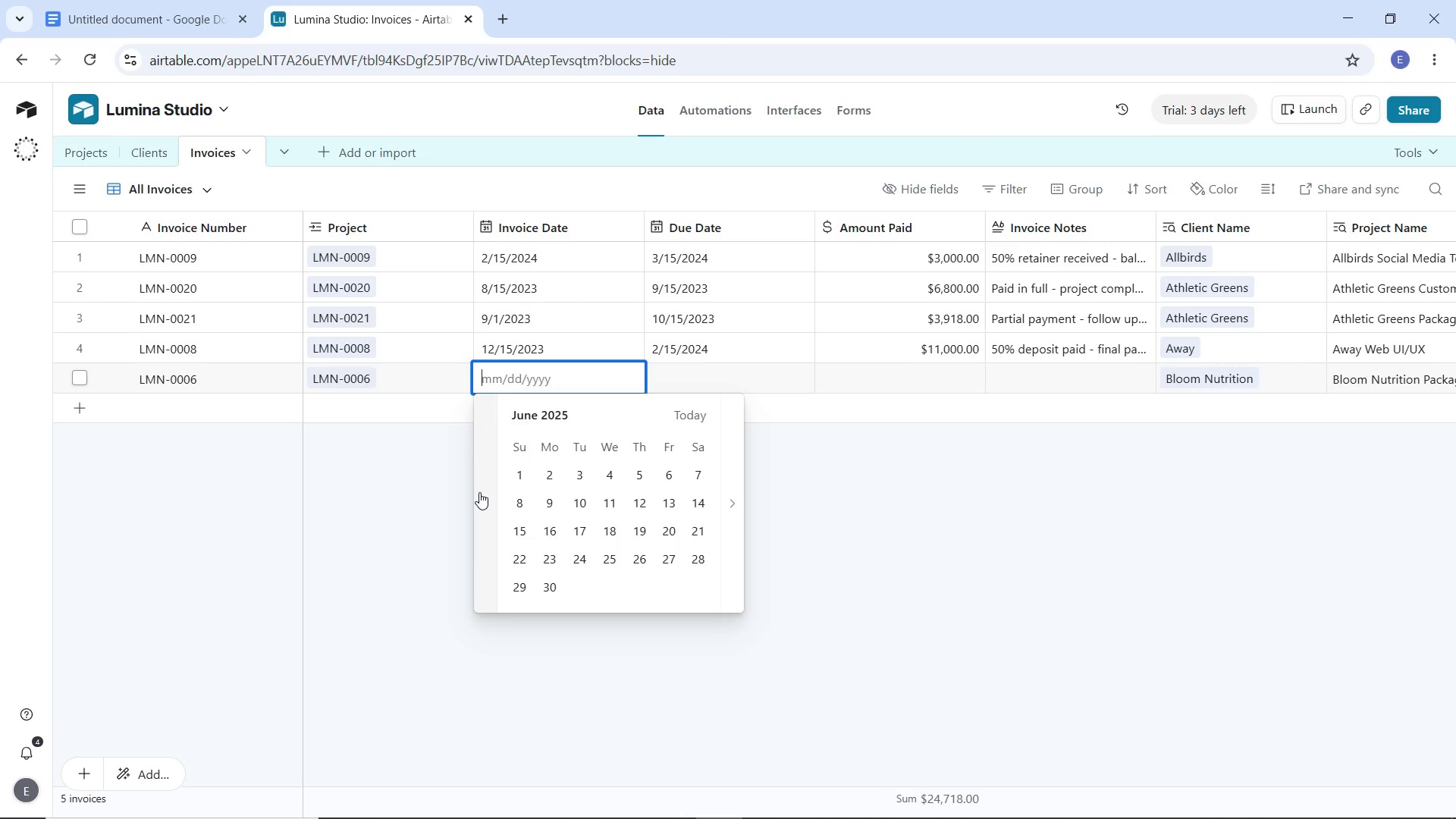 
triple_click([479, 492])
 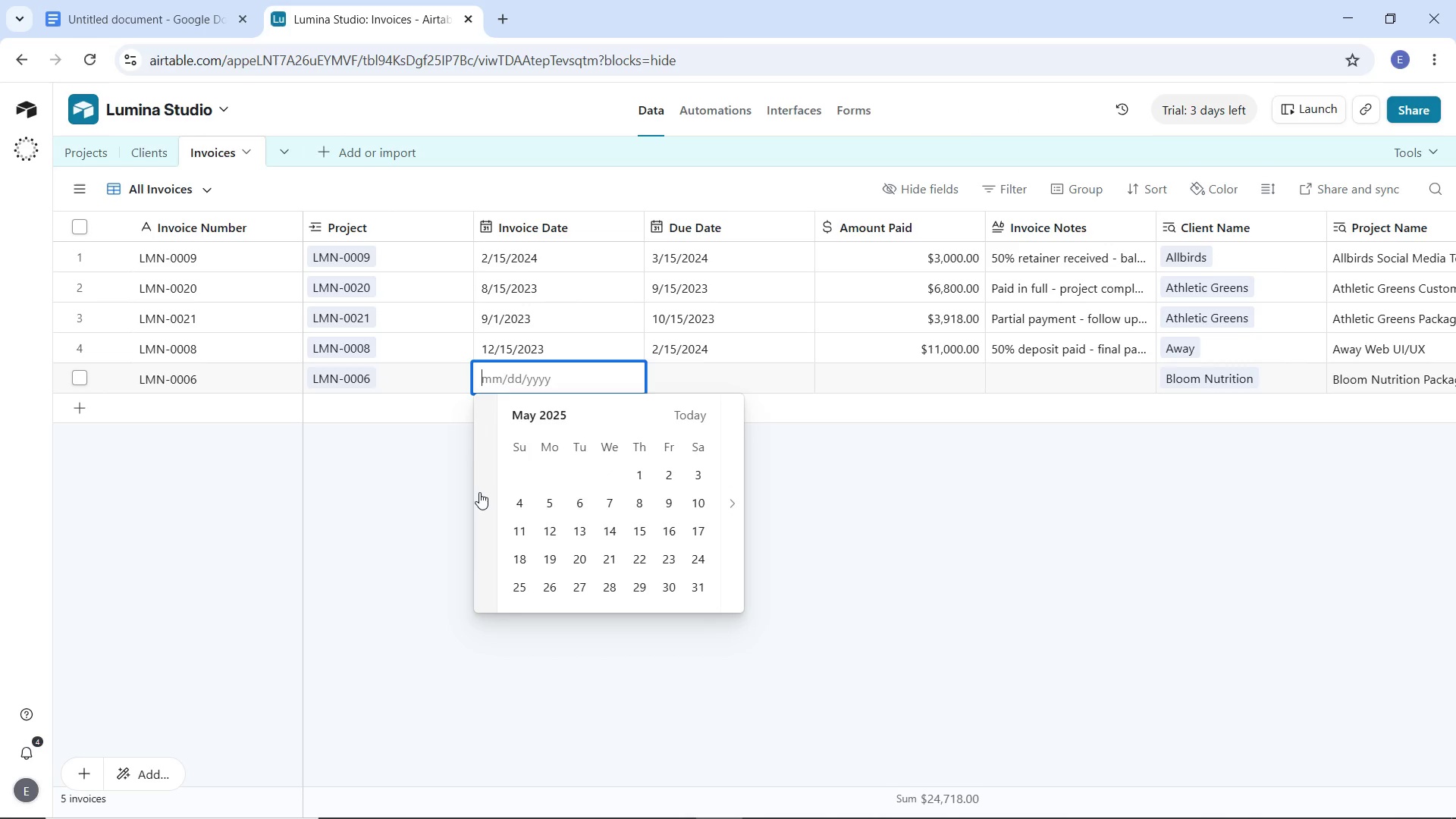 
triple_click([479, 492])
 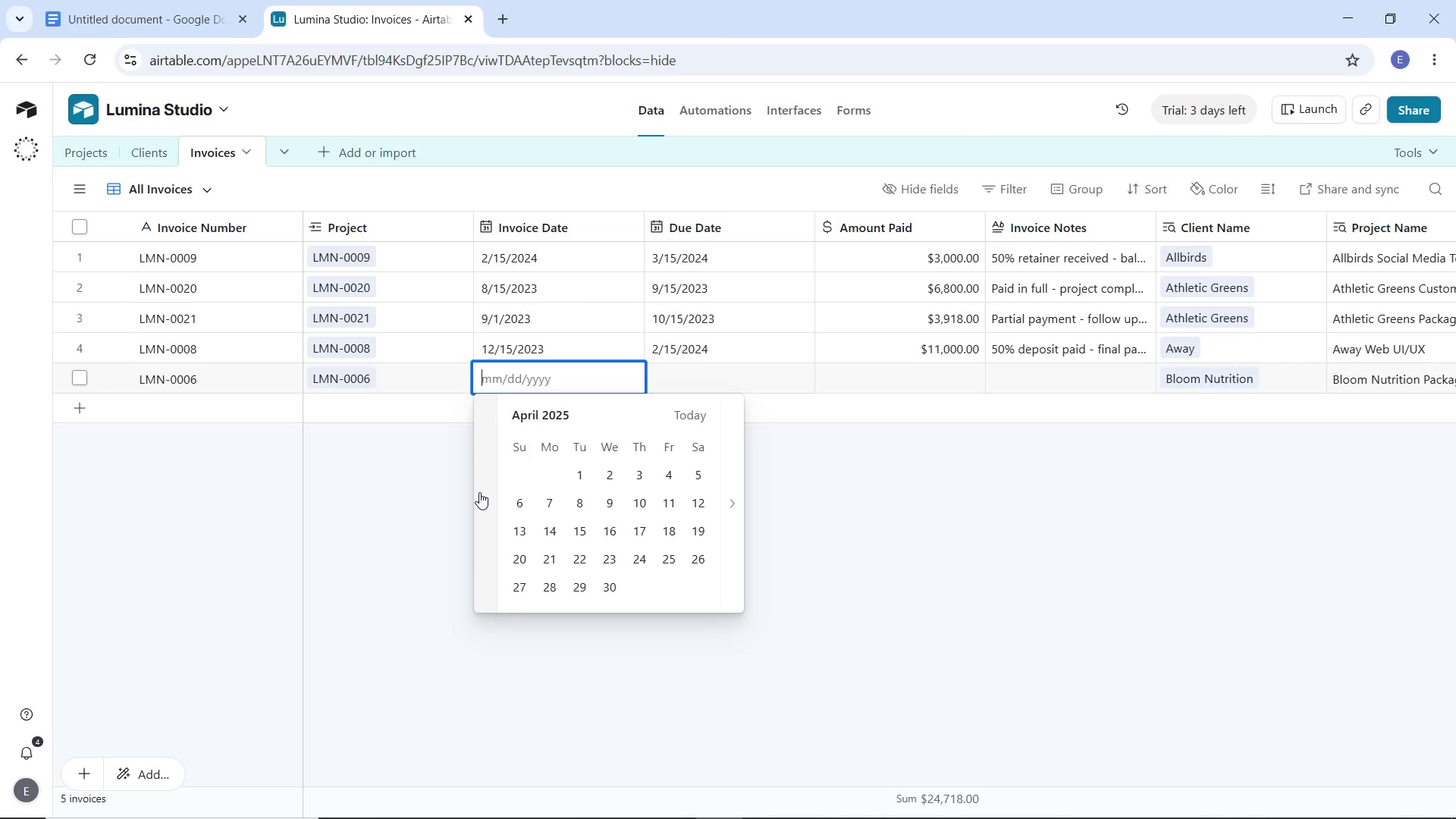 
triple_click([479, 492])
 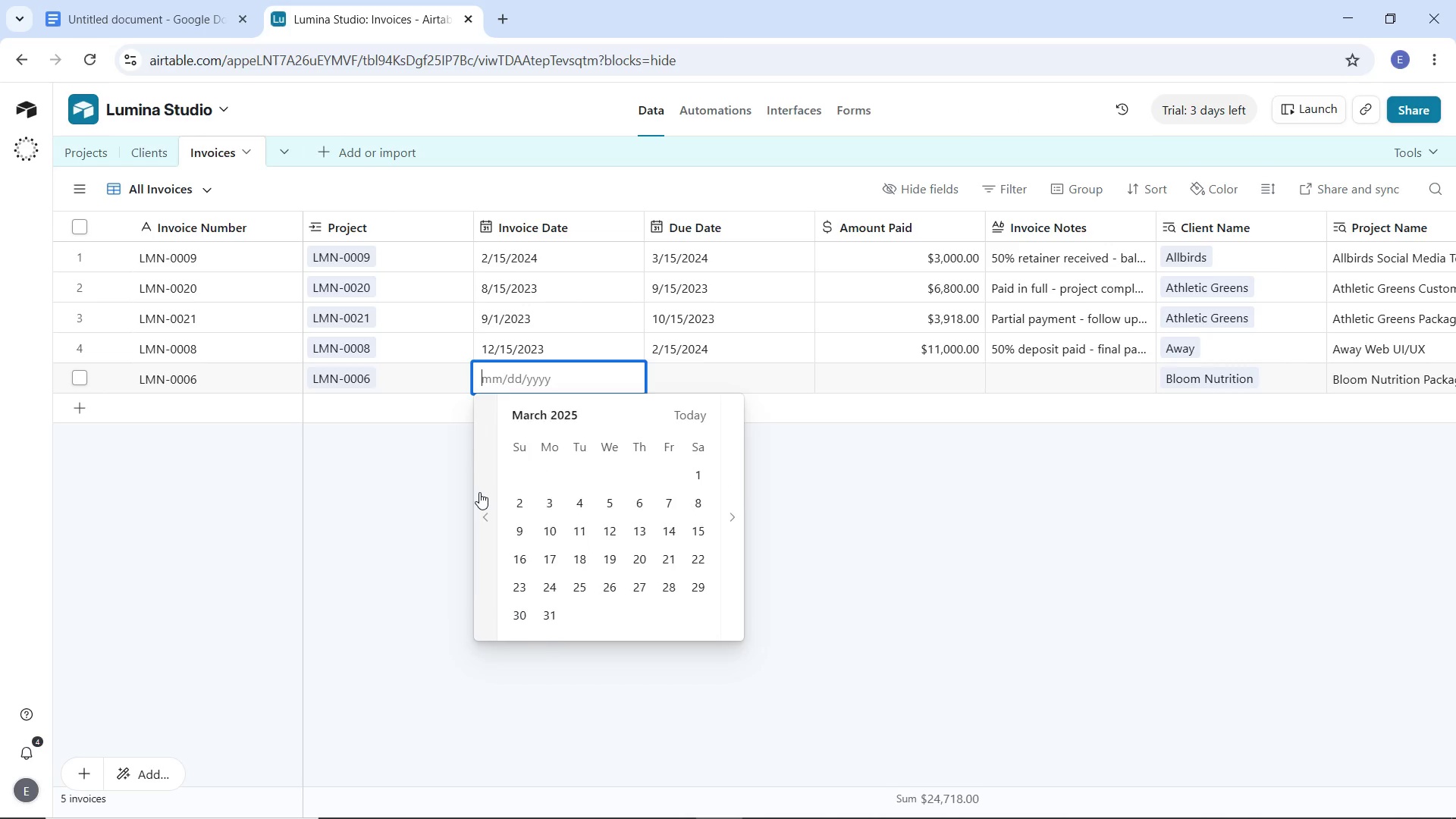 
triple_click([479, 492])
 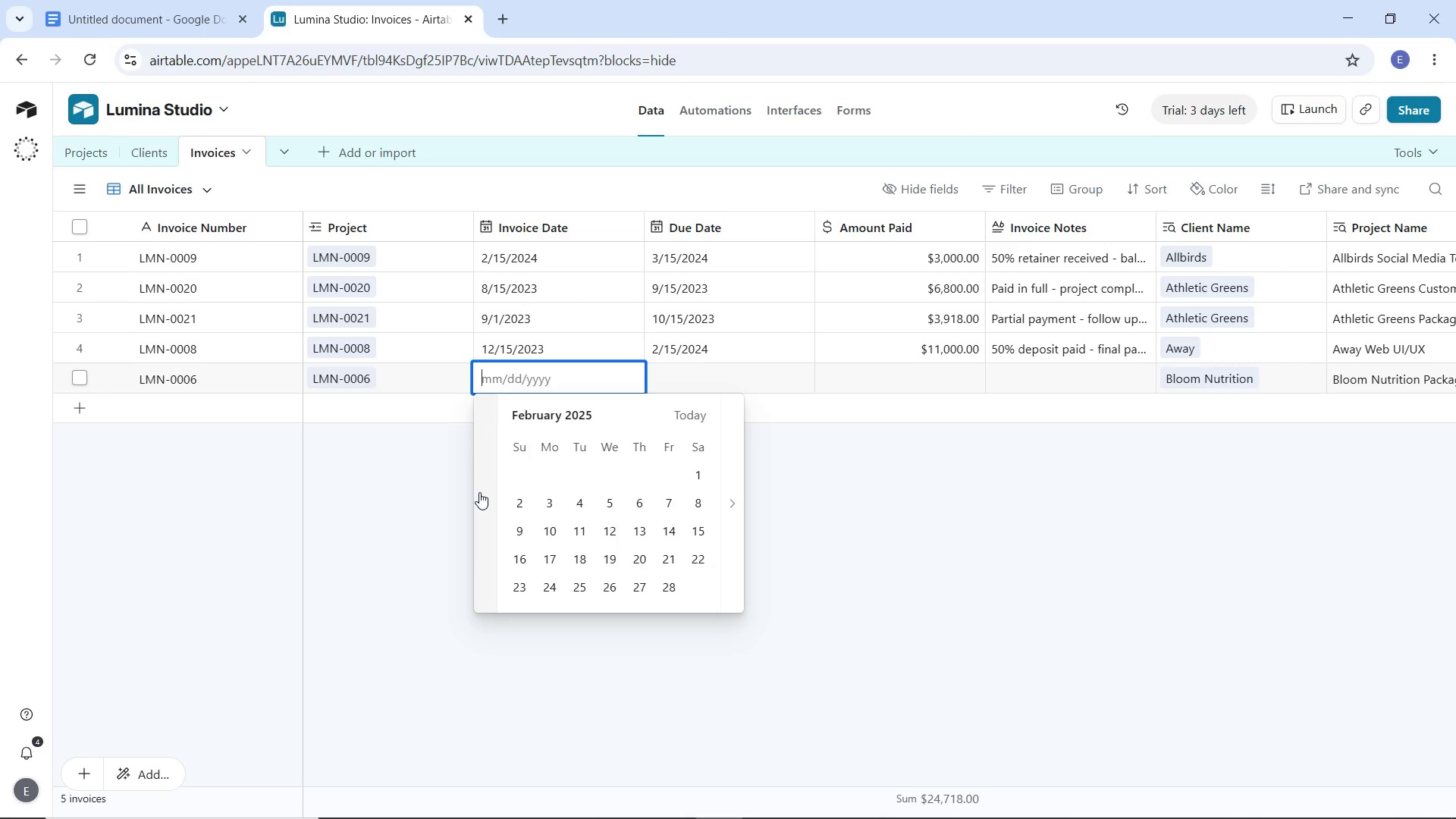 
triple_click([479, 492])
 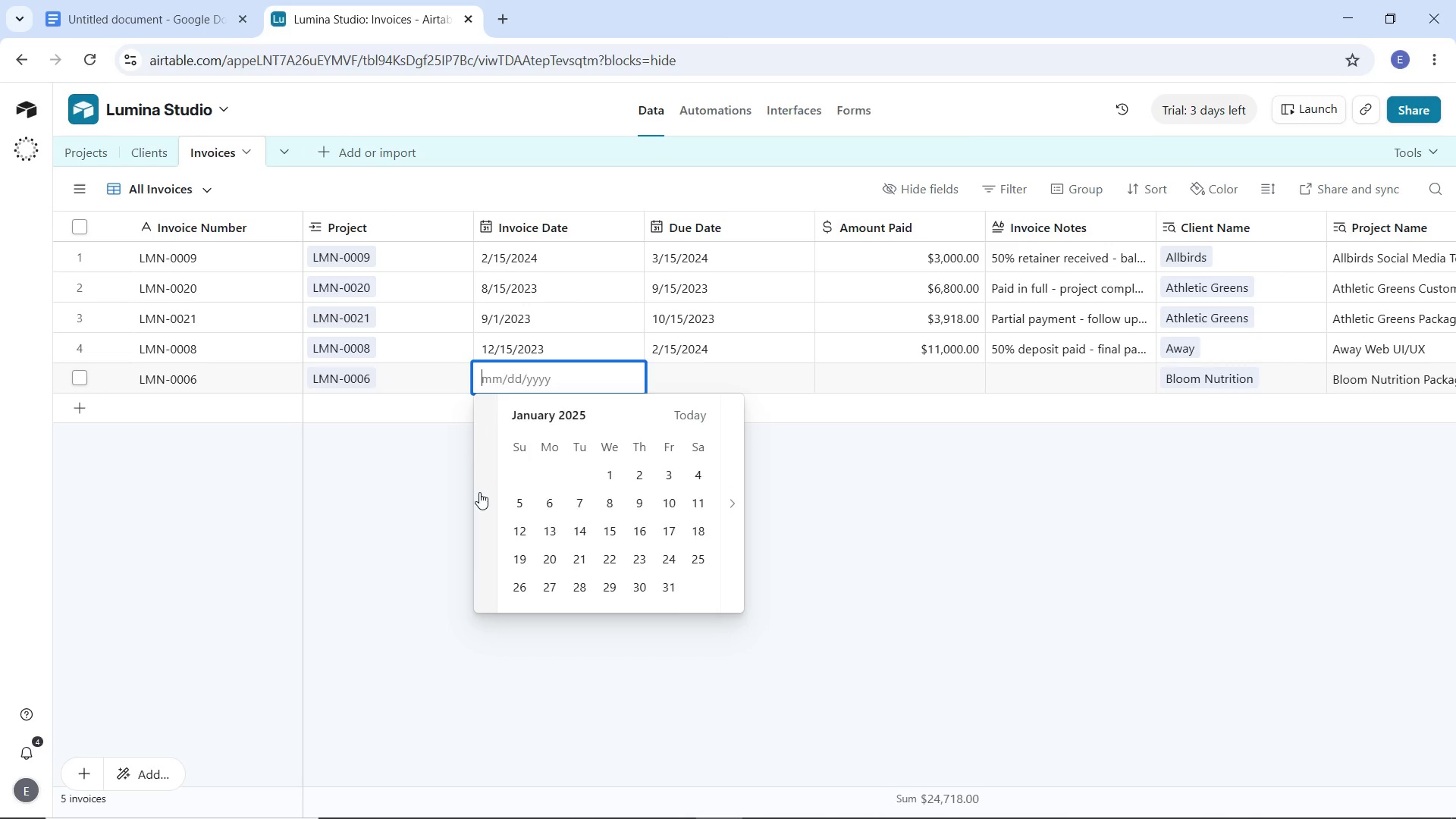 
triple_click([479, 492])
 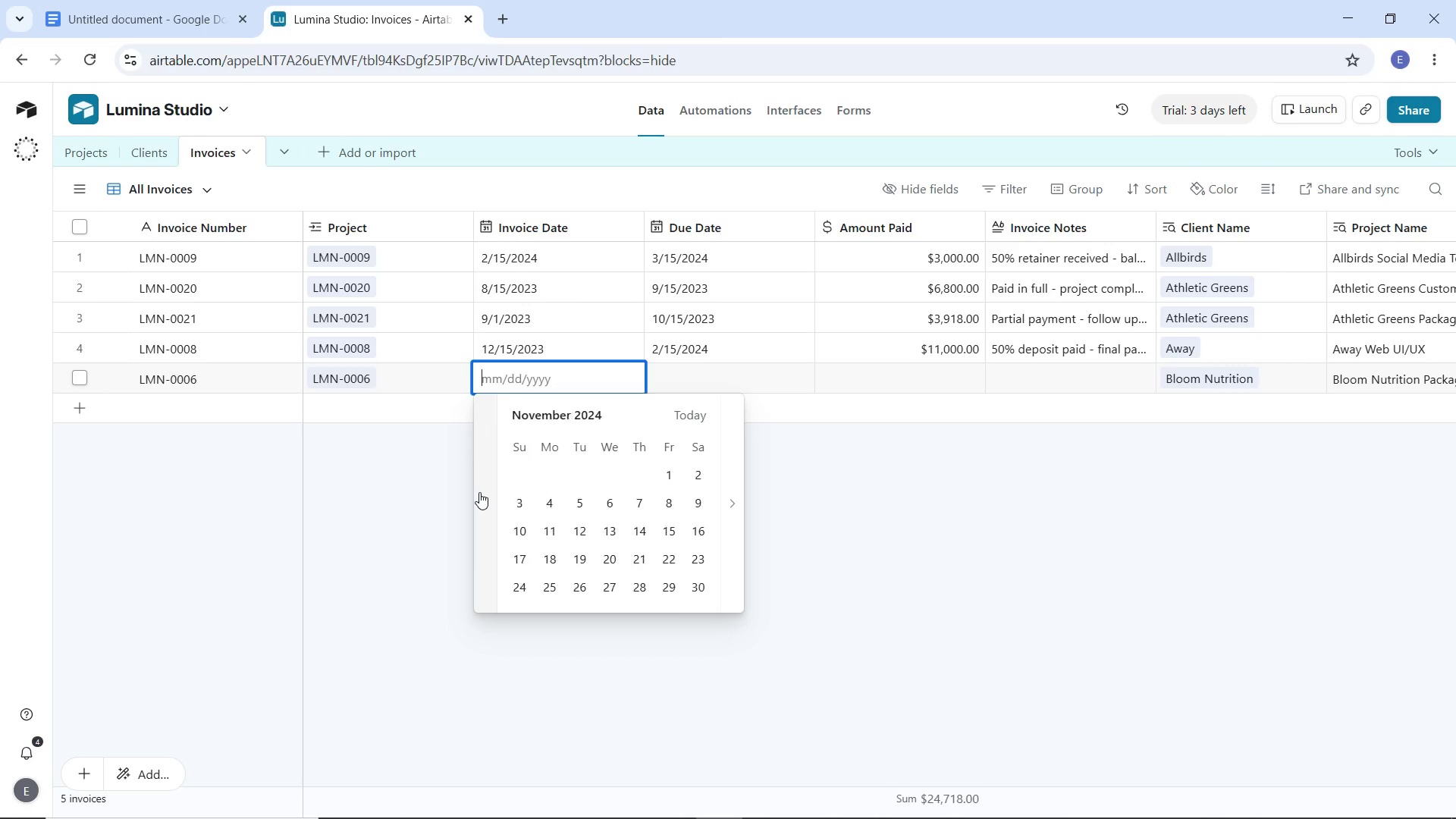 
triple_click([479, 492])
 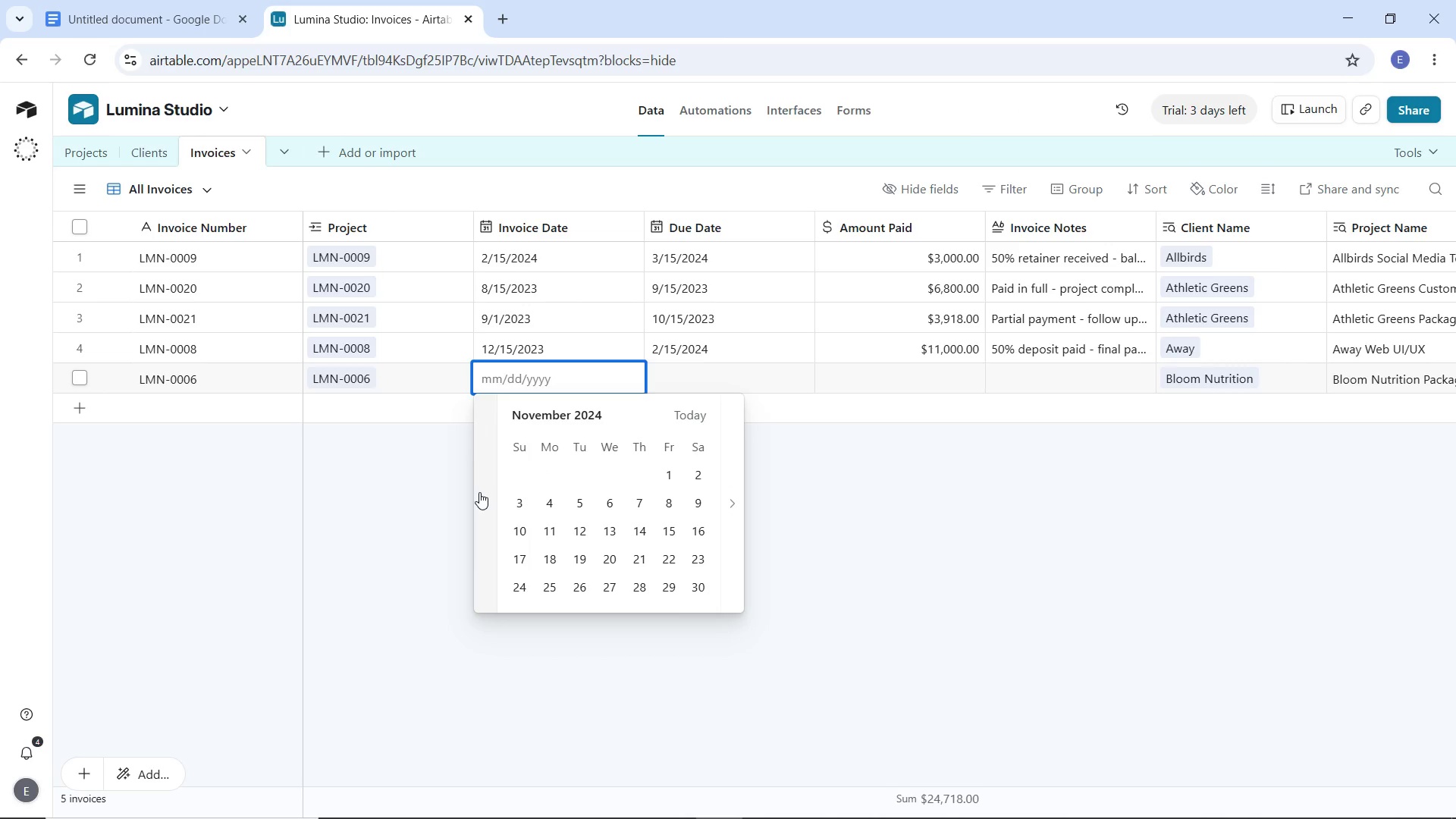 
triple_click([479, 492])
 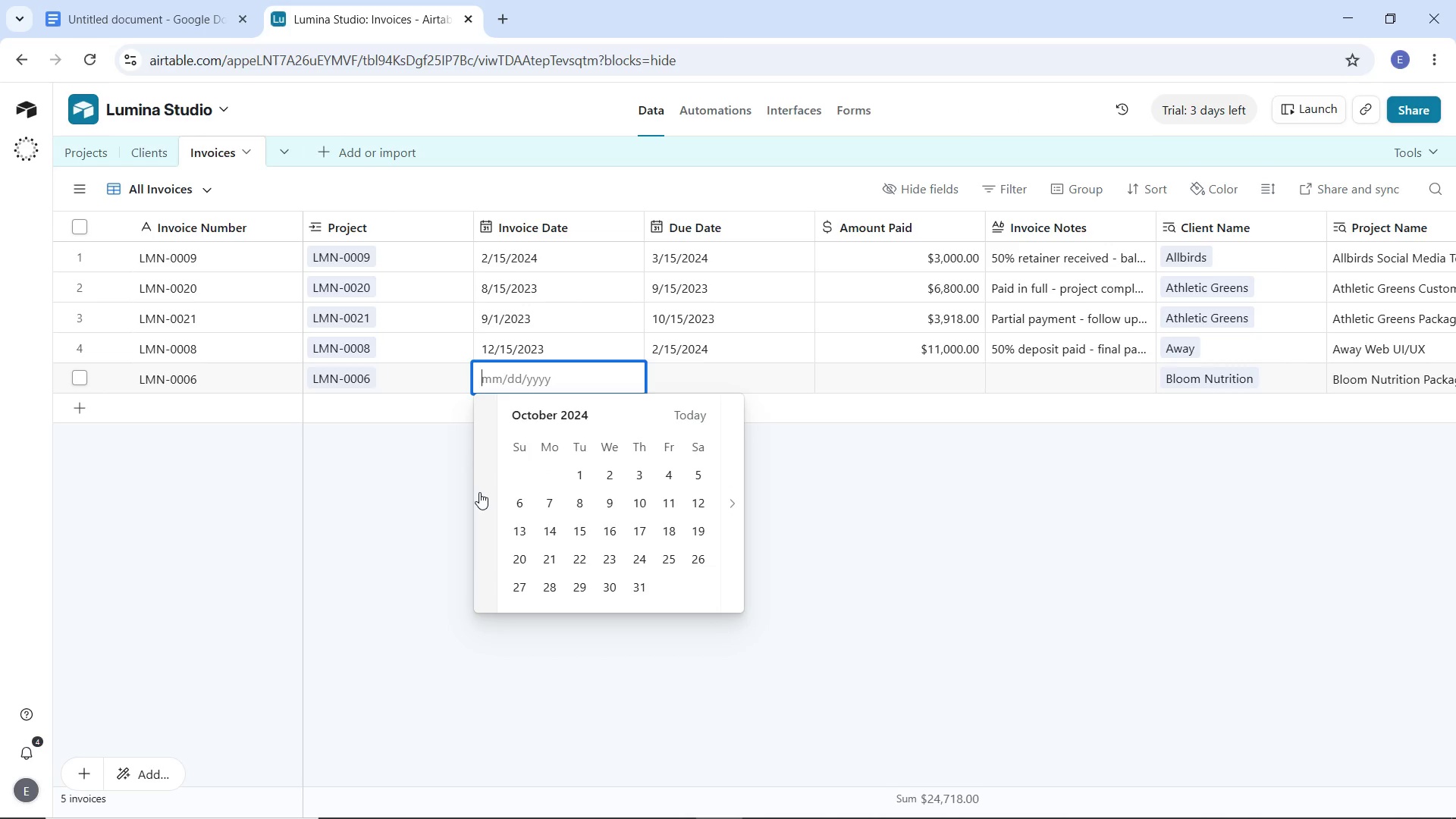 
triple_click([479, 492])
 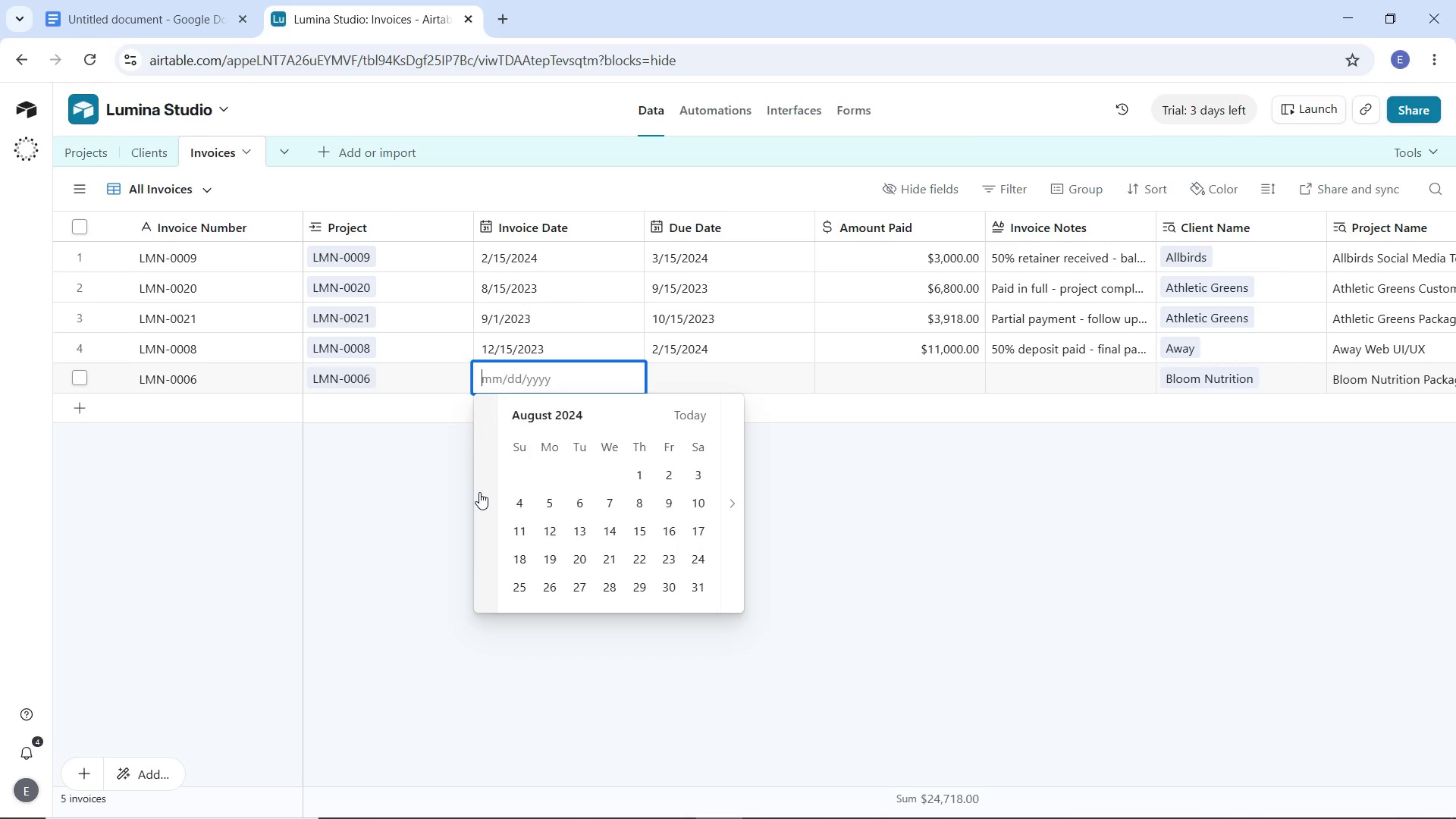 
triple_click([479, 492])
 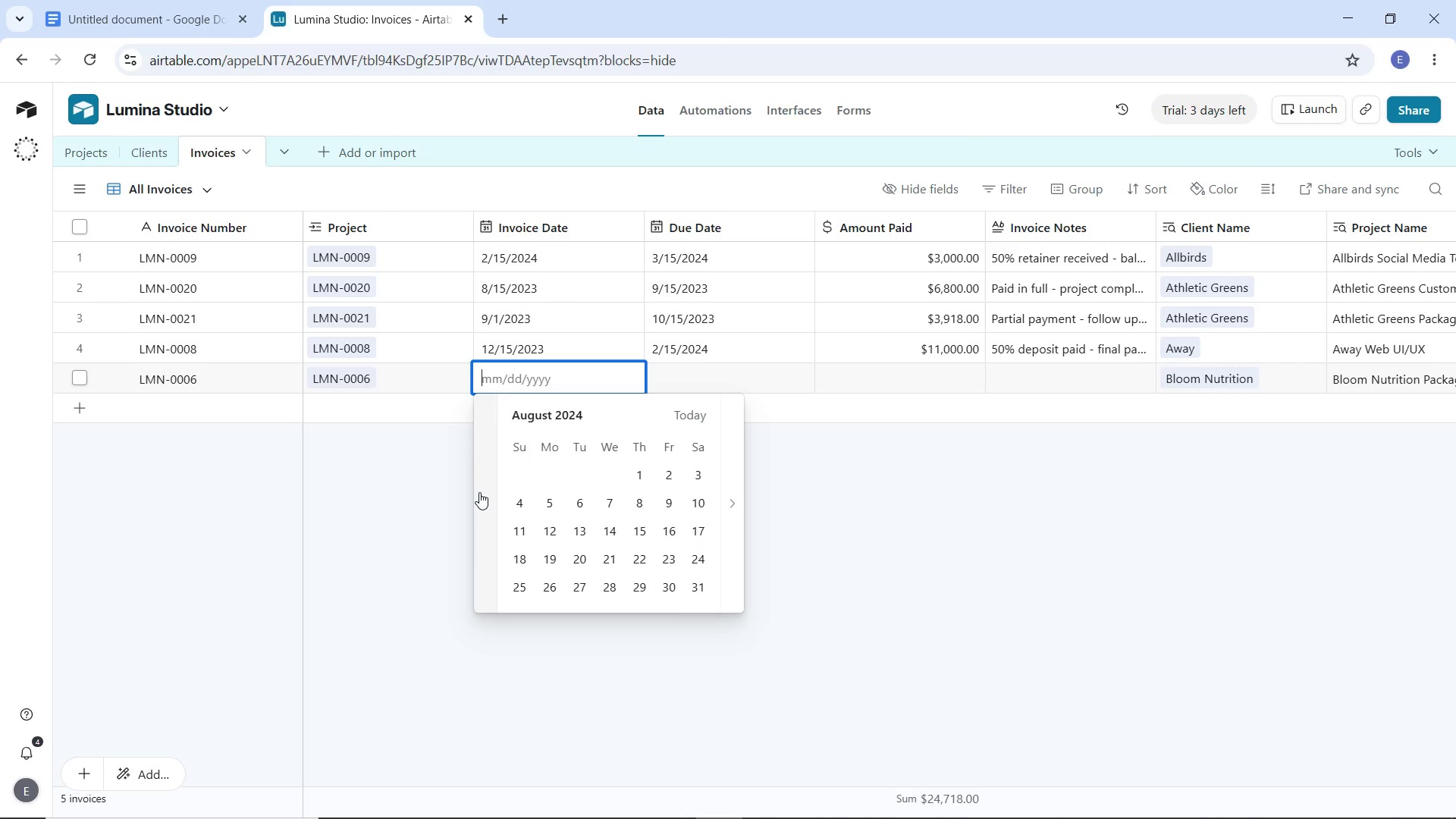 
triple_click([479, 492])
 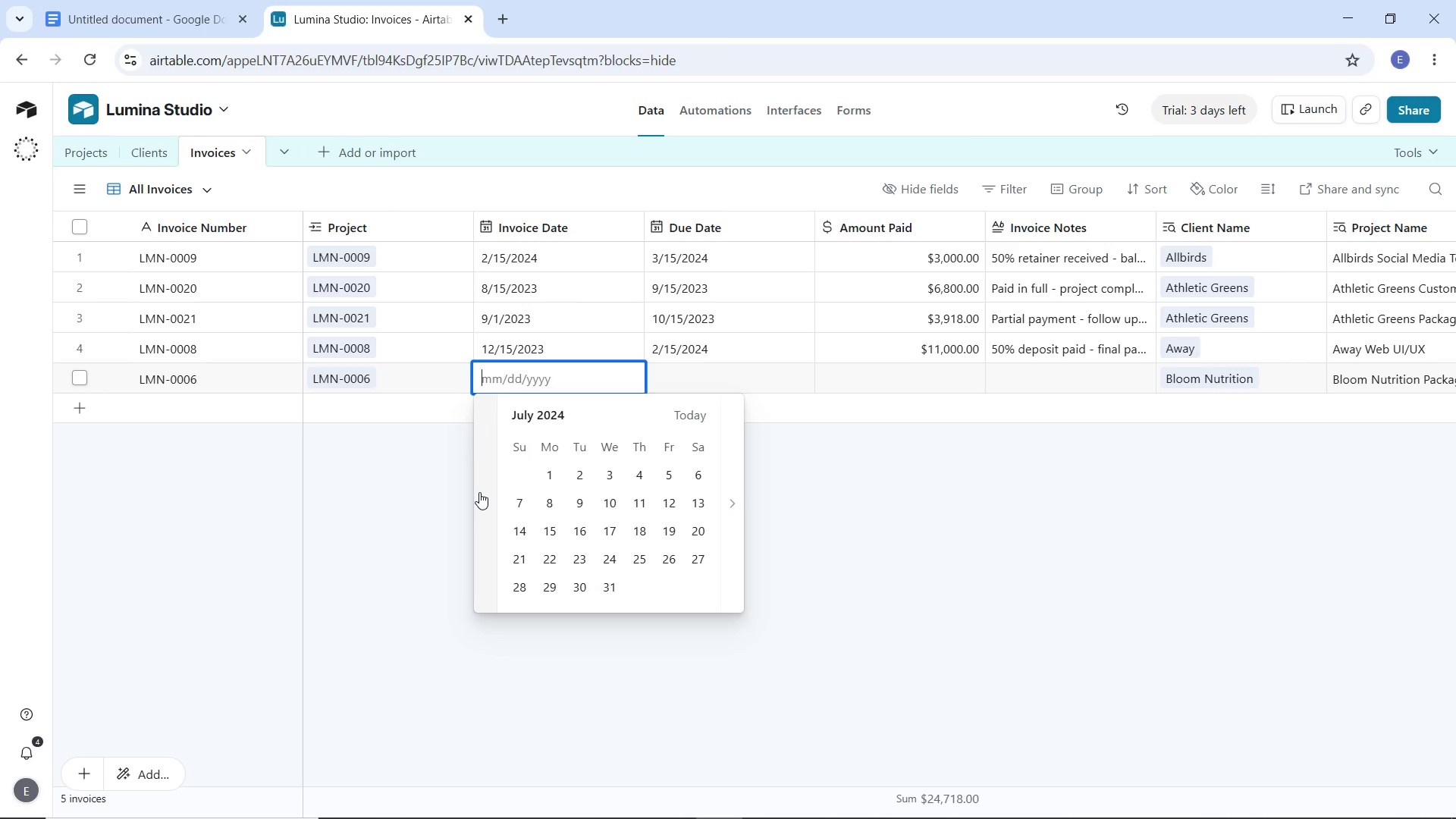 
triple_click([479, 492])
 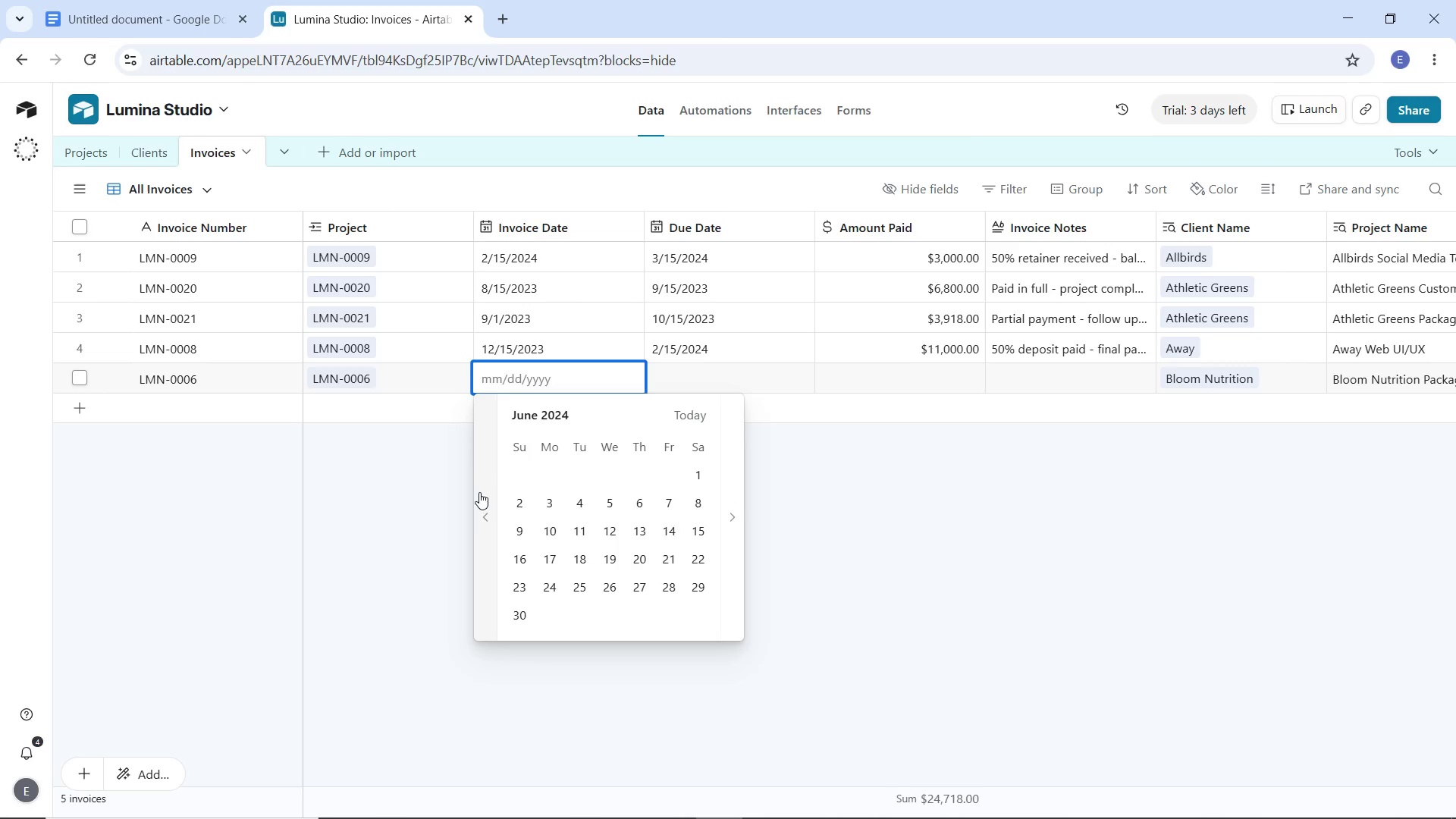 
triple_click([479, 492])
 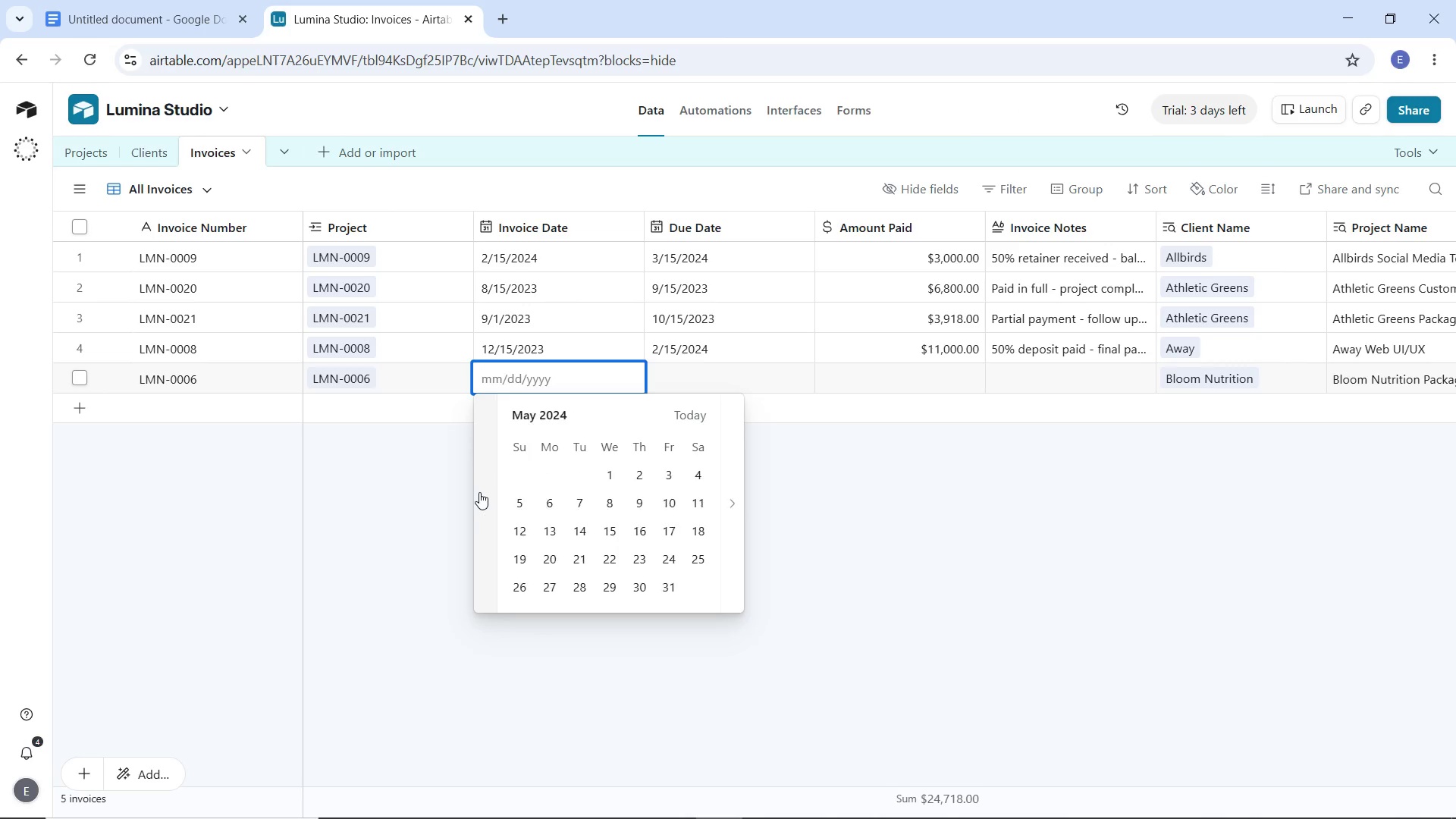 
triple_click([479, 492])
 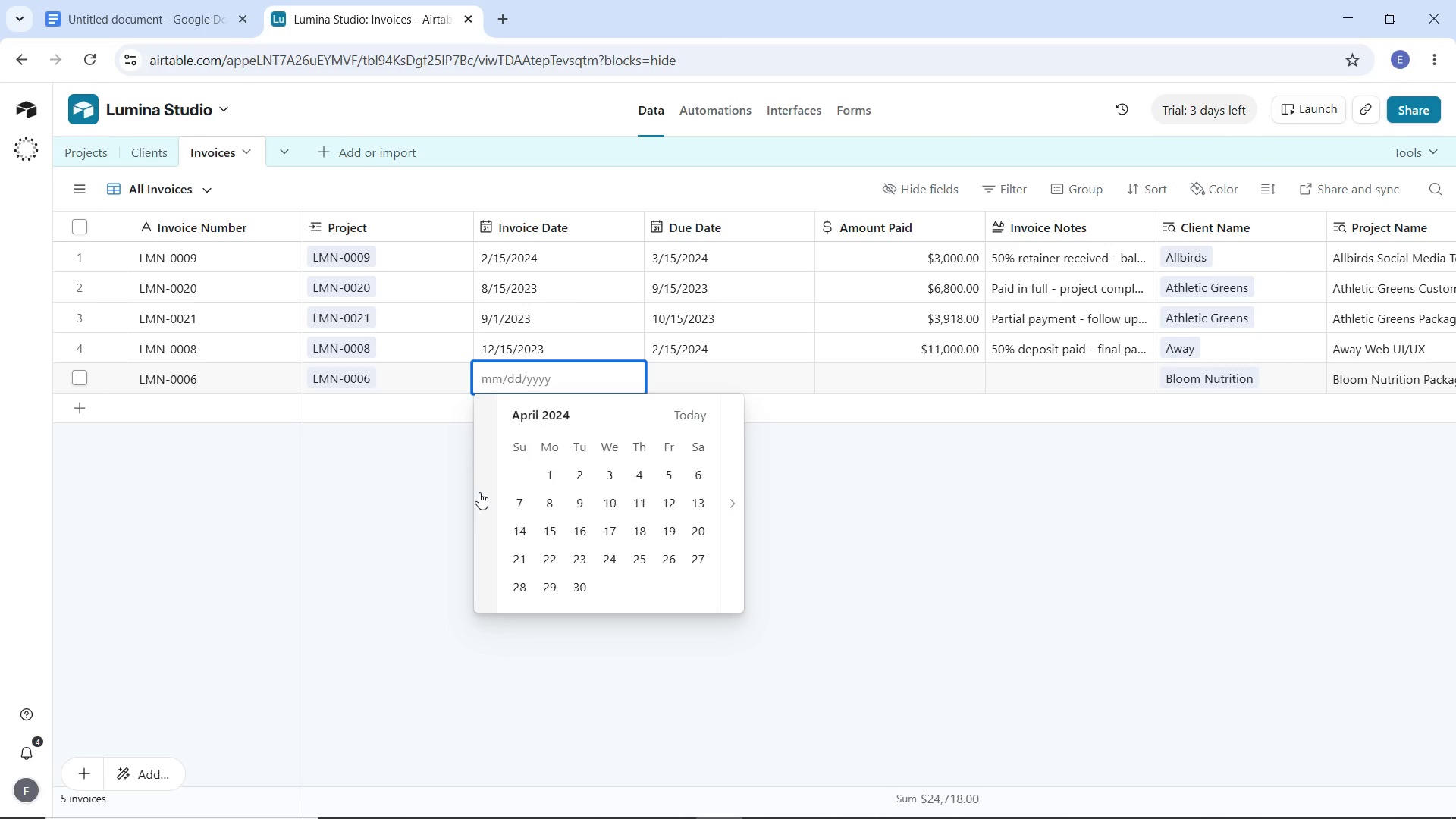 
triple_click([479, 492])
 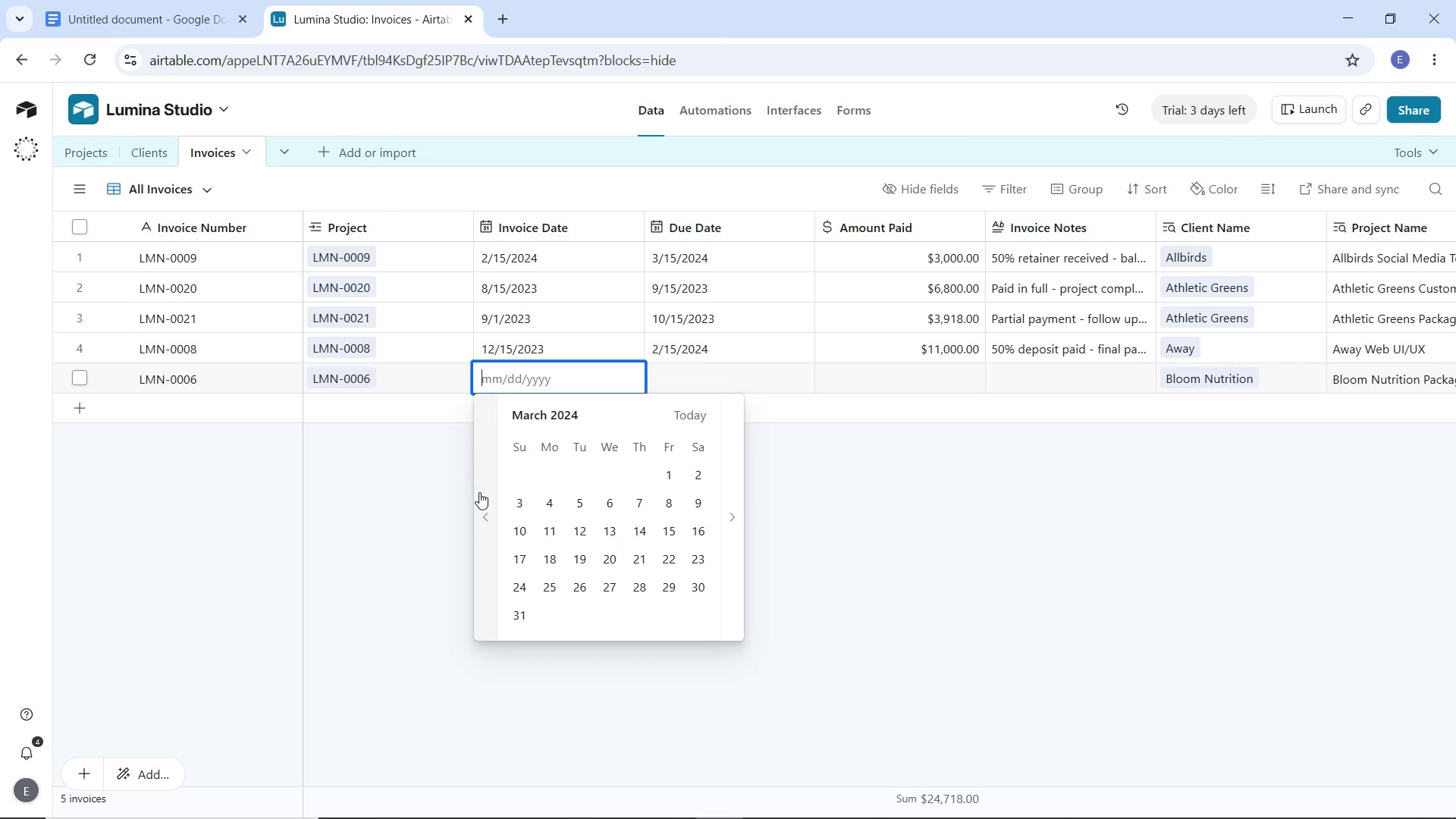 
triple_click([479, 492])
 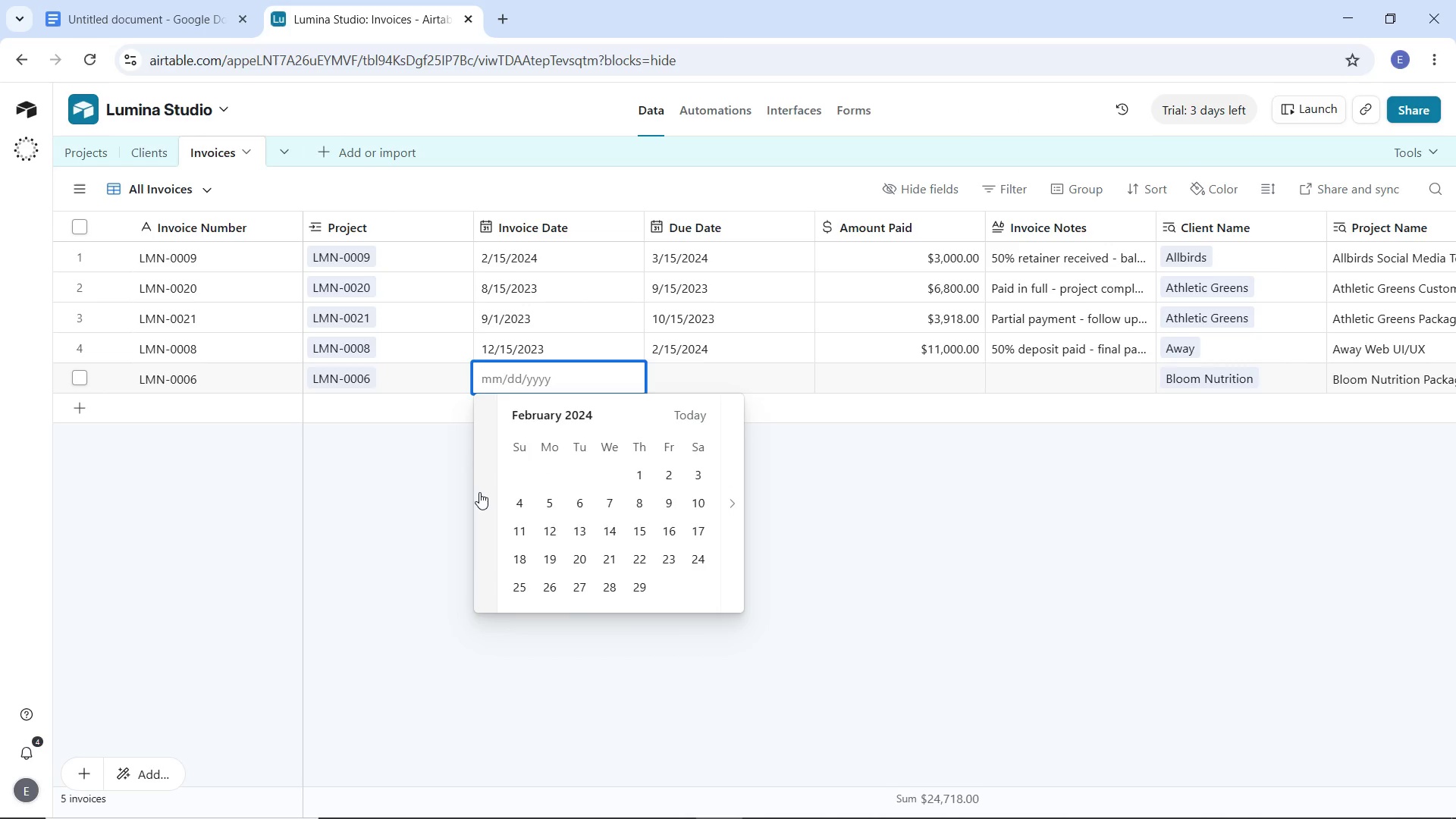 
left_click([479, 492])
 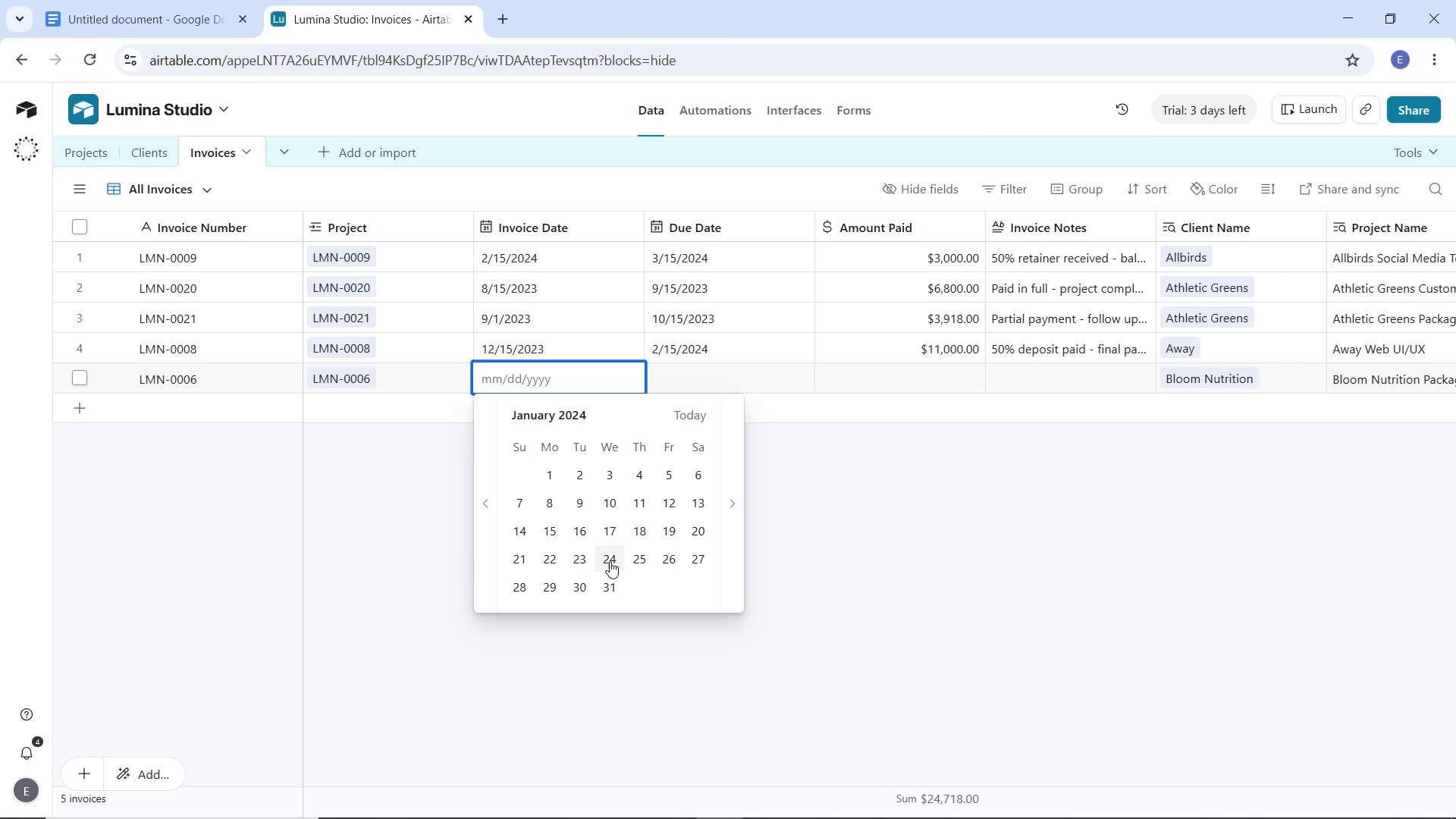 
left_click([636, 560])
 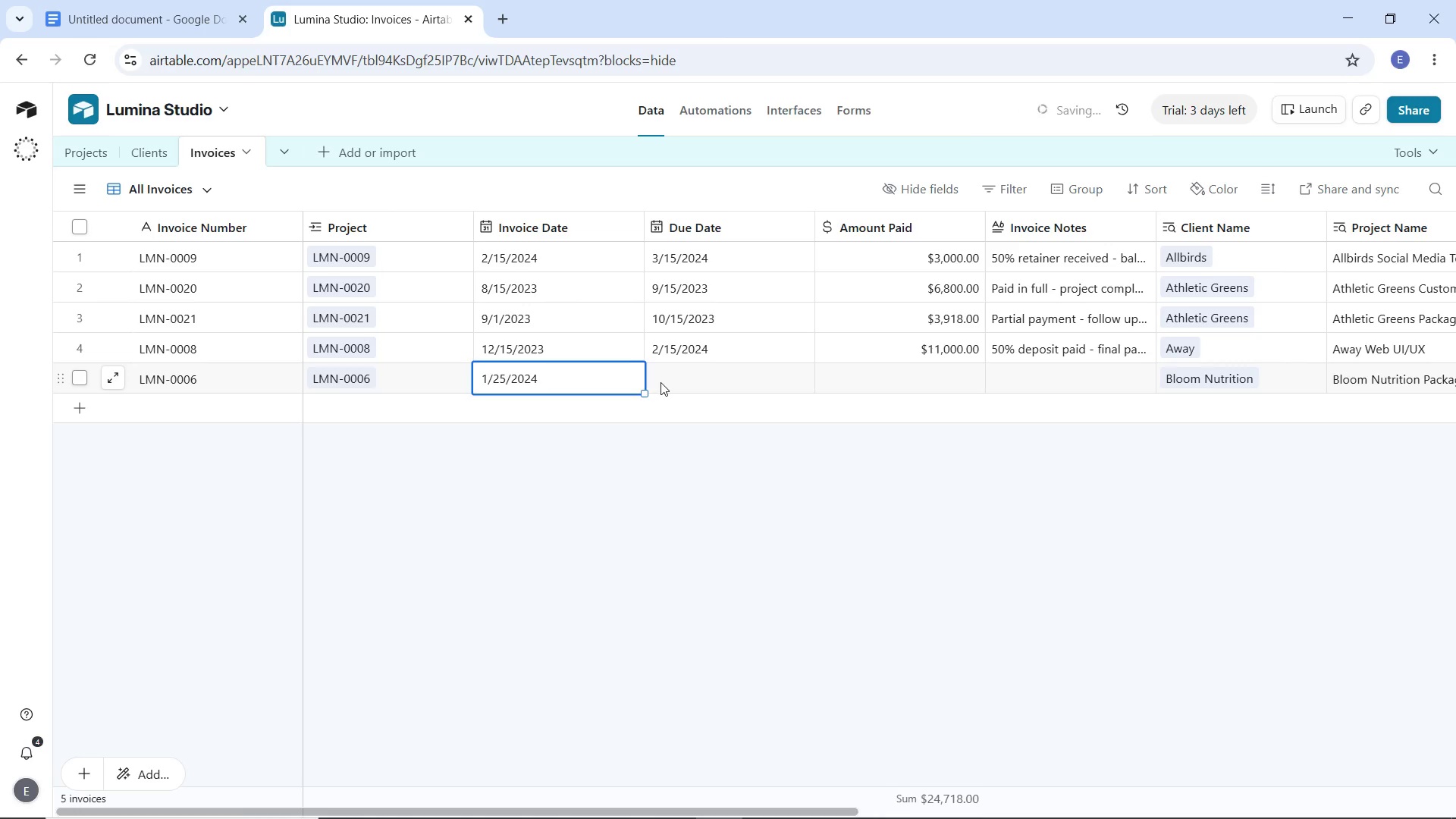 
double_click([661, 381])
 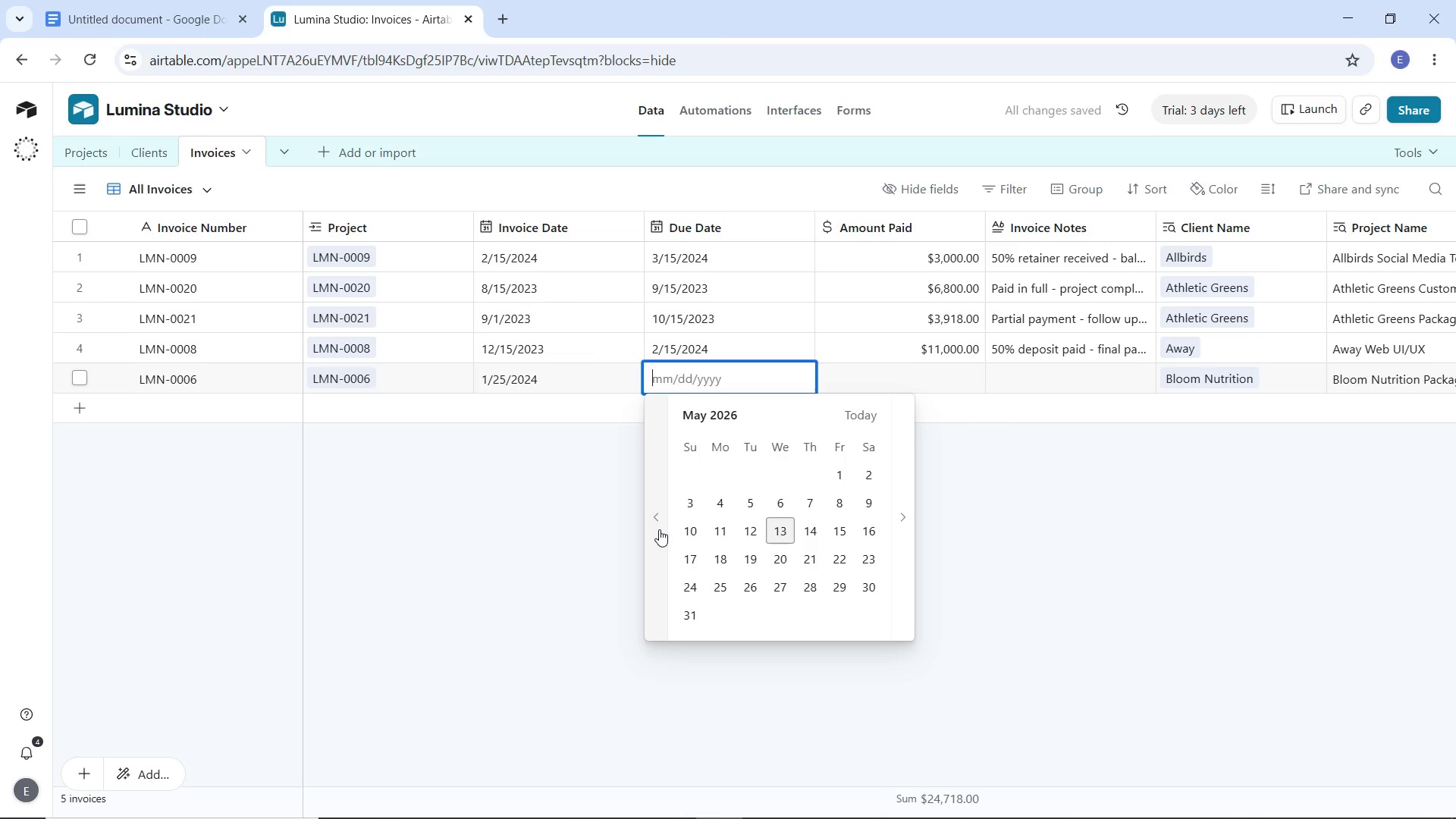 
double_click([659, 529])
 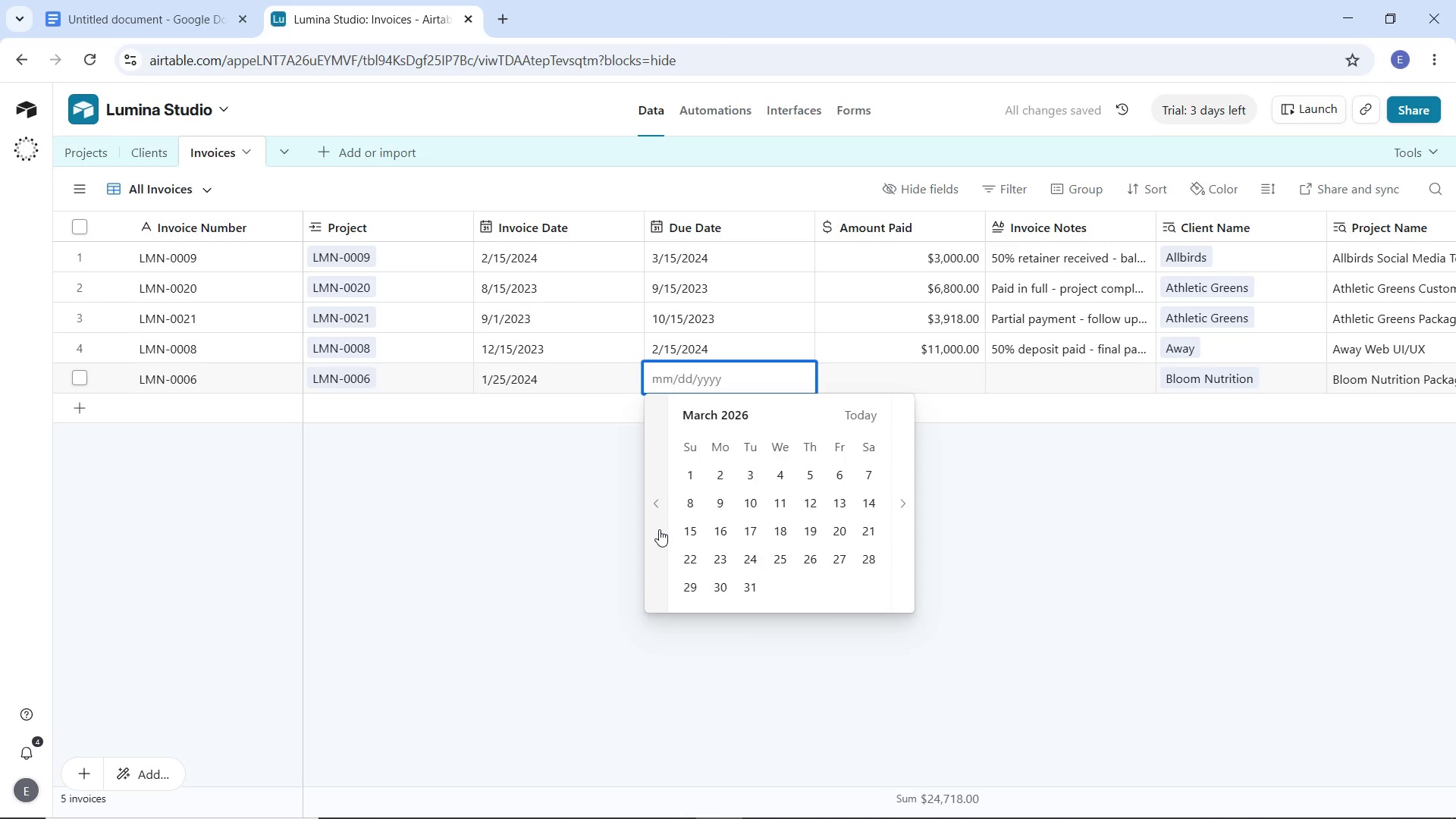 
triple_click([659, 529])
 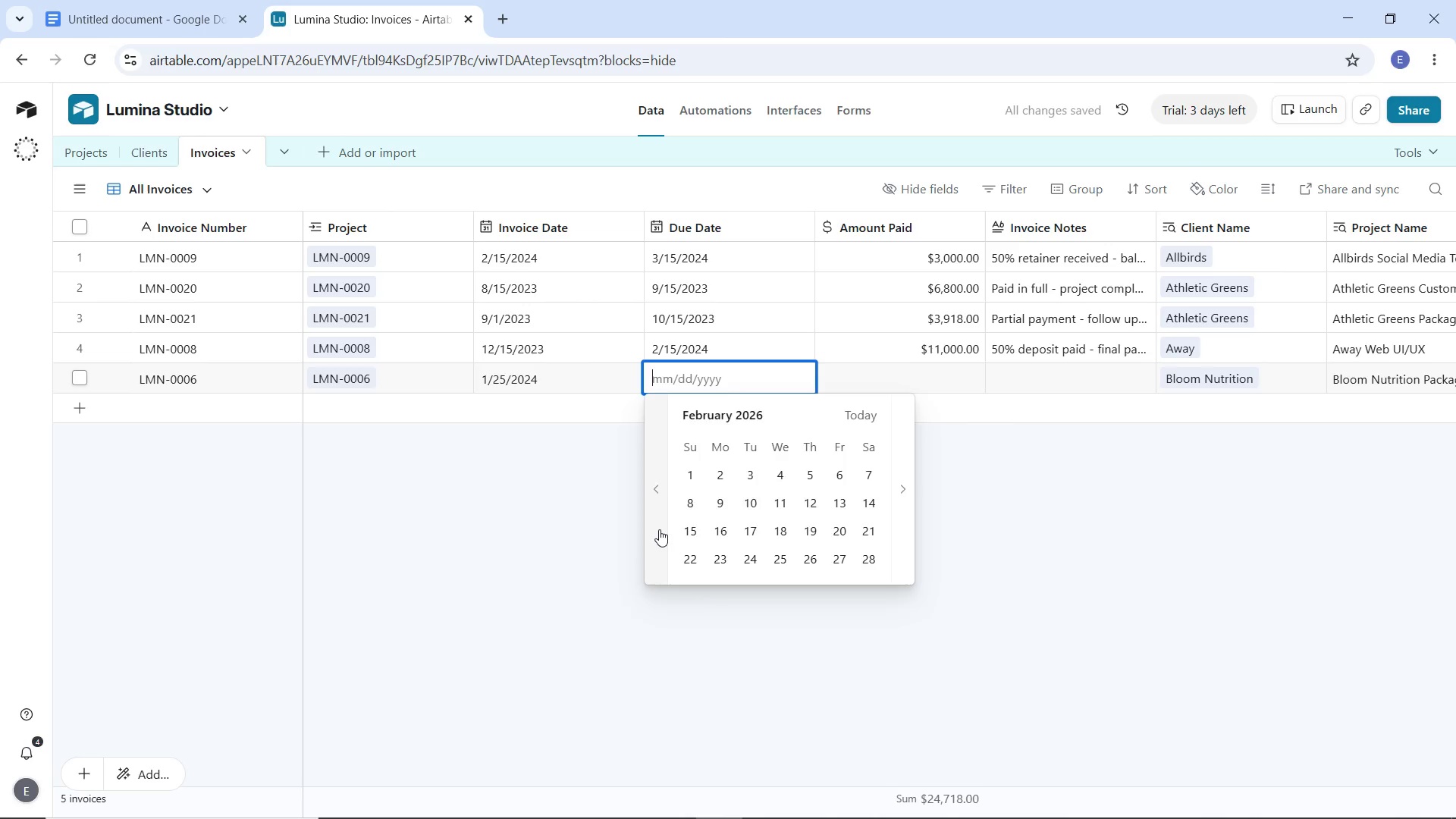 
triple_click([659, 529])
 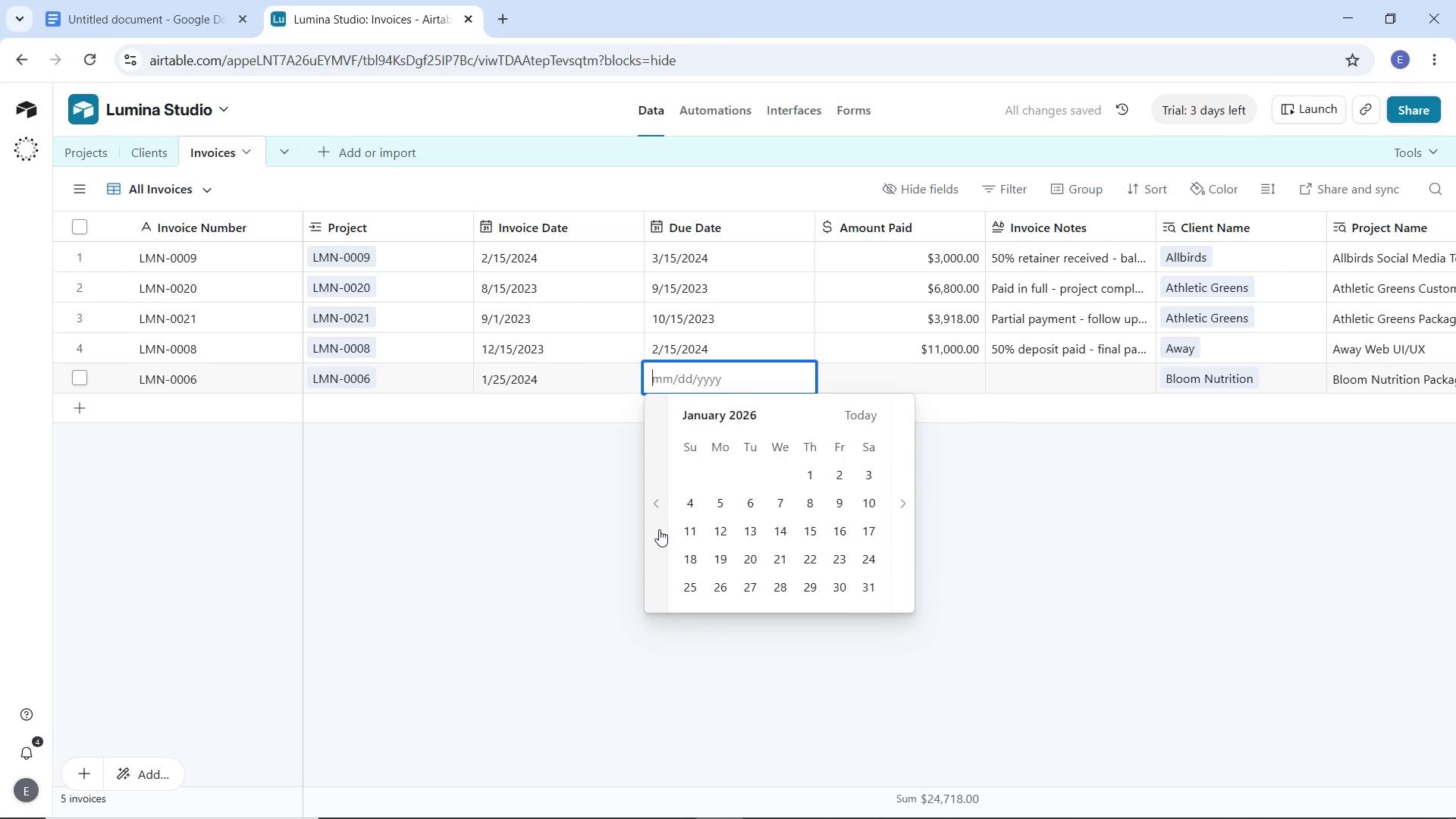 
triple_click([659, 529])
 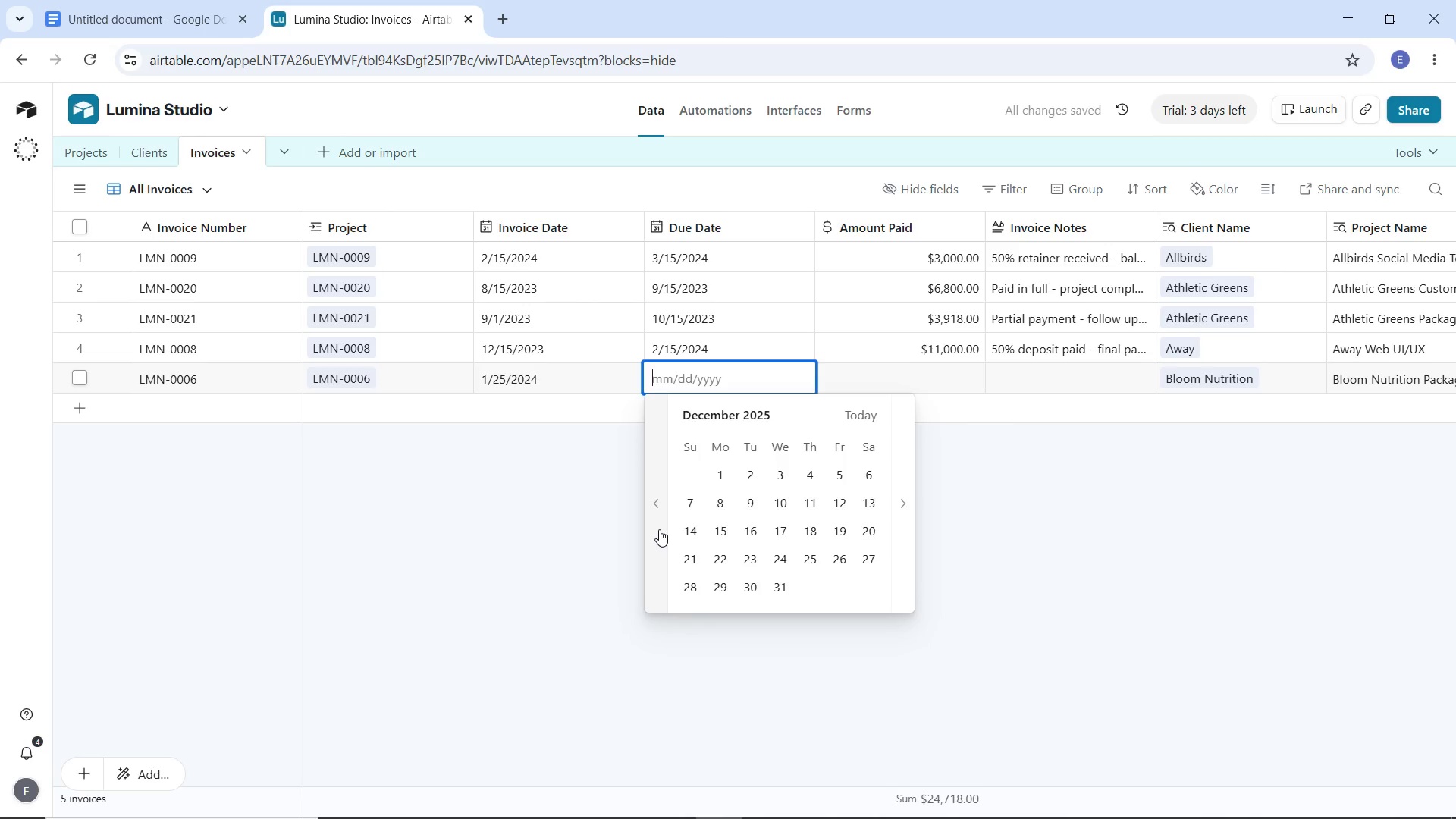 
triple_click([659, 529])
 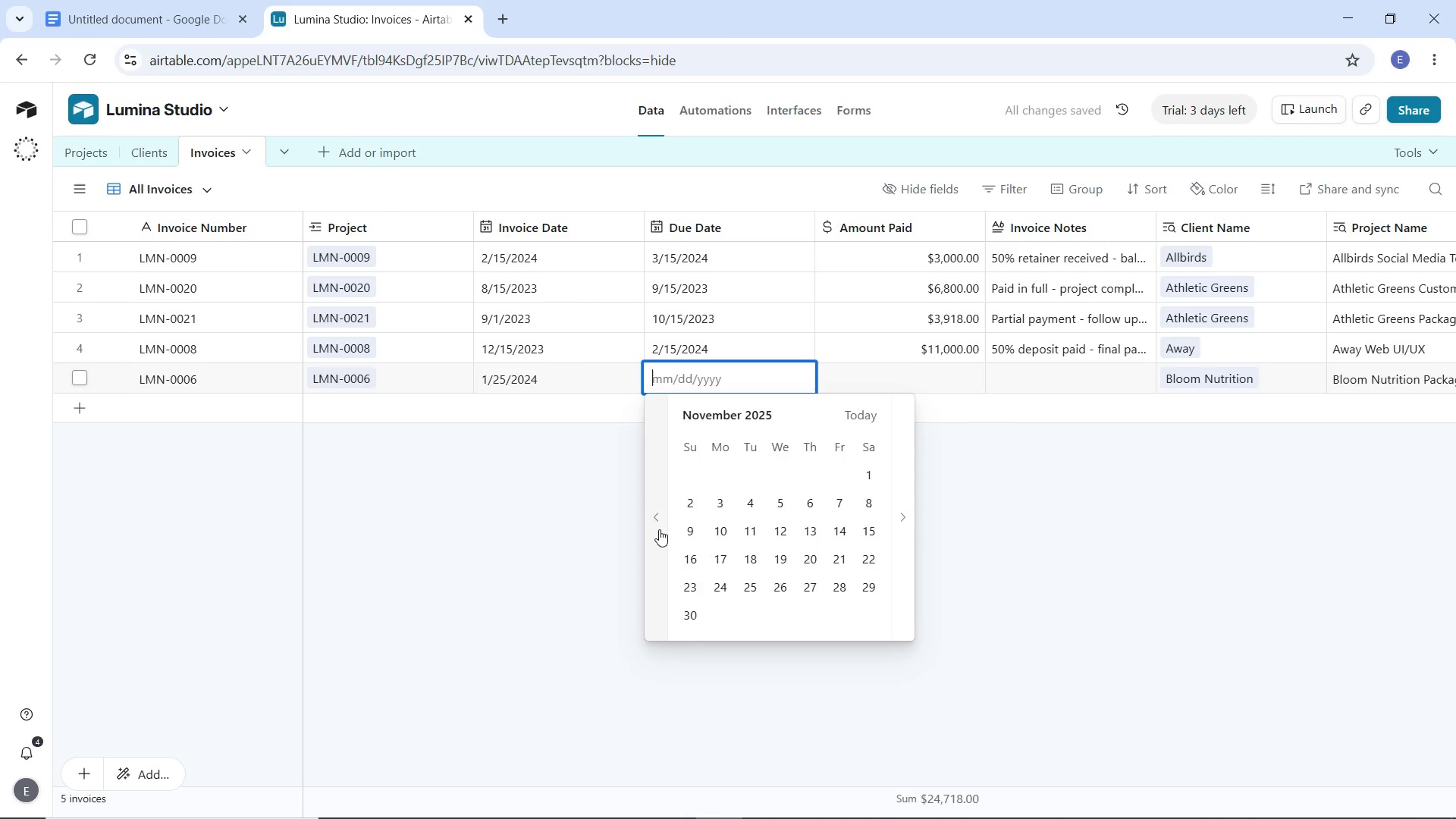 
triple_click([659, 529])
 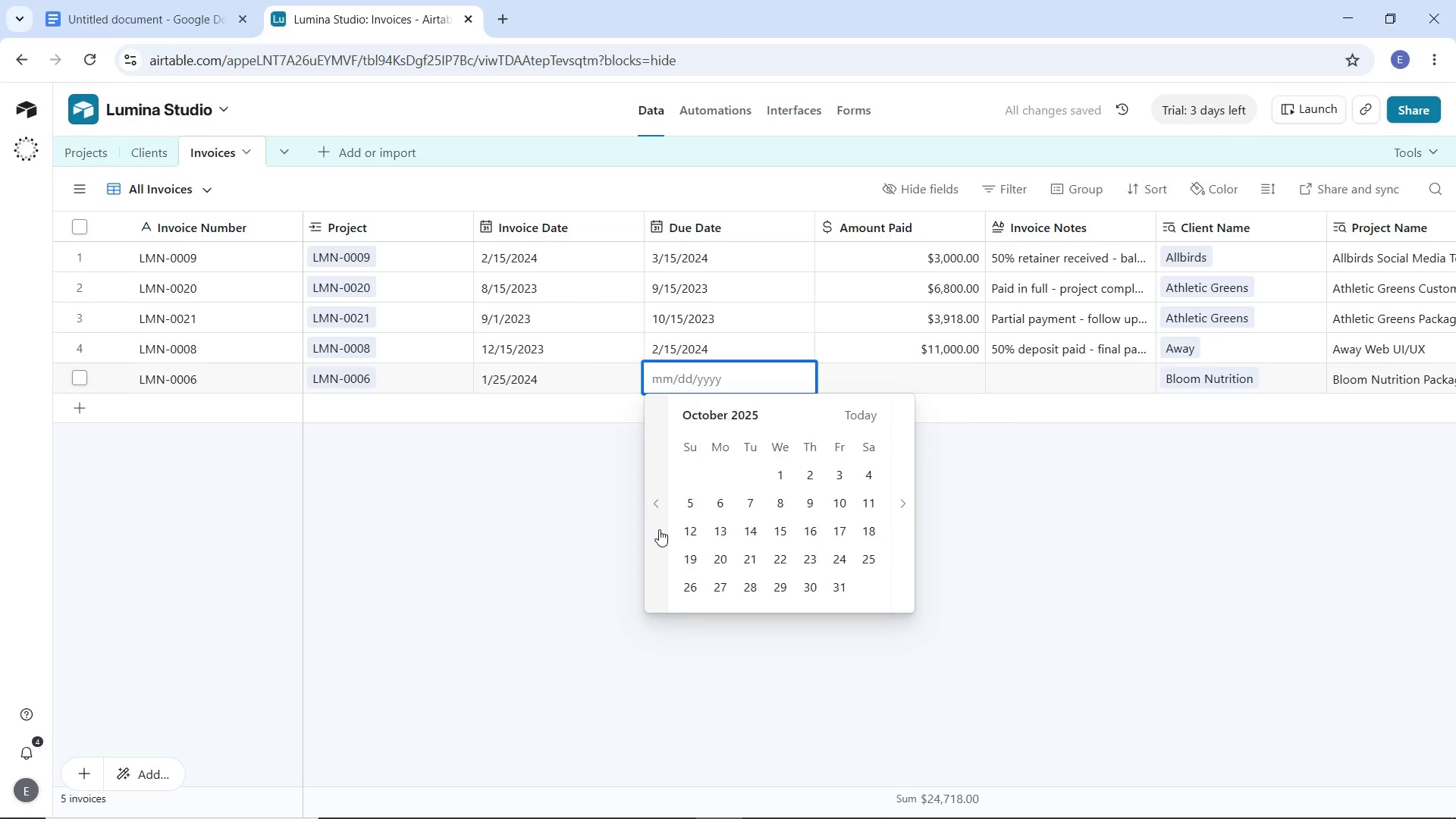 
triple_click([659, 529])
 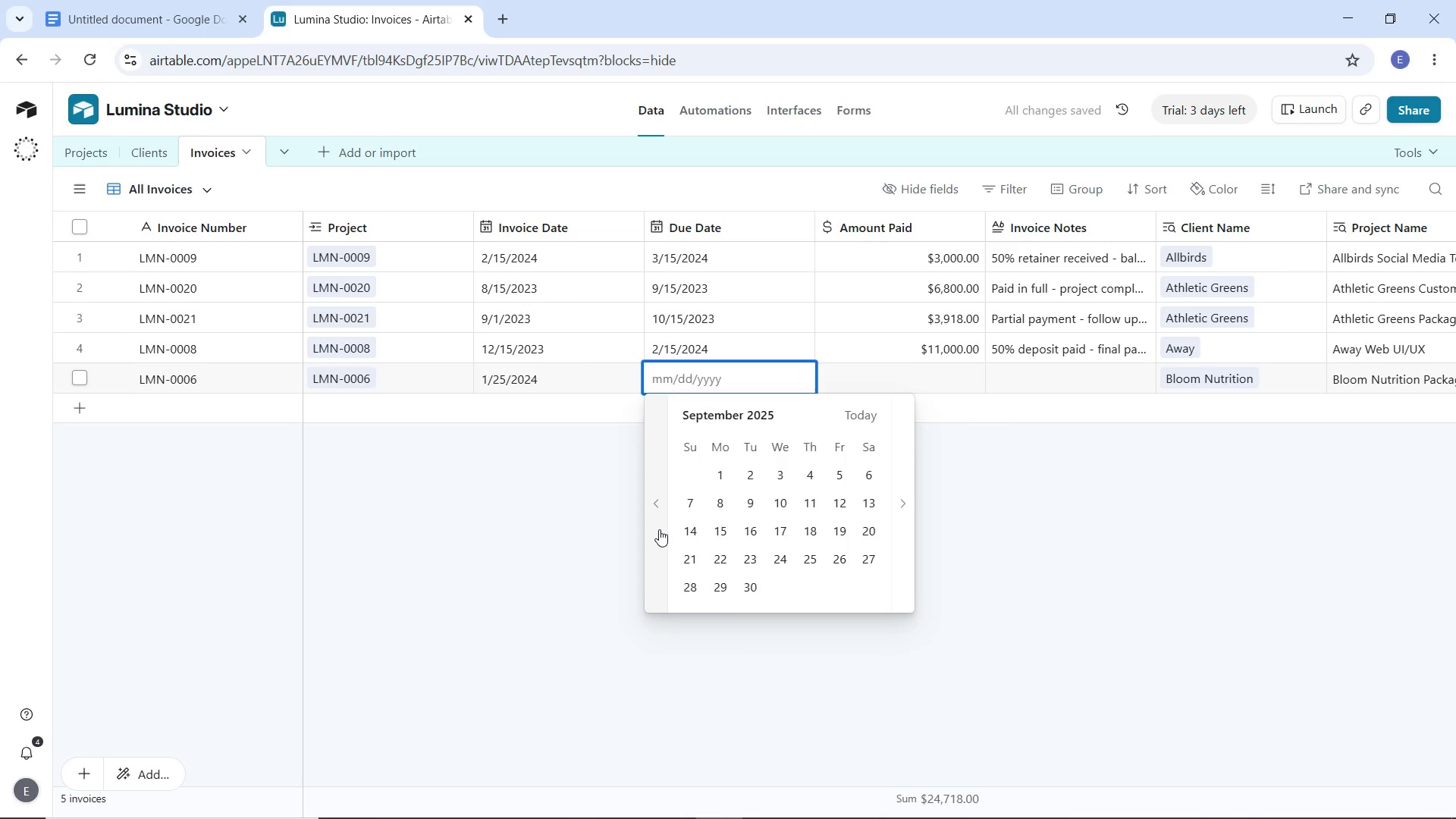 
triple_click([659, 529])
 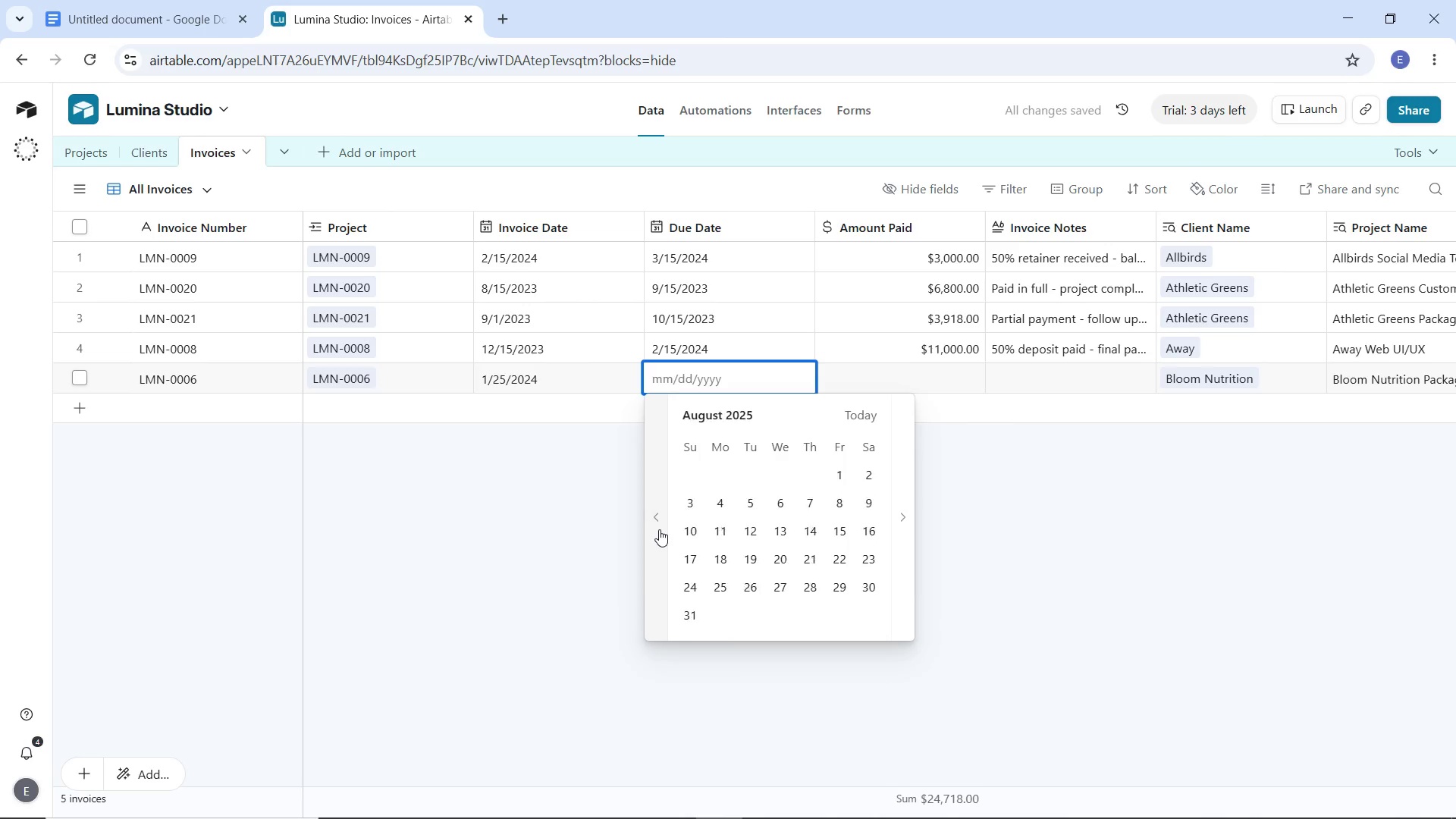 
triple_click([659, 529])
 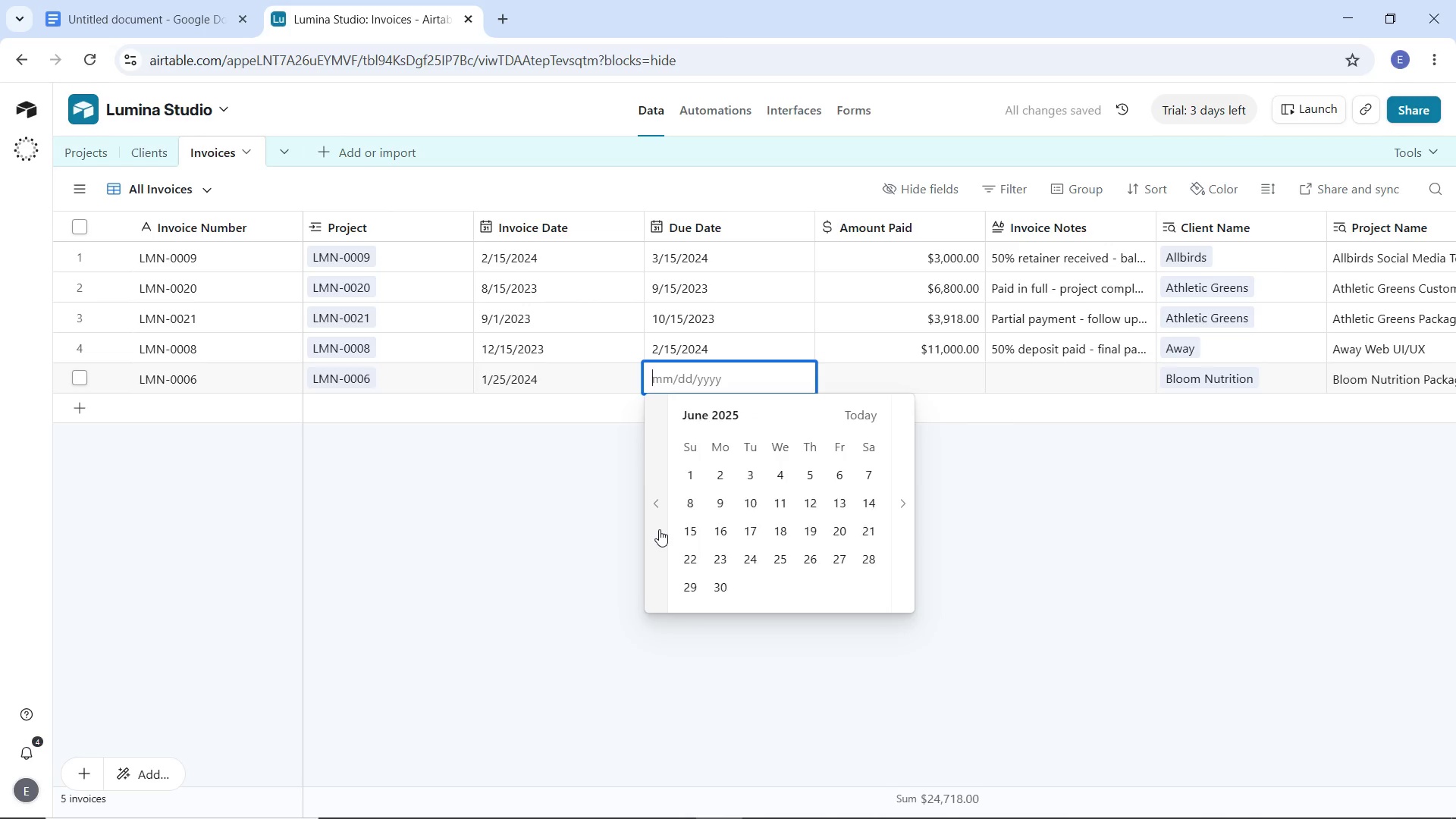 
triple_click([659, 529])
 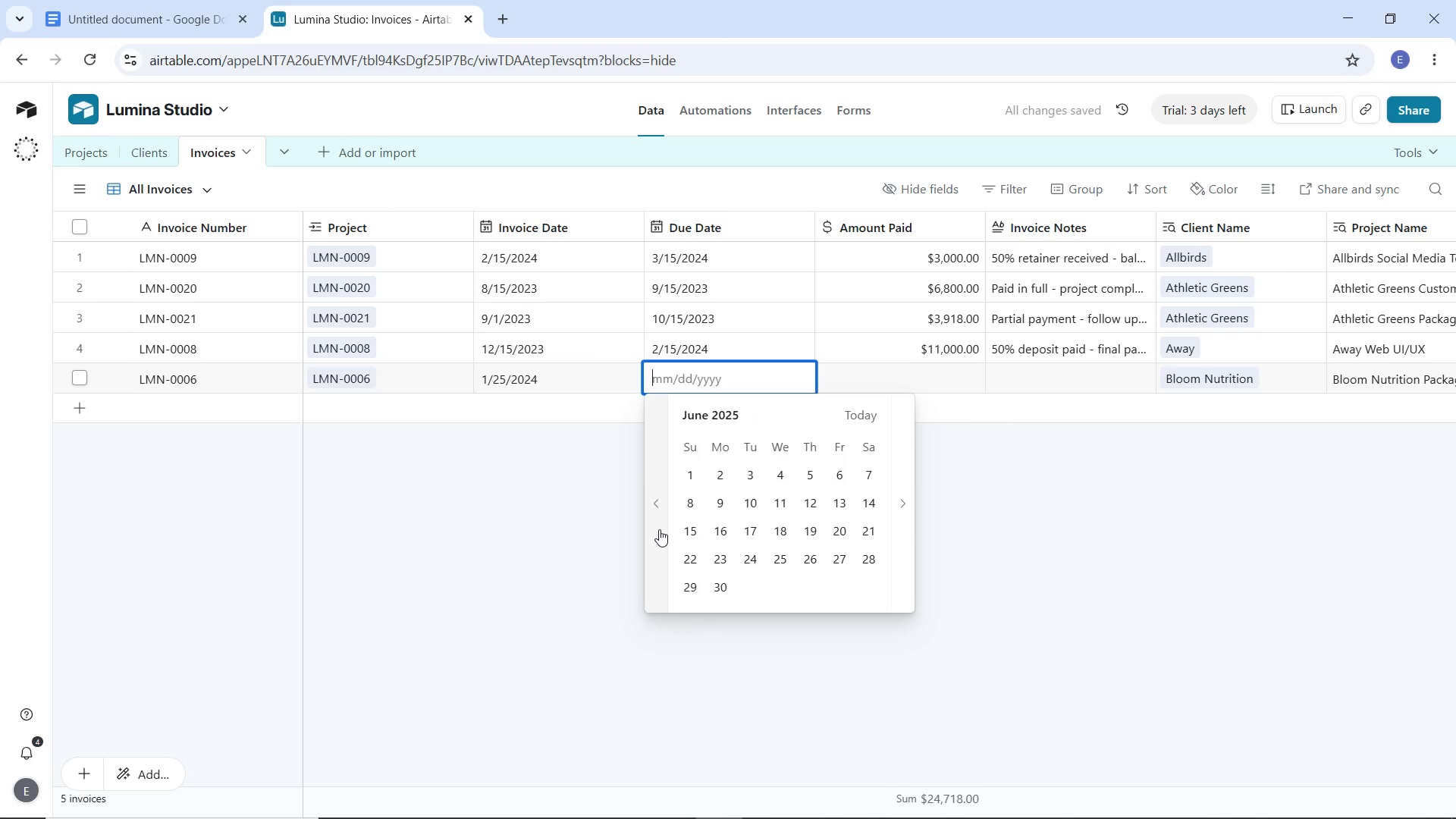 
triple_click([659, 529])
 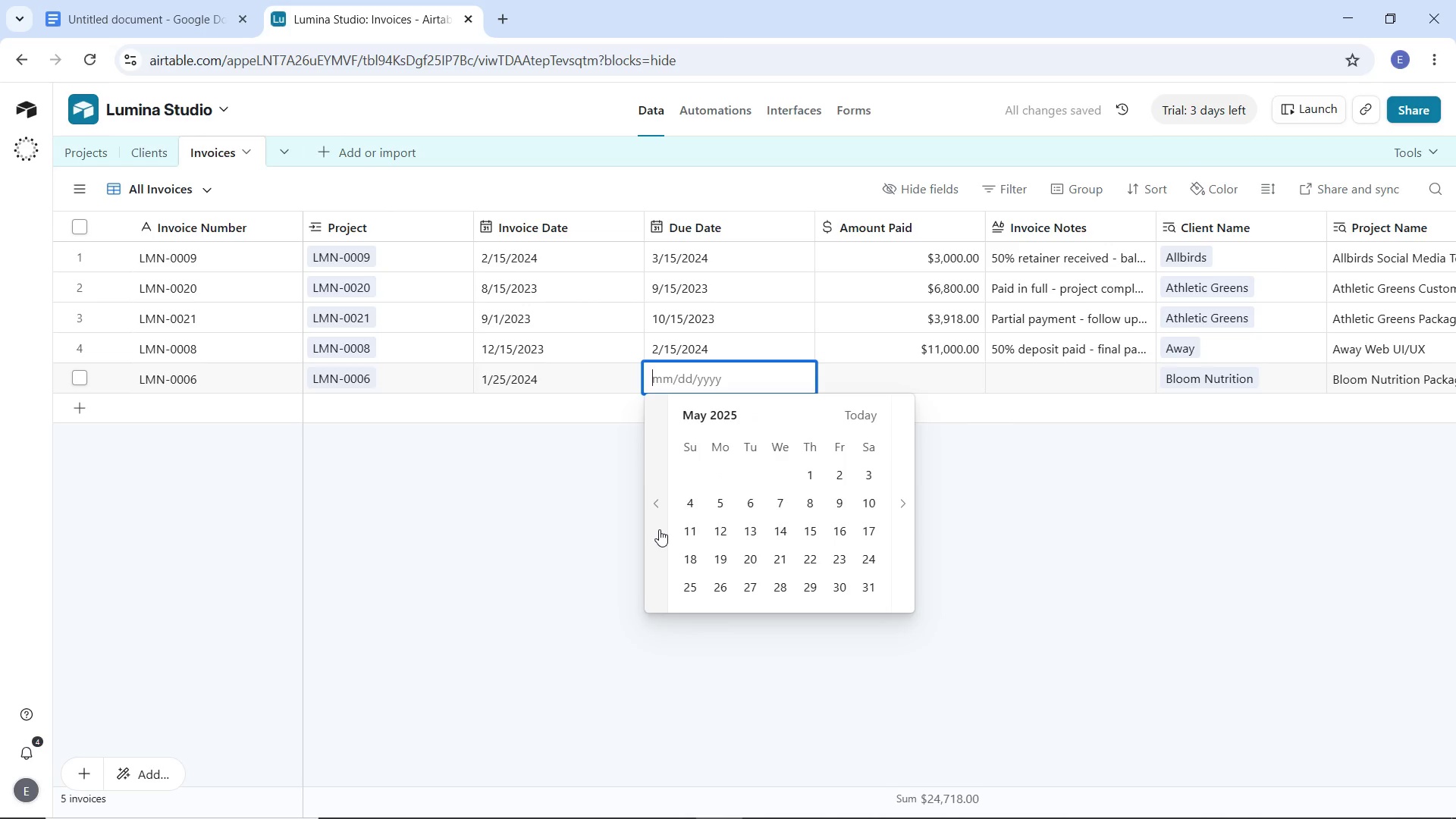 
triple_click([659, 529])
 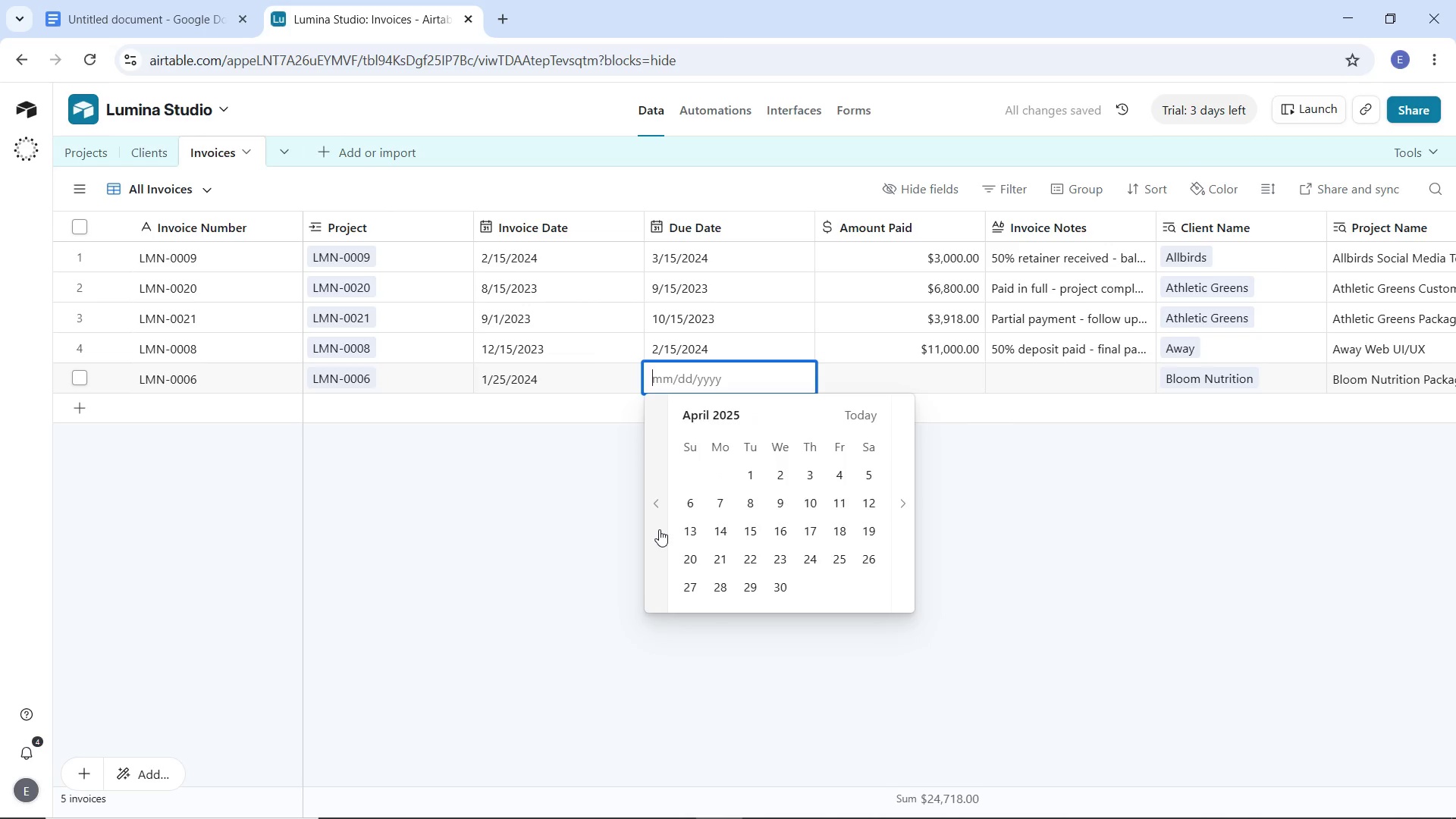 
triple_click([659, 529])
 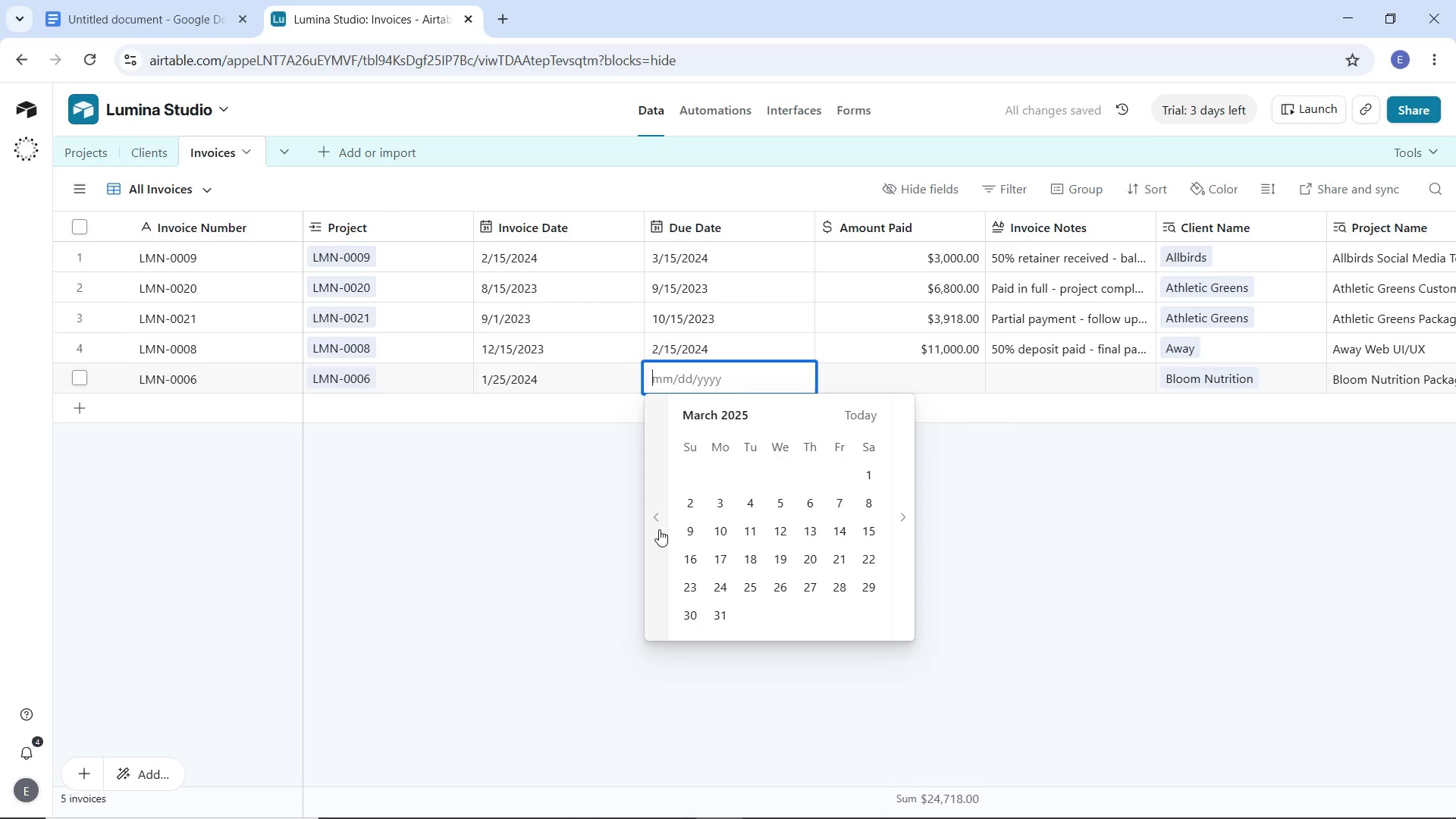 
triple_click([659, 529])
 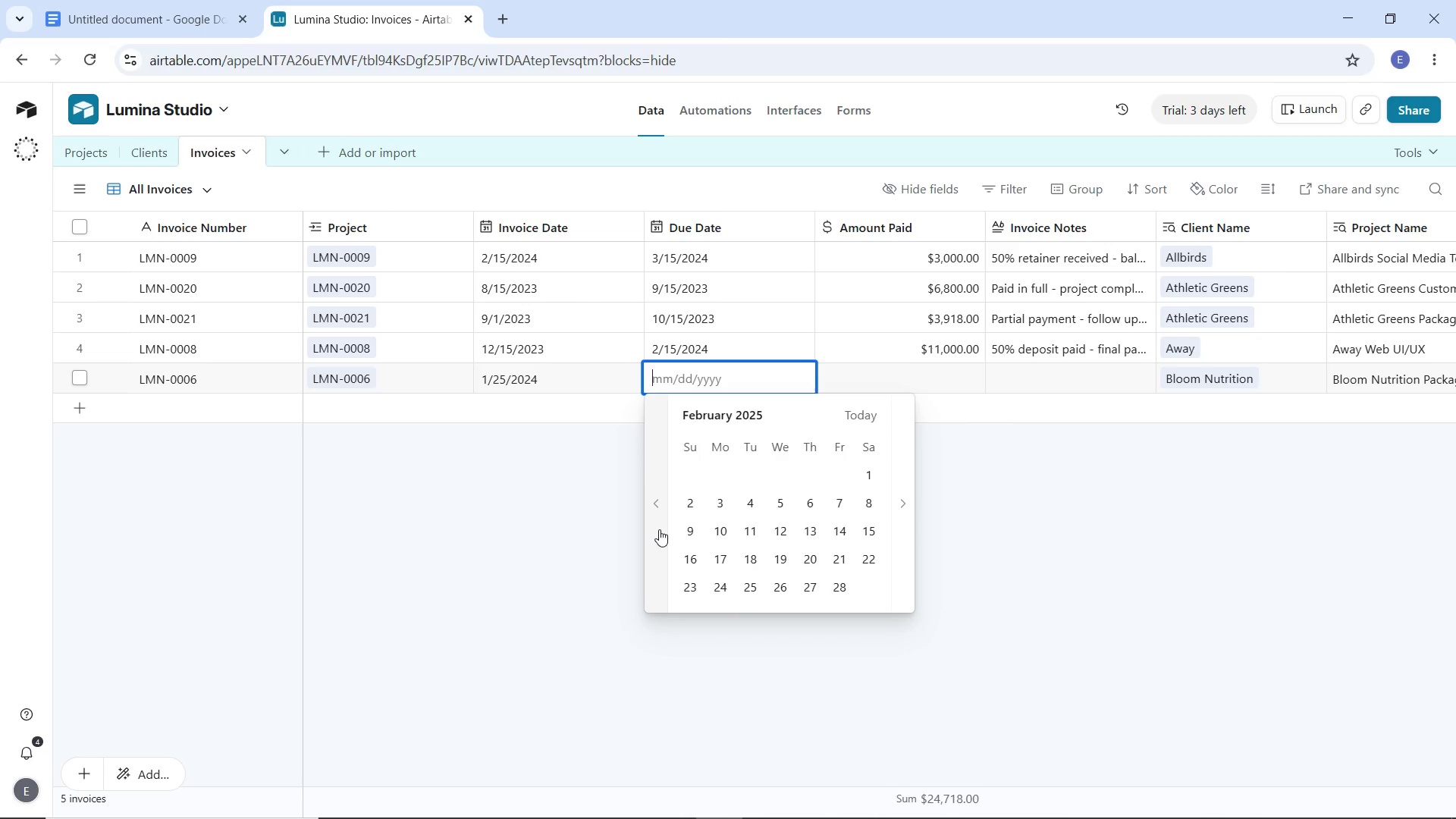 
triple_click([659, 529])
 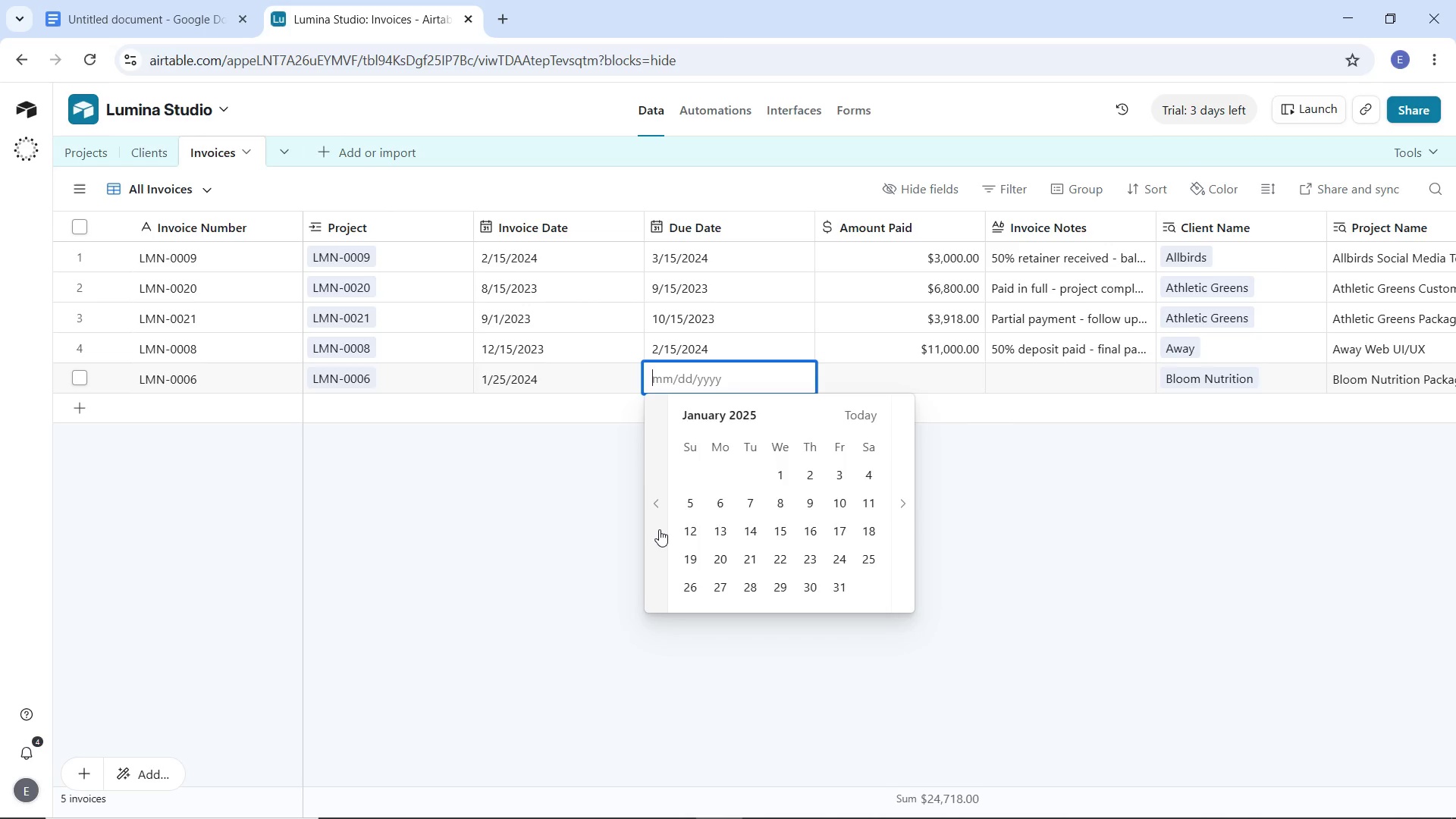 
triple_click([659, 529])
 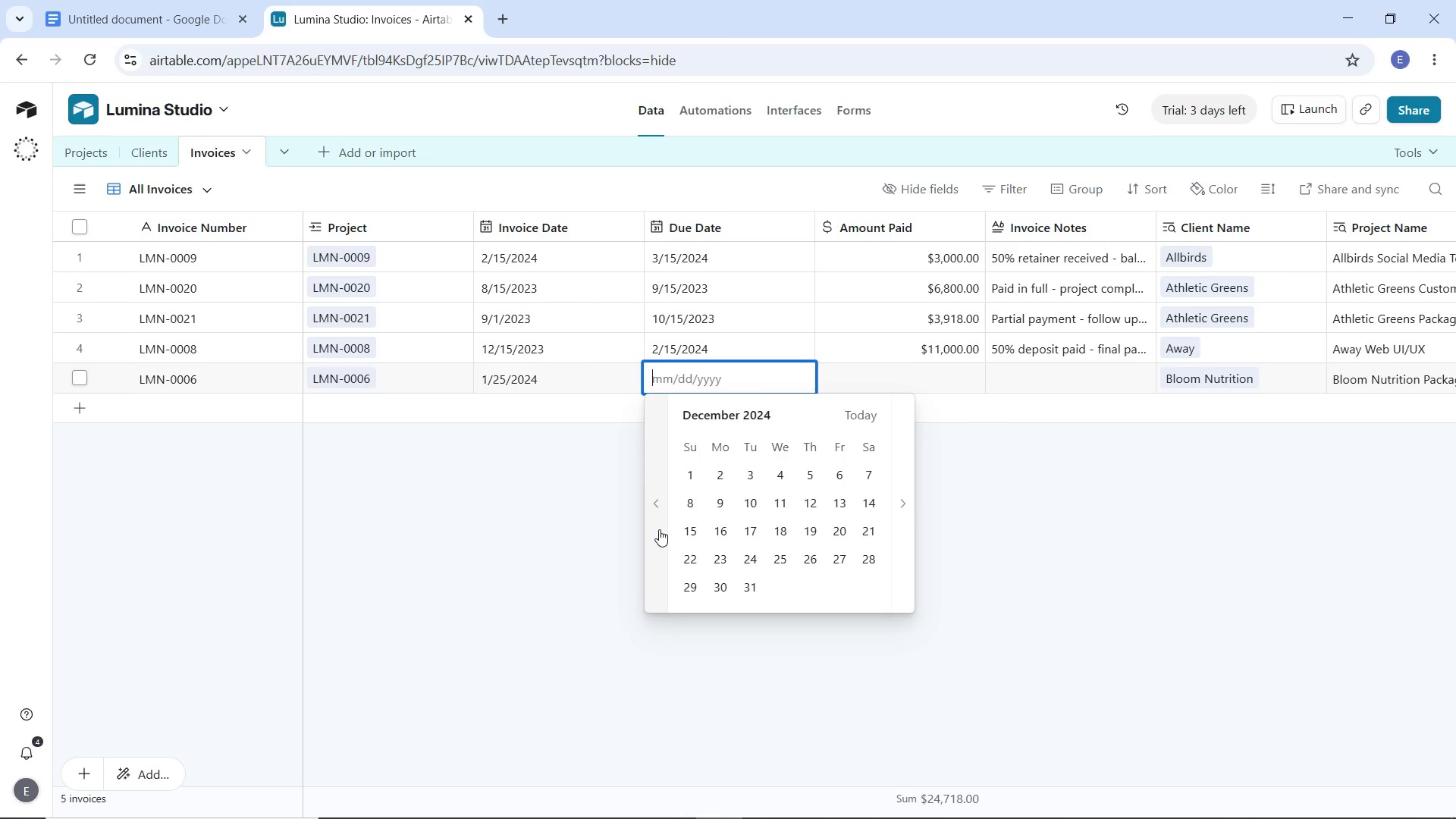 
triple_click([659, 529])
 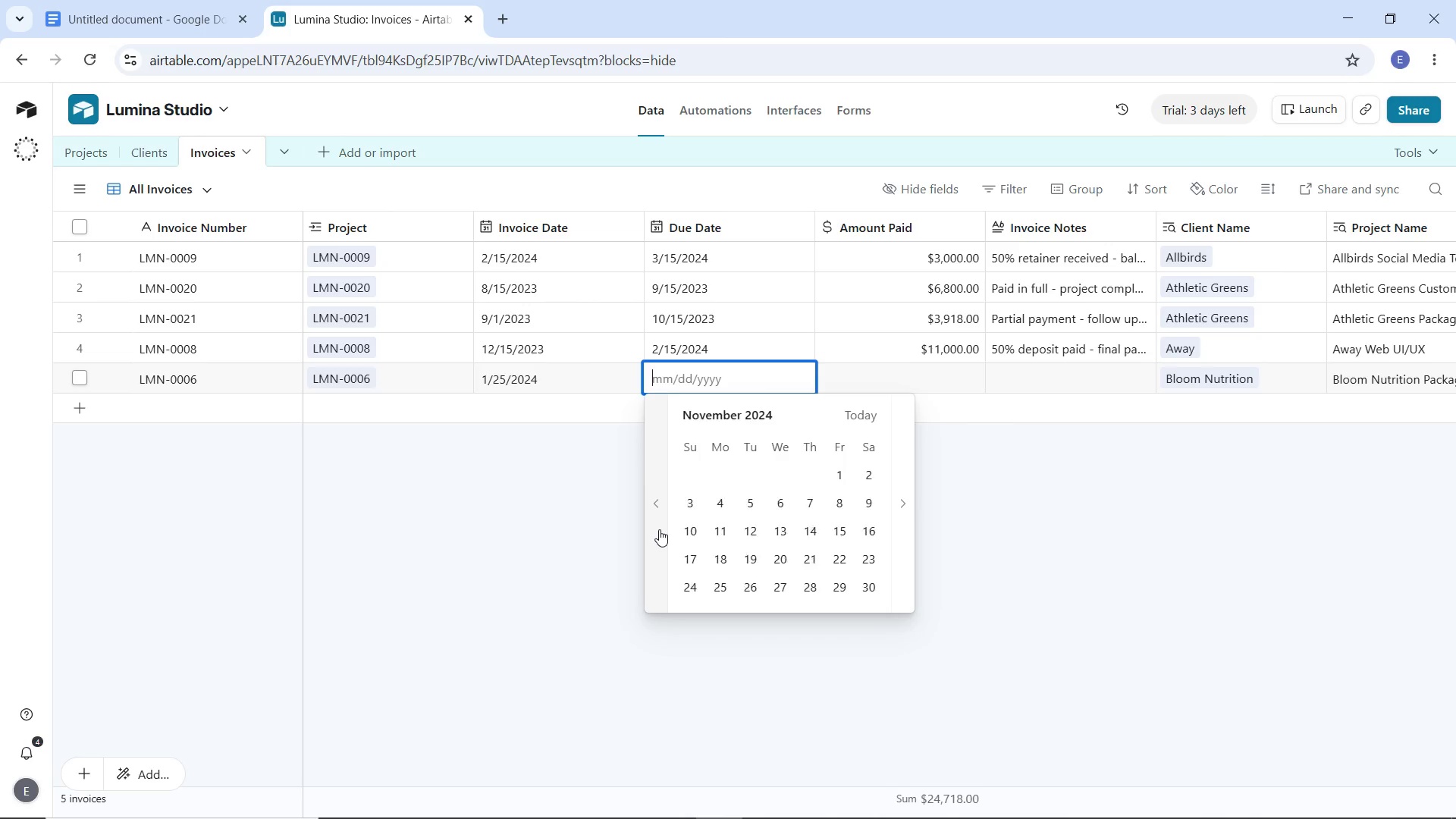 
triple_click([659, 529])
 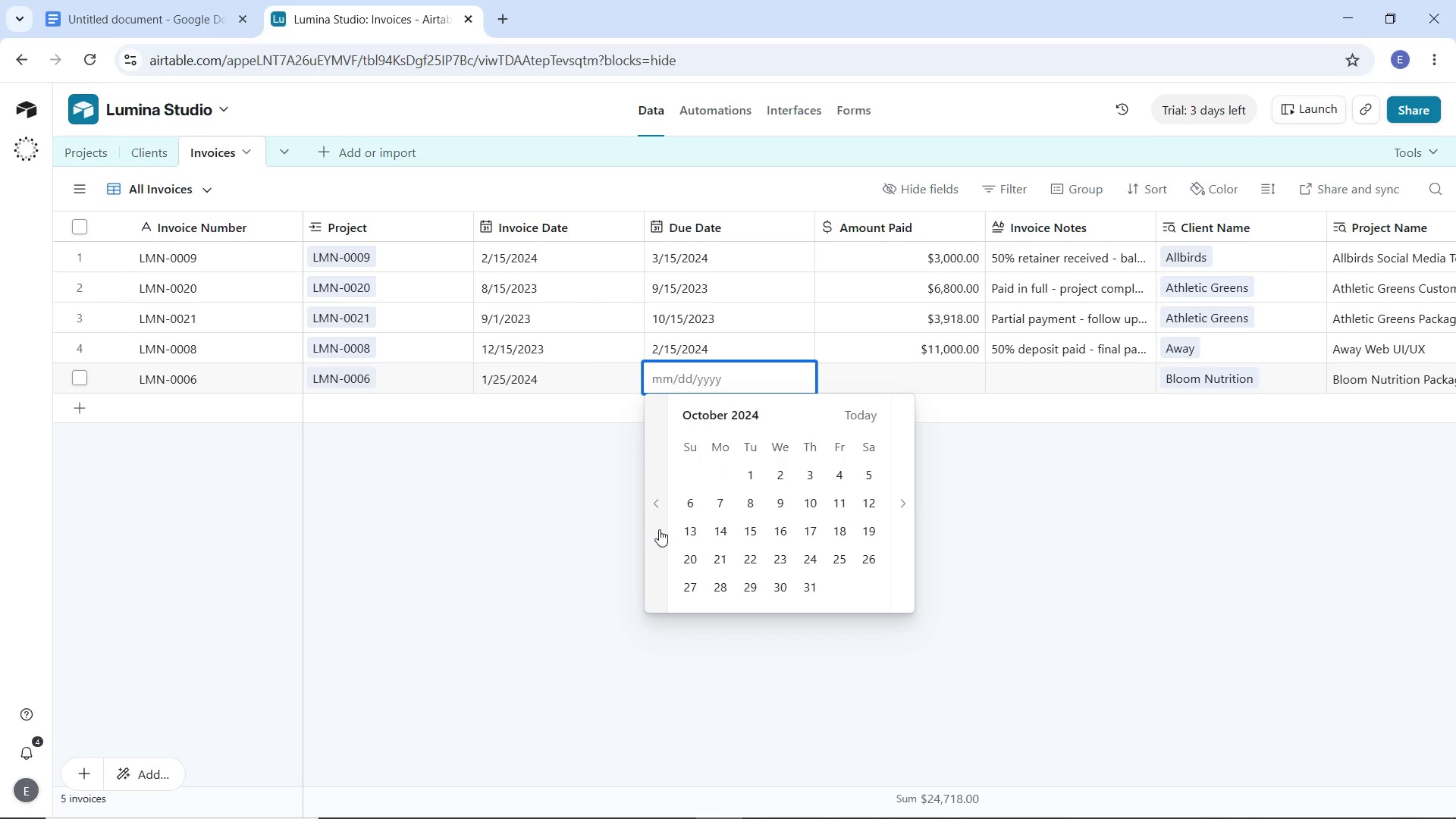 
triple_click([659, 529])
 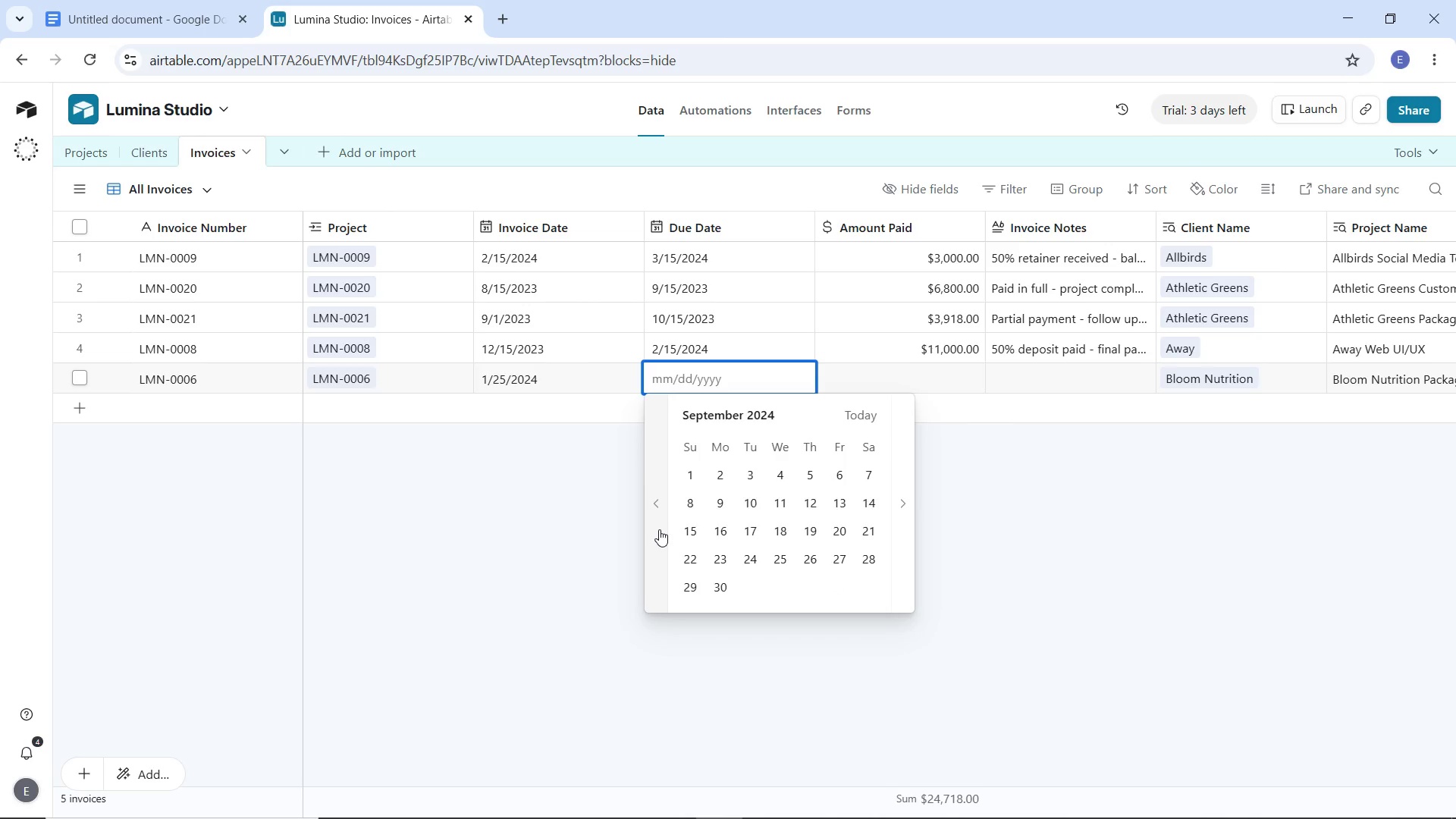 
triple_click([659, 529])
 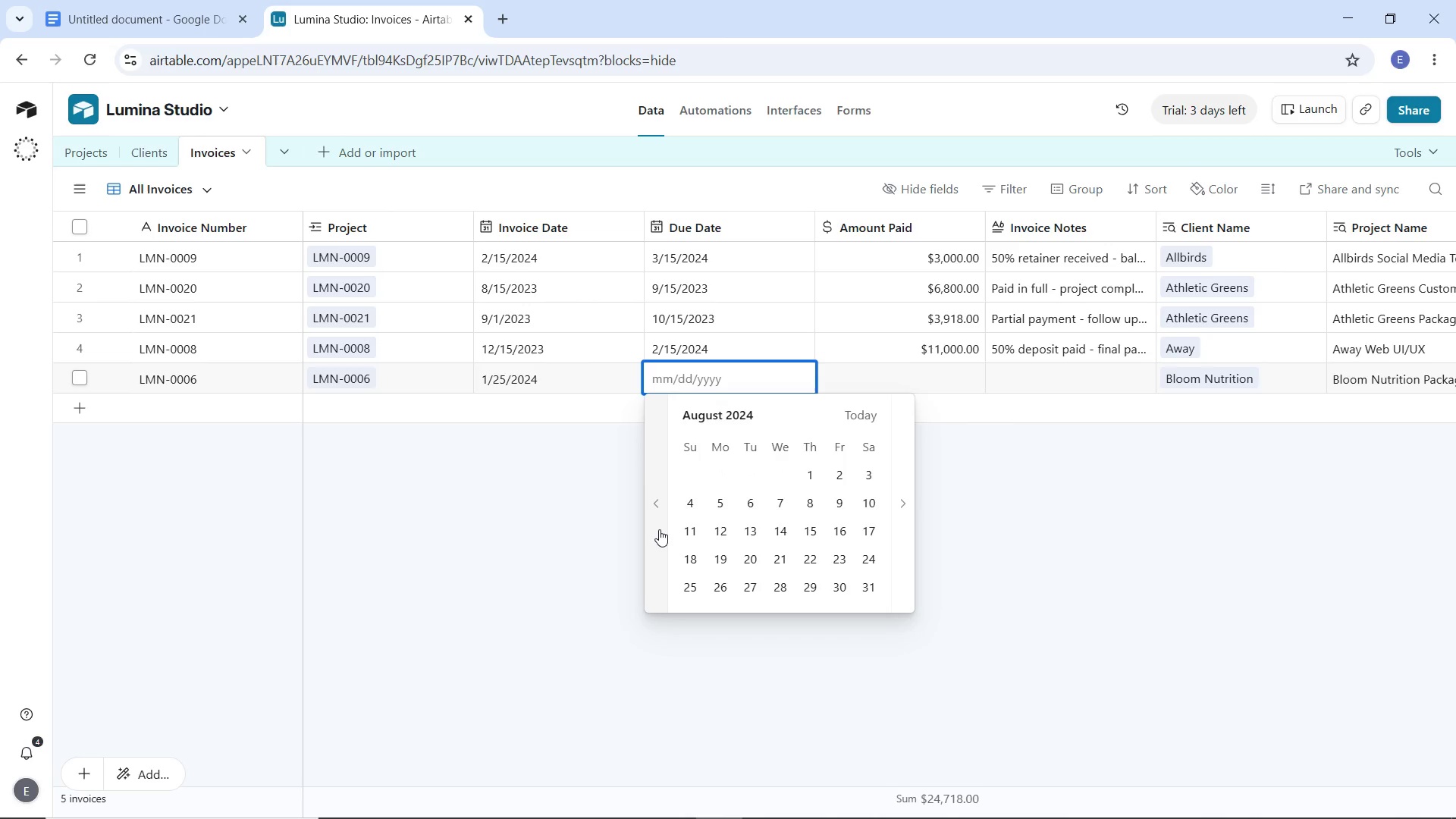 
triple_click([659, 529])
 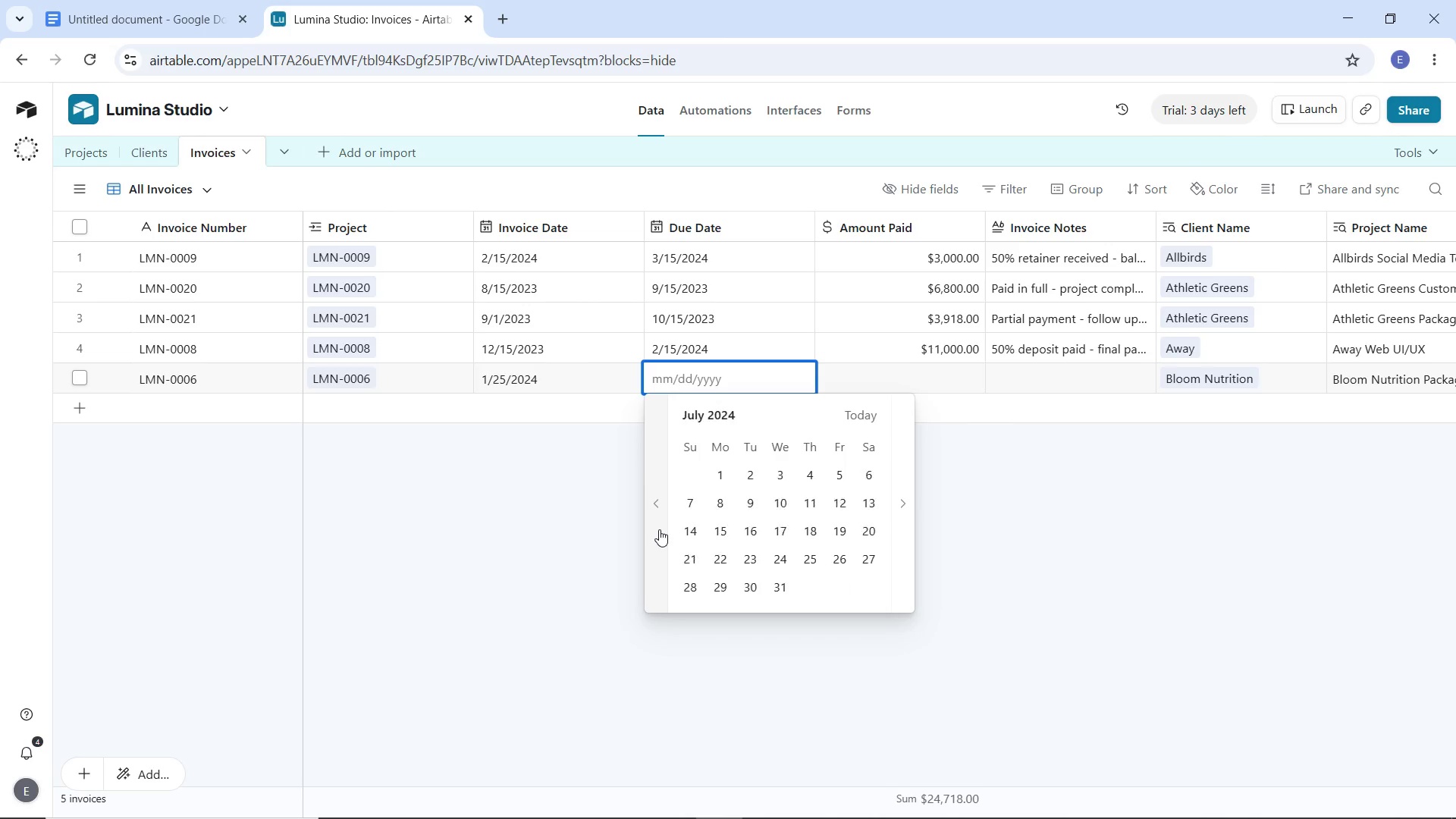 
triple_click([659, 529])
 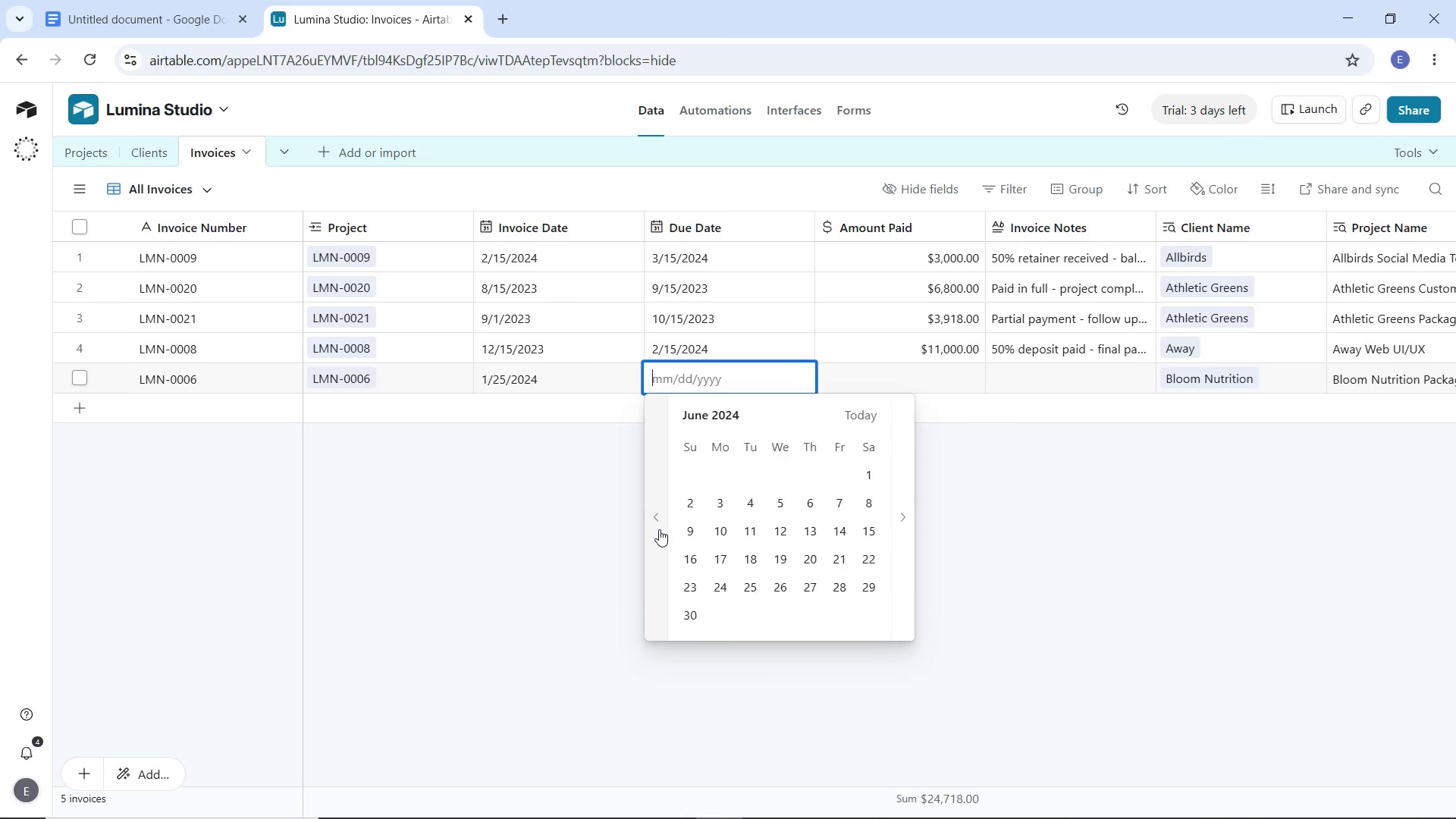 
triple_click([659, 529])
 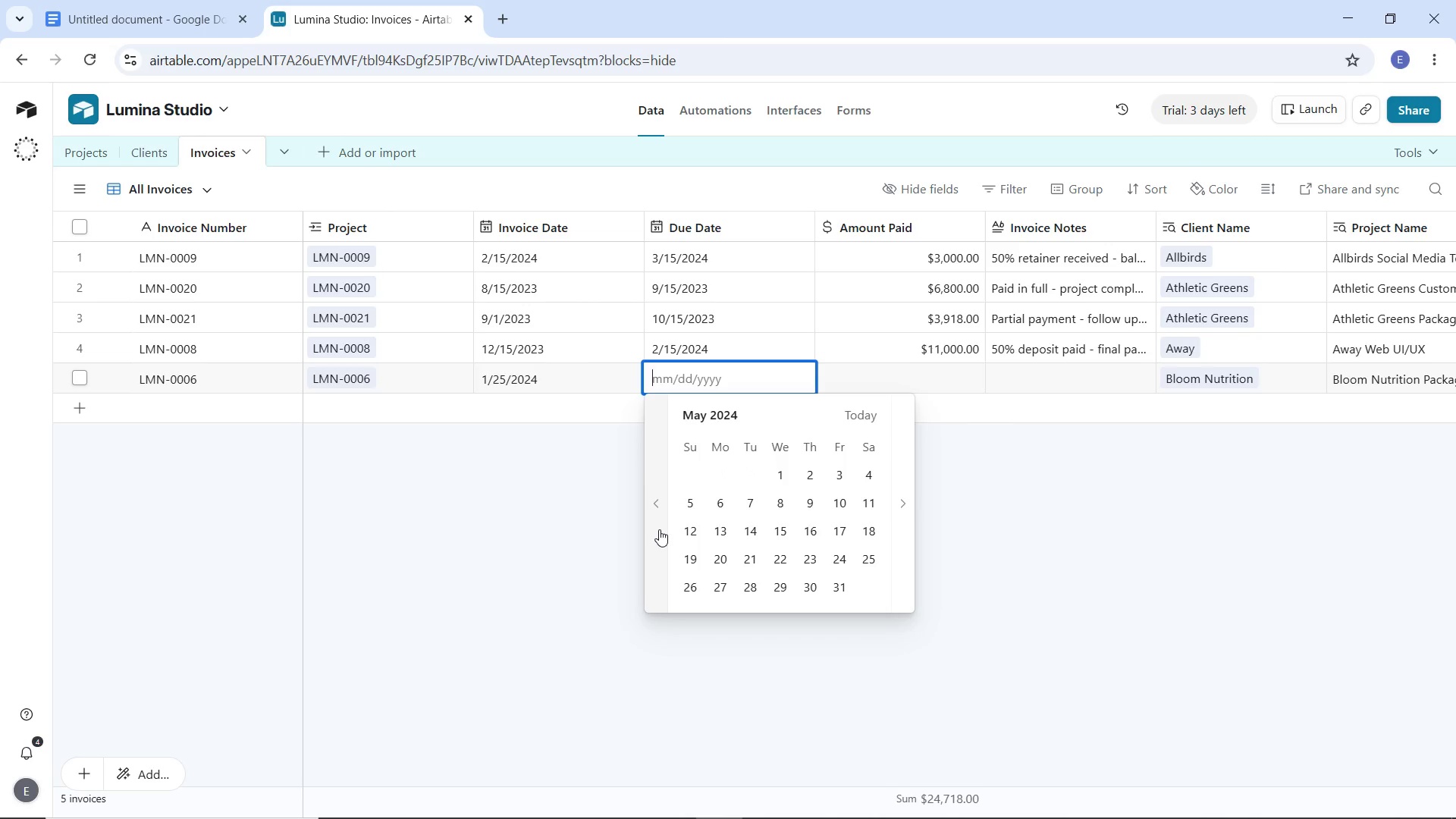 
triple_click([659, 529])
 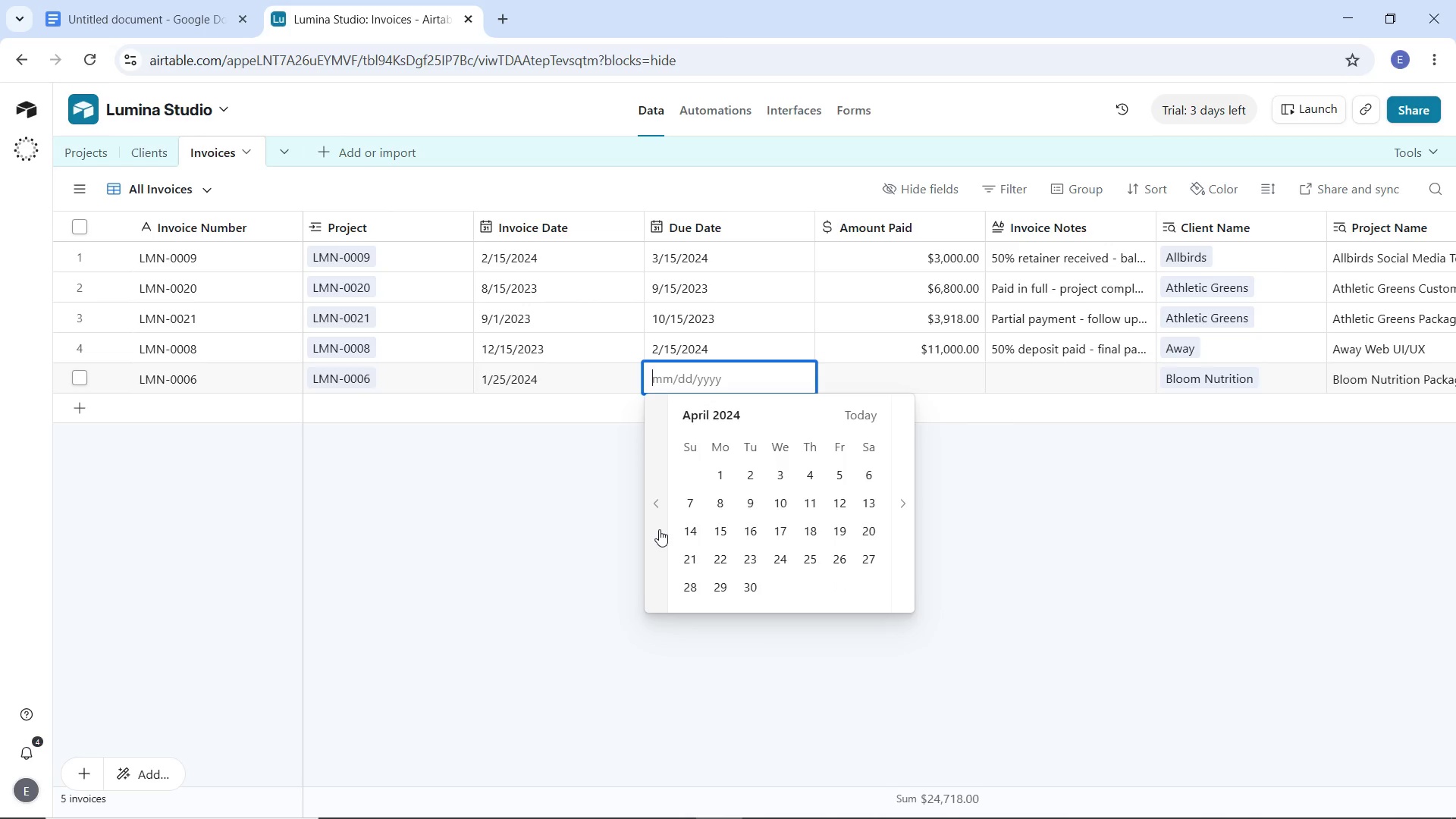 
triple_click([659, 529])
 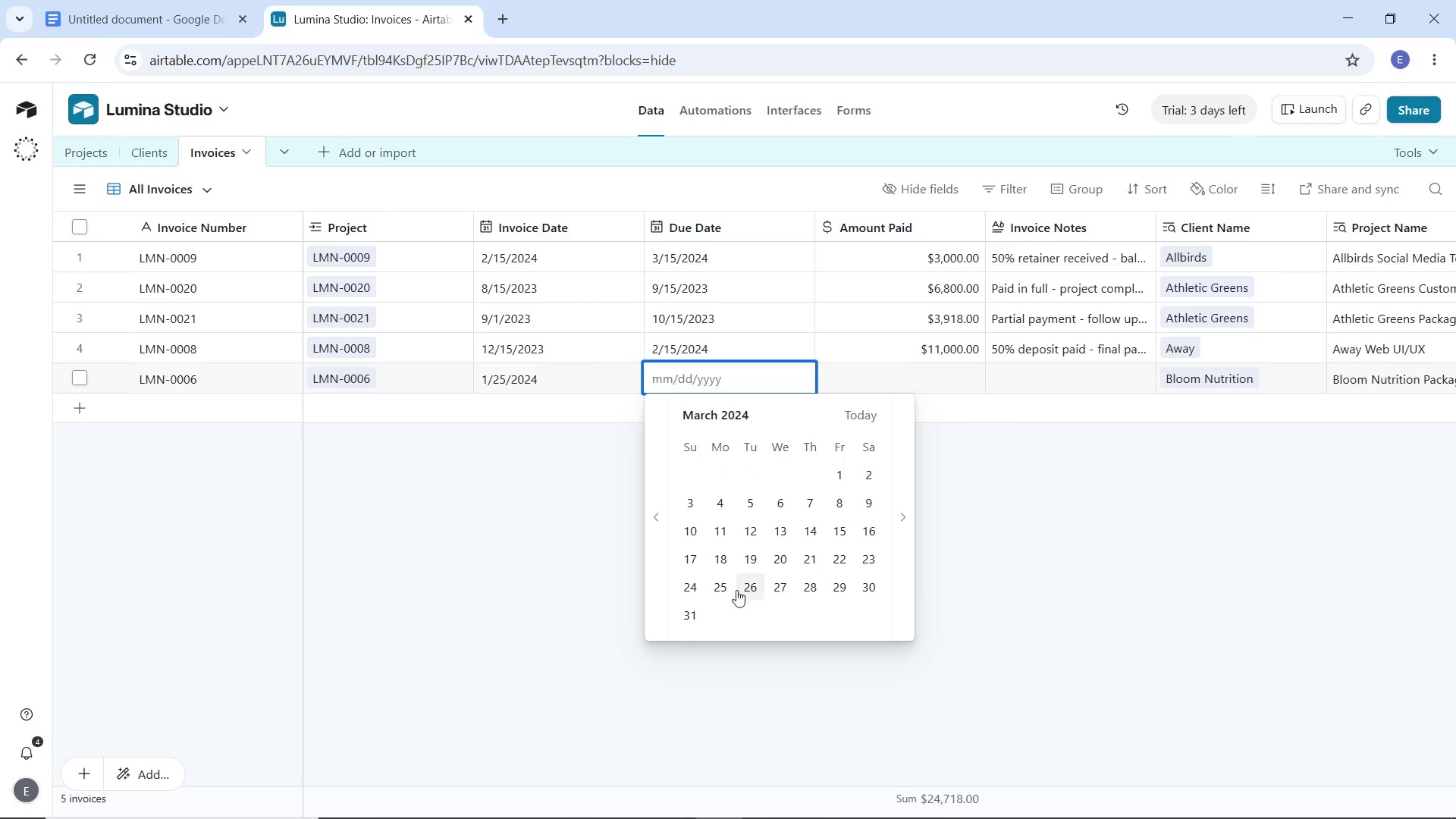 
left_click([720, 587])
 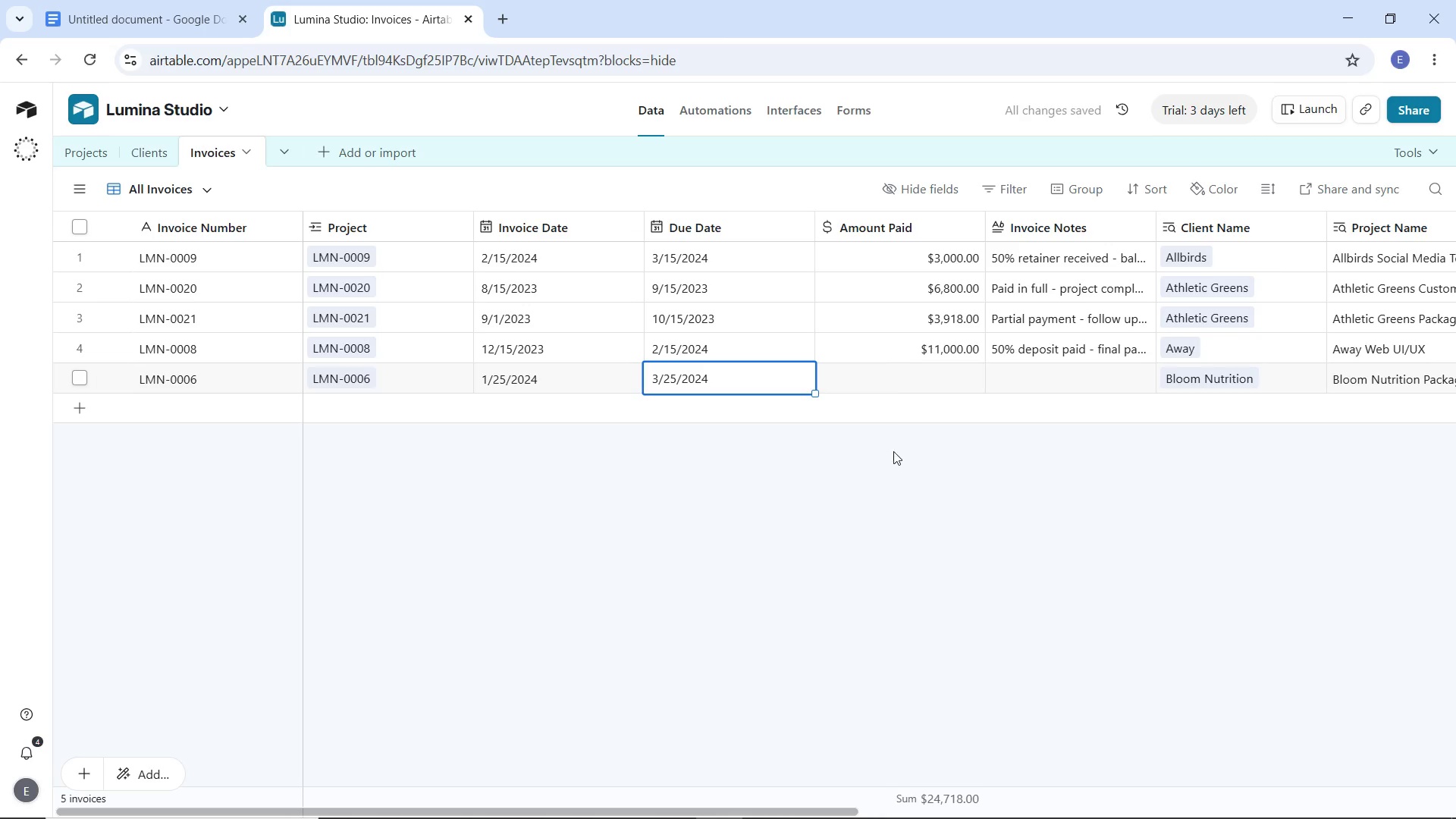 
left_click([902, 500])
 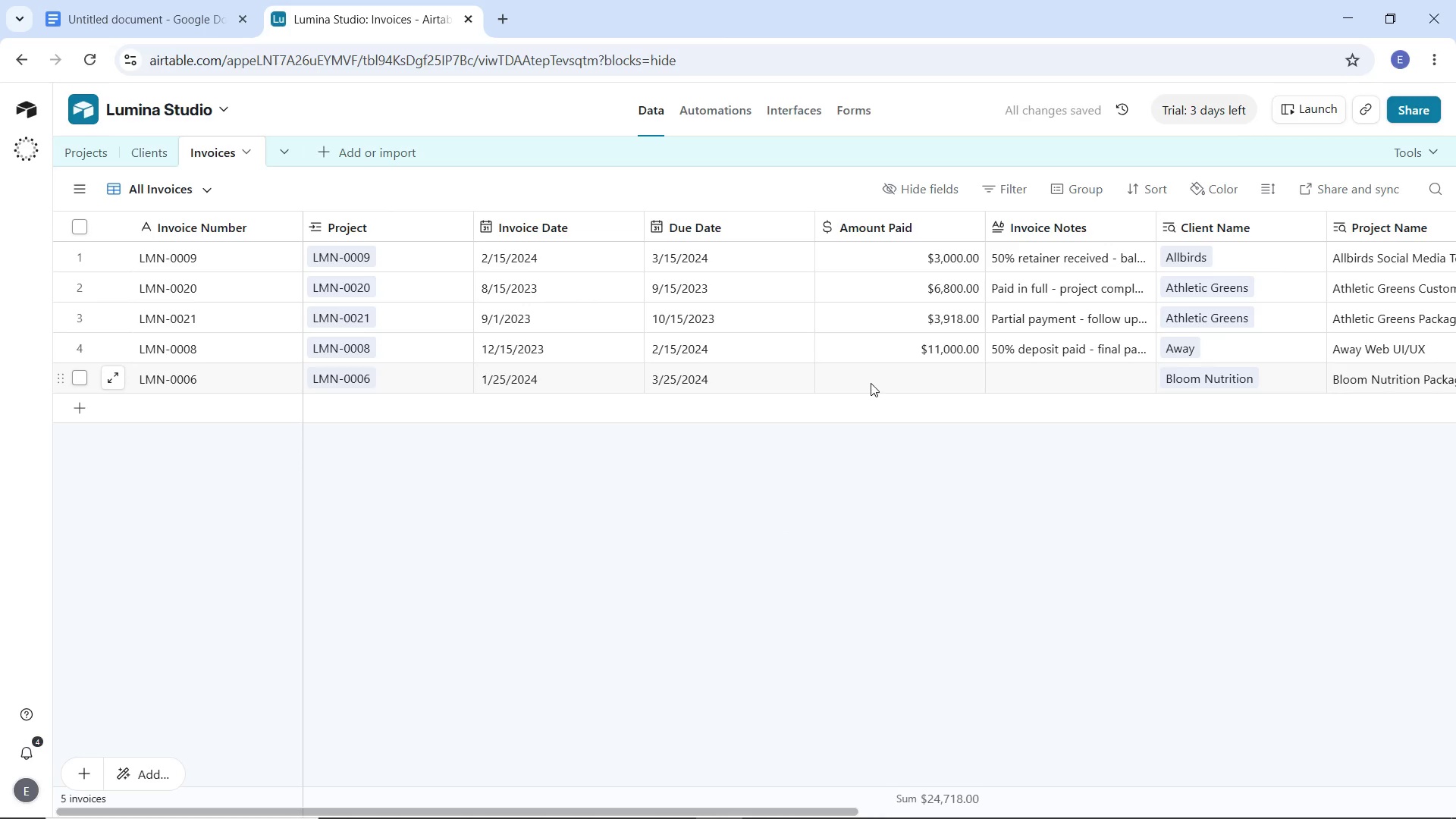 
double_click([871, 383])
 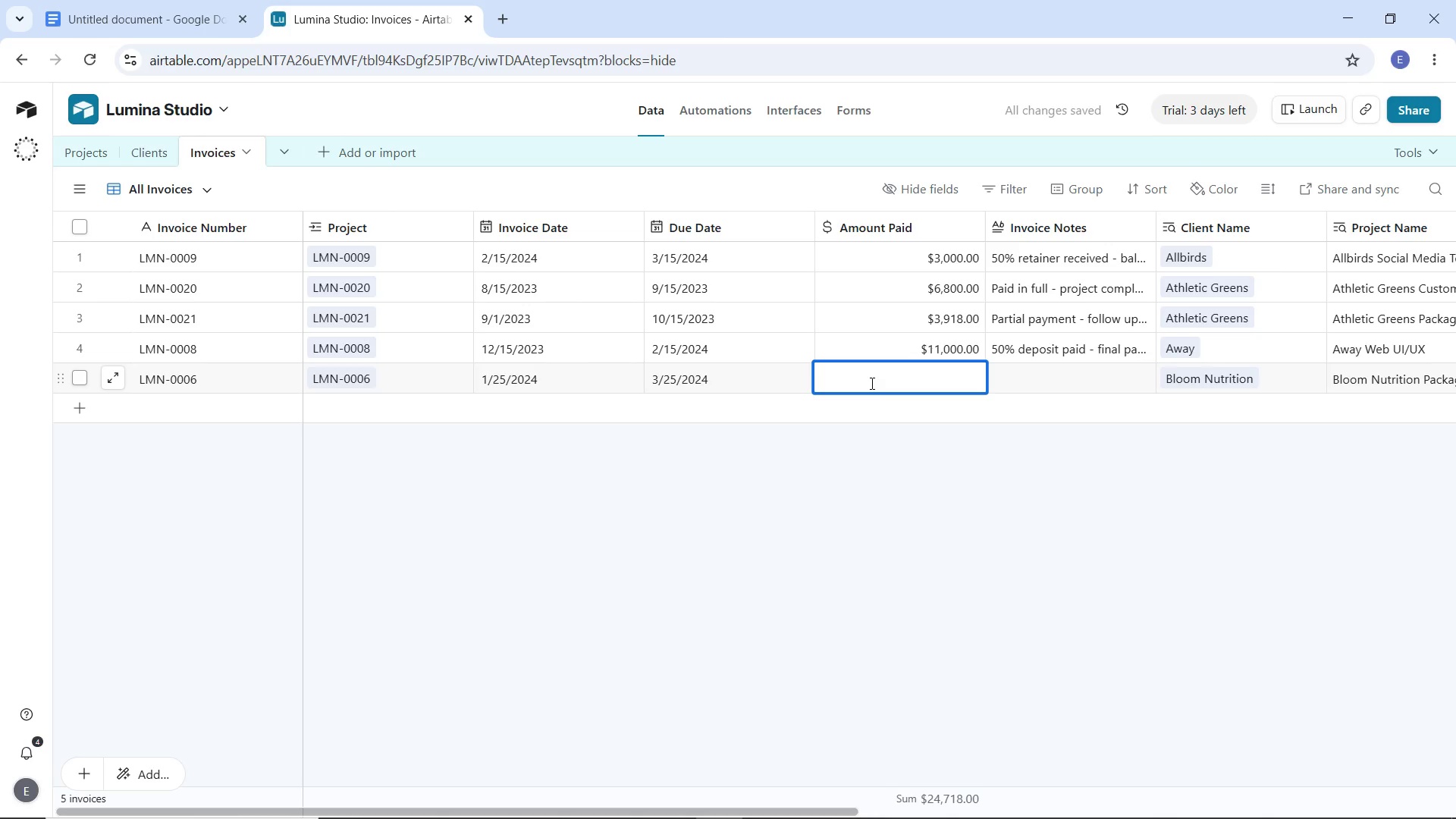 
type(5000)
key(Tab)
 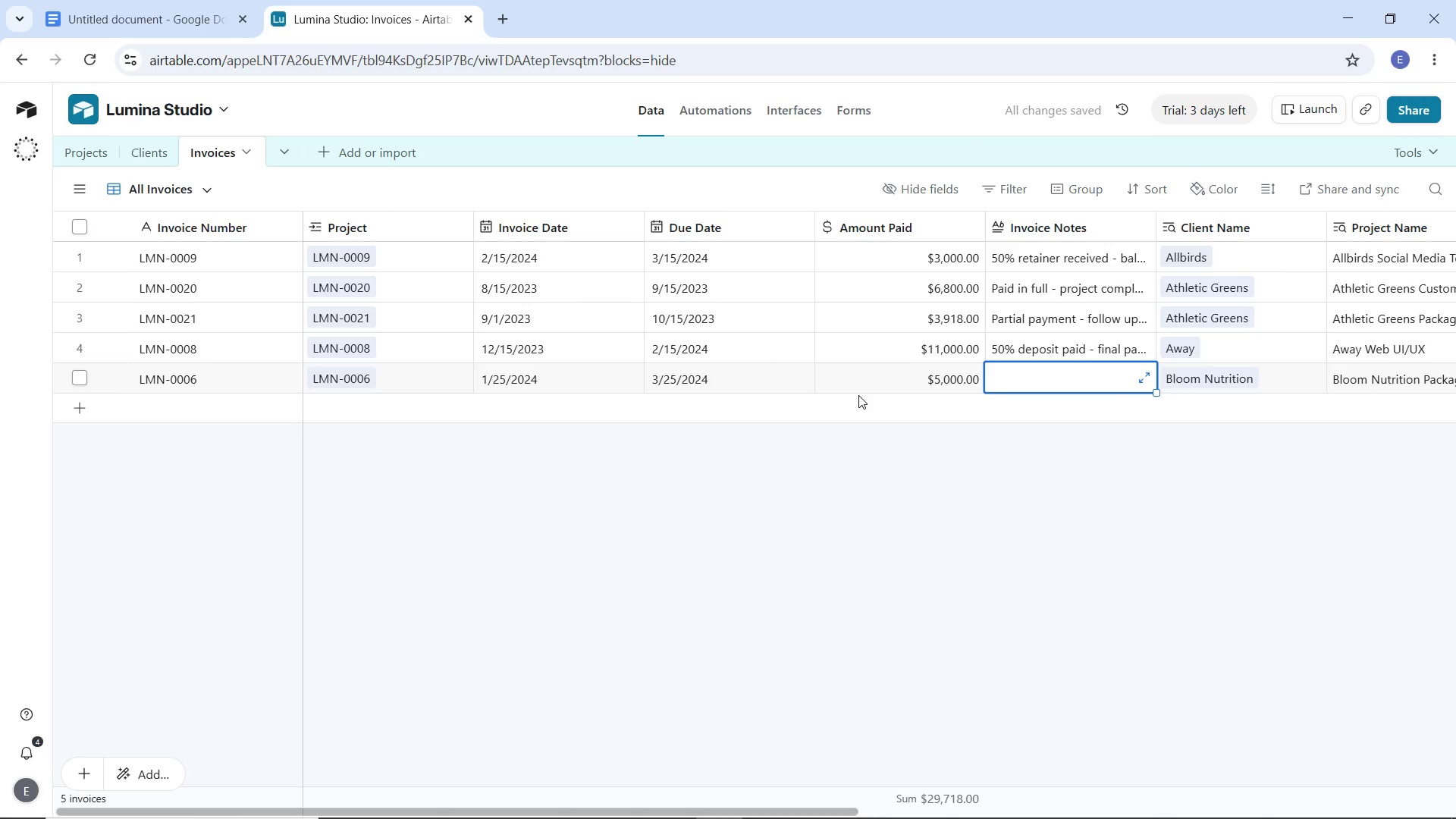 
type(Retainer paid - 2 milestones remaining)
 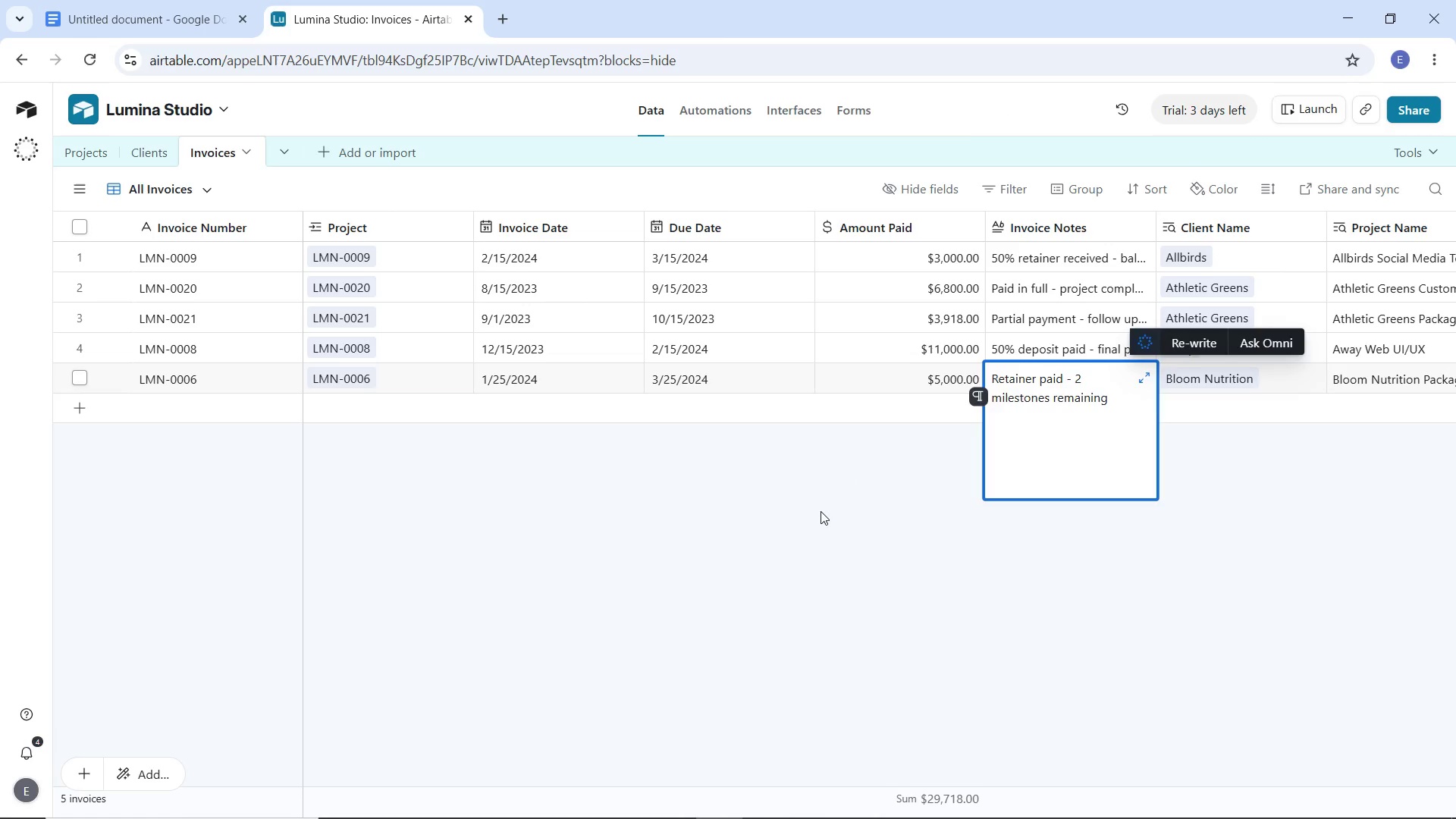 
left_click([821, 511])
 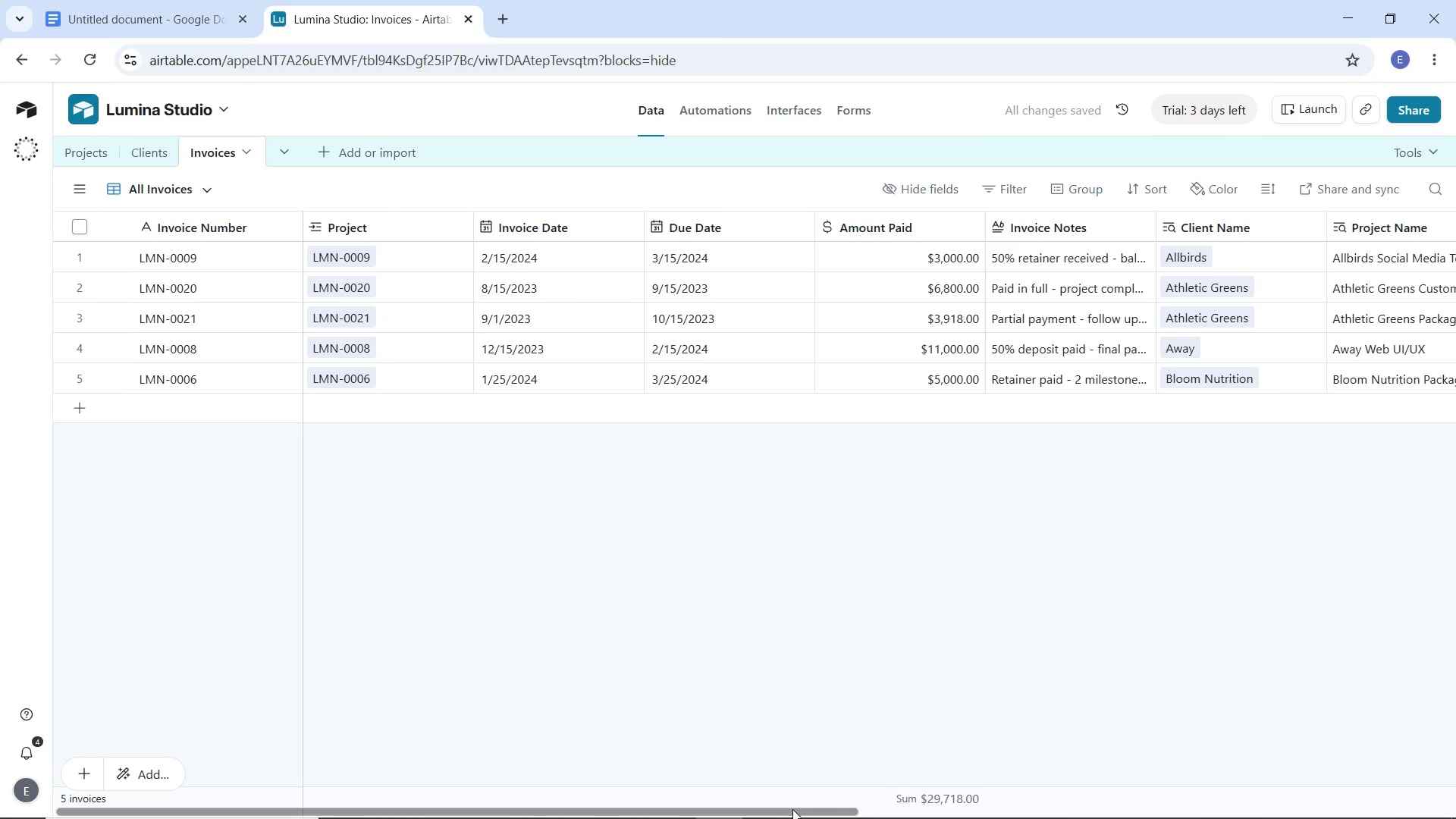 
left_click_drag(start_coordinate=[794, 811], to_coordinate=[686, 809])
 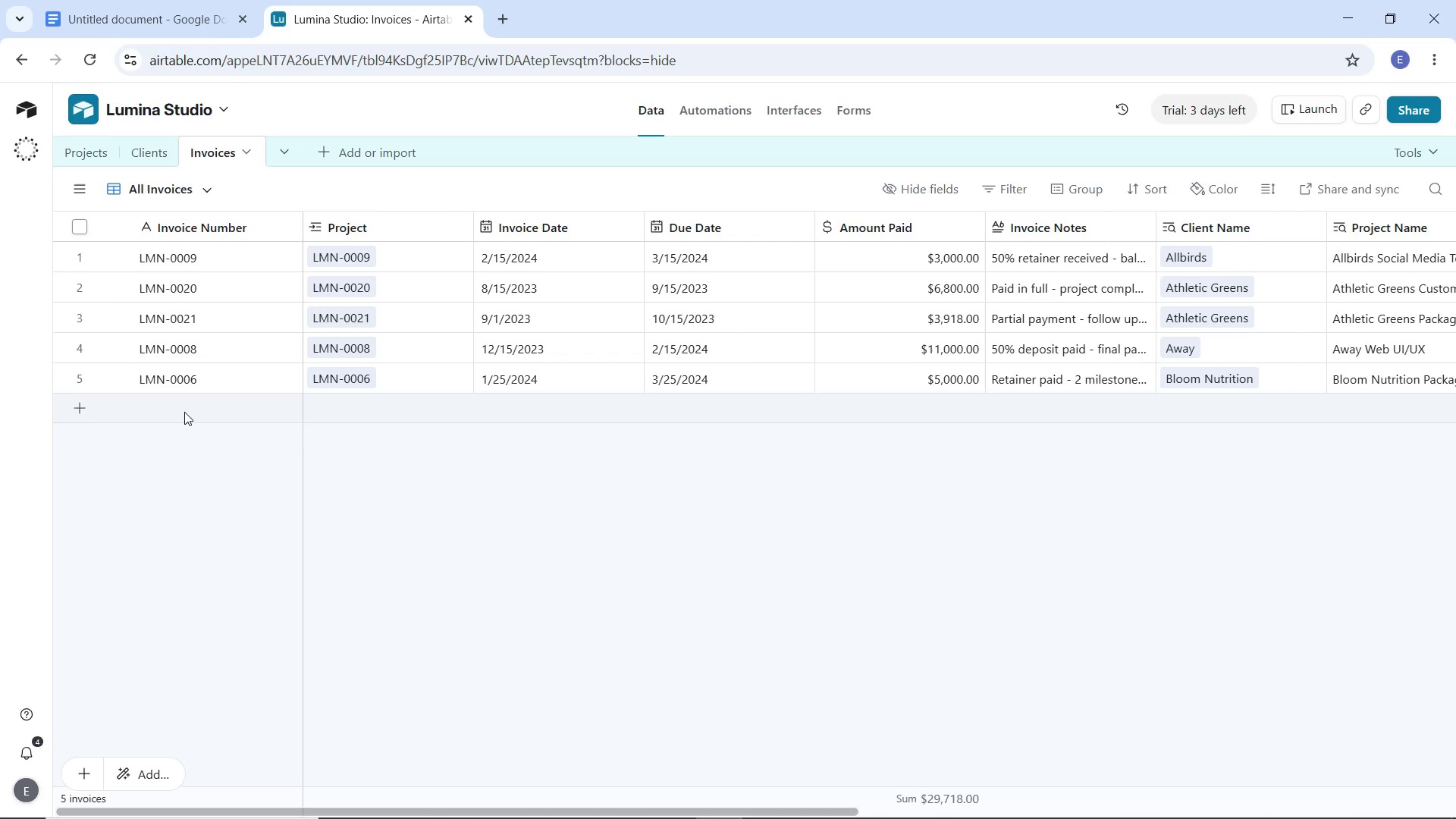 
double_click([184, 412])
 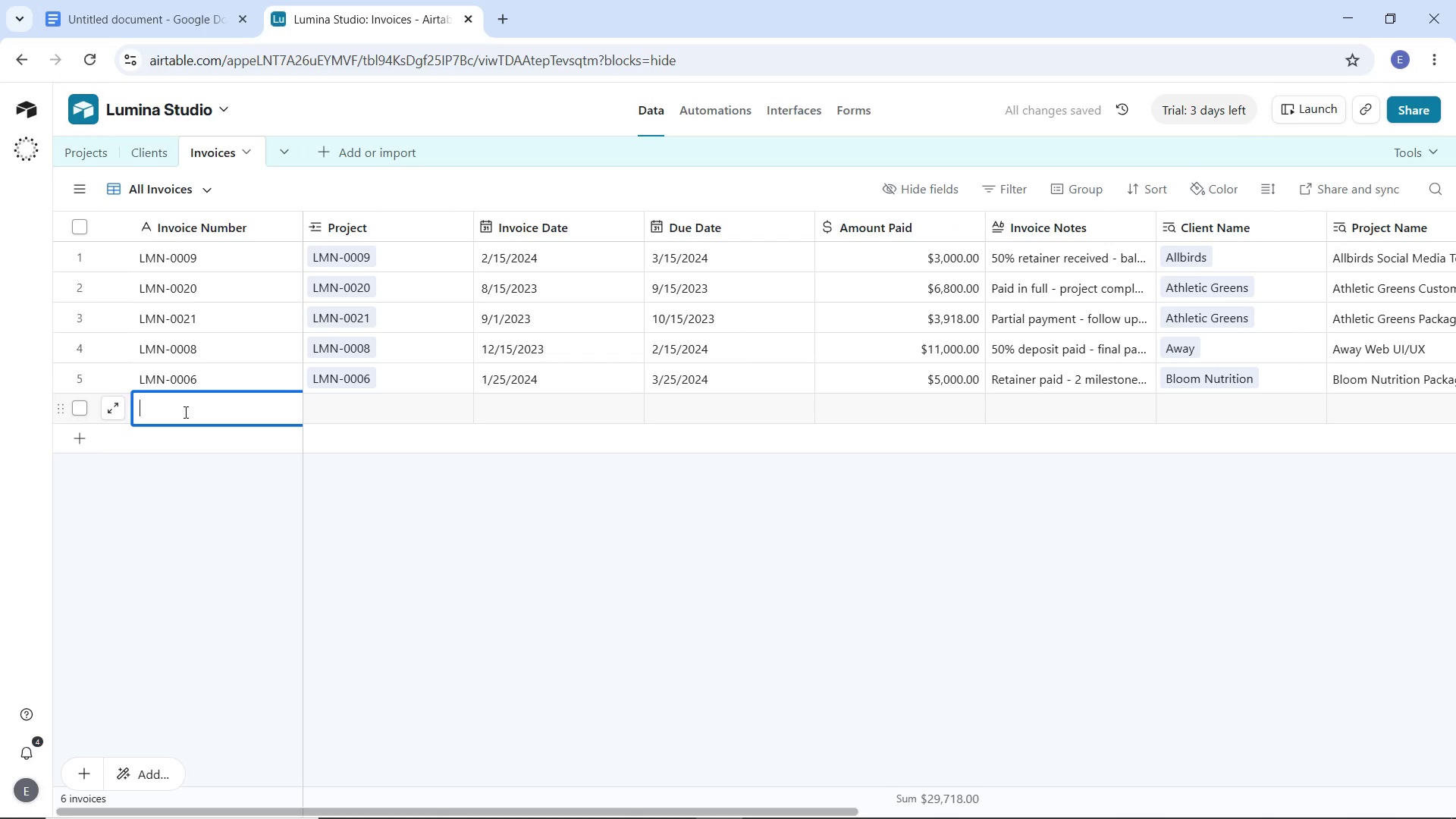 
type(LMN-0011)
key(Backspace)
type(2)
key(Tab)
 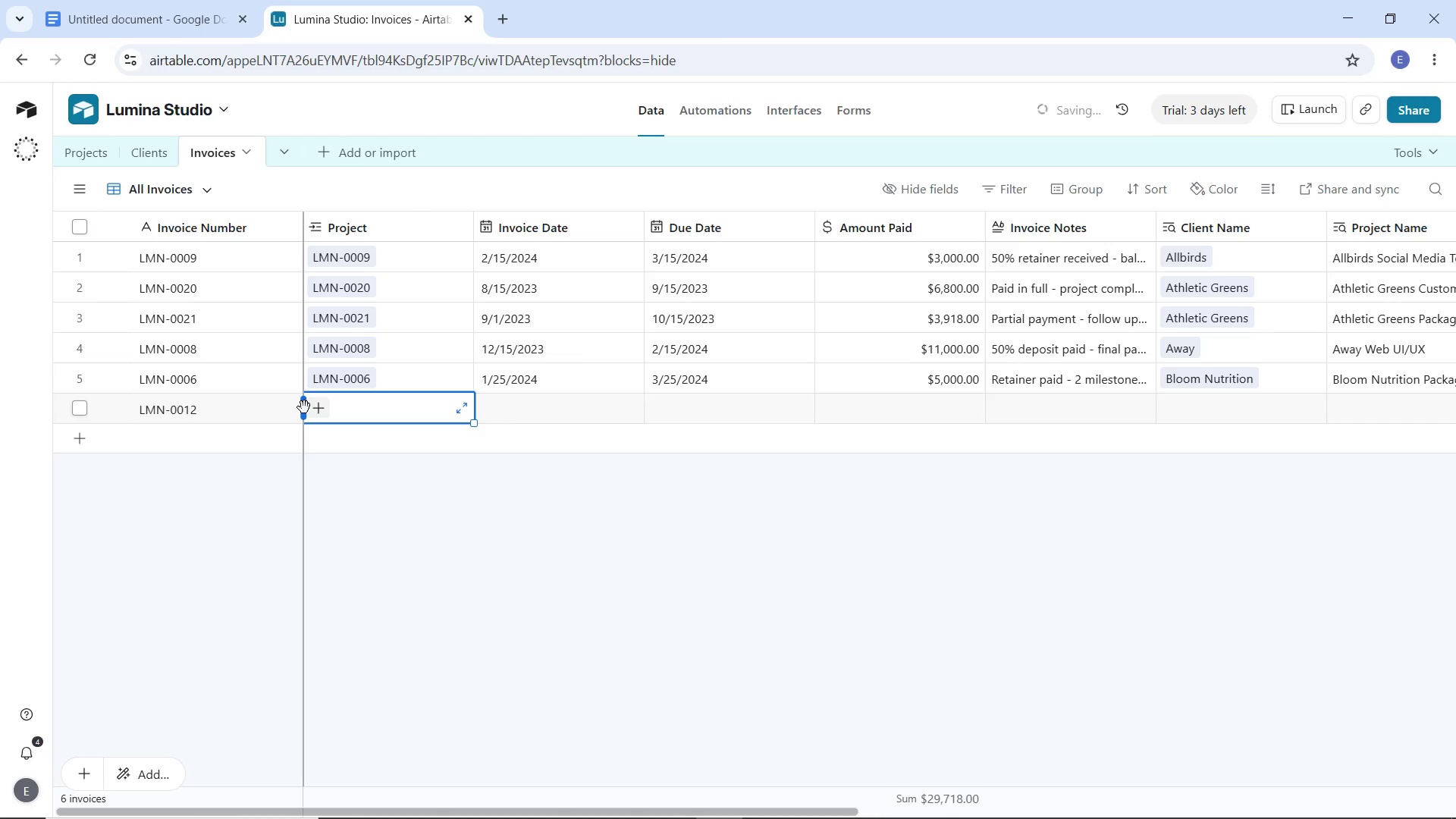 
left_click([315, 411])
 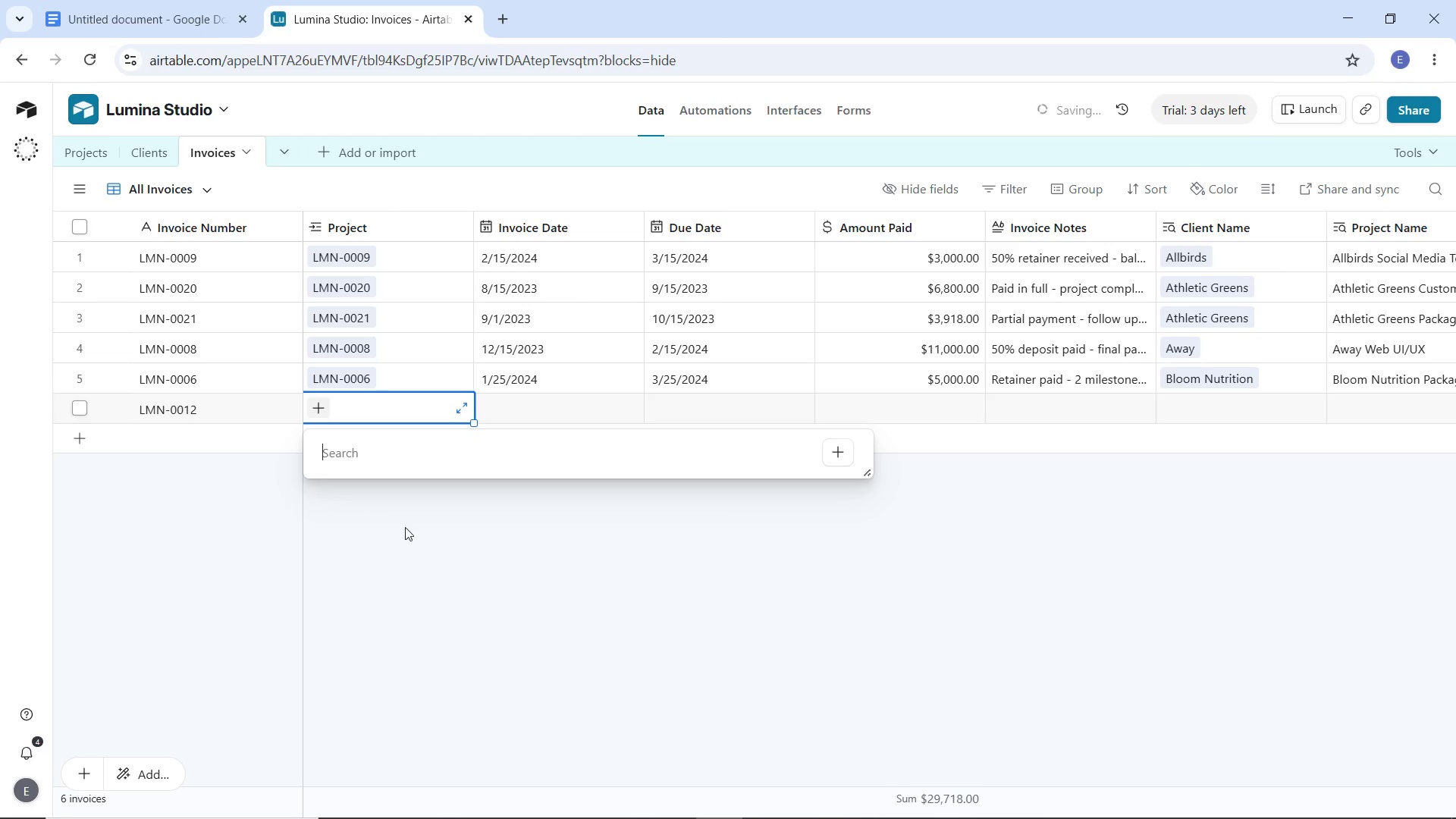 
scroll: coordinate [382, 588], scroll_direction: down, amount: 9.0
 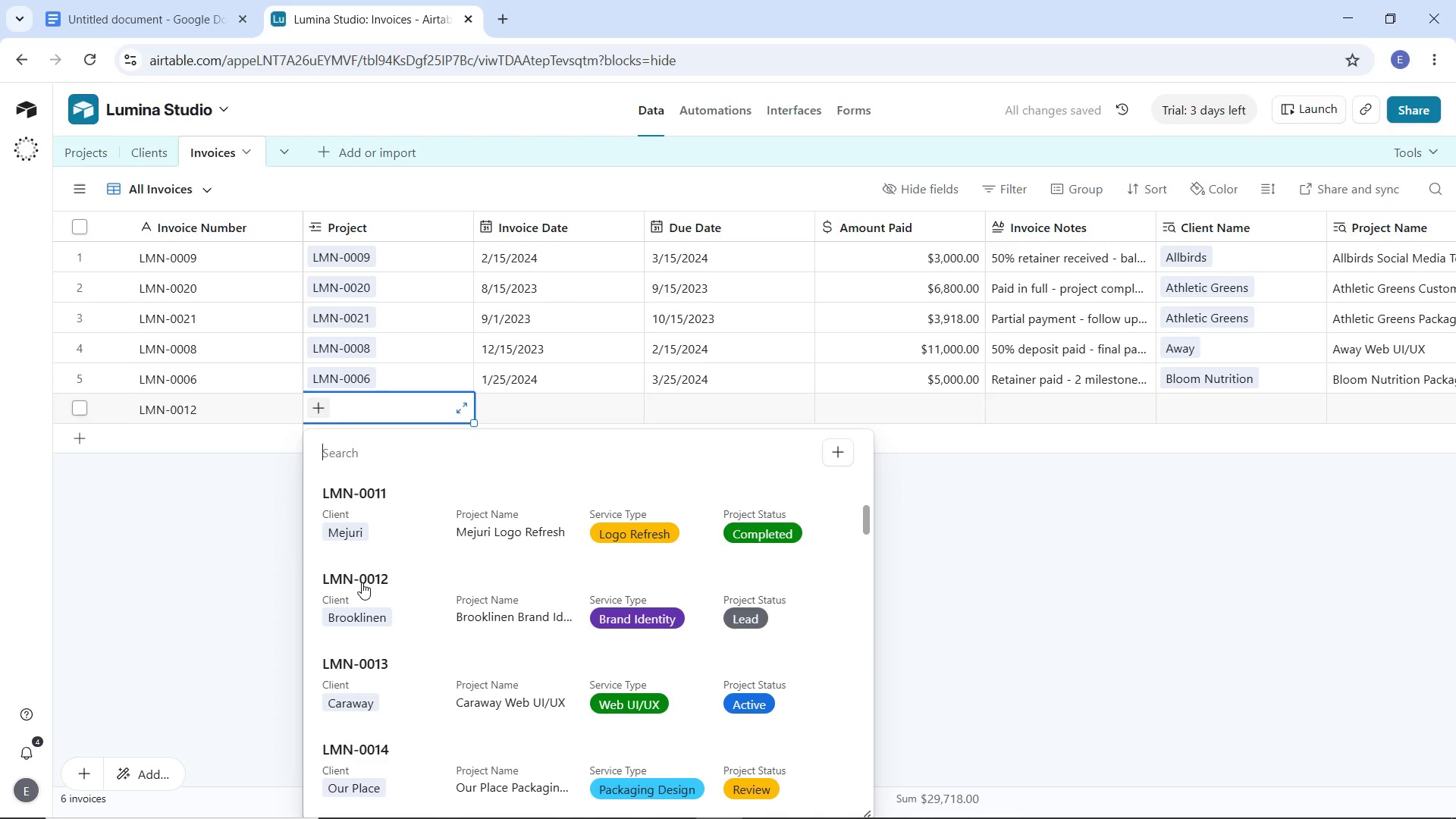 
left_click([362, 582])
 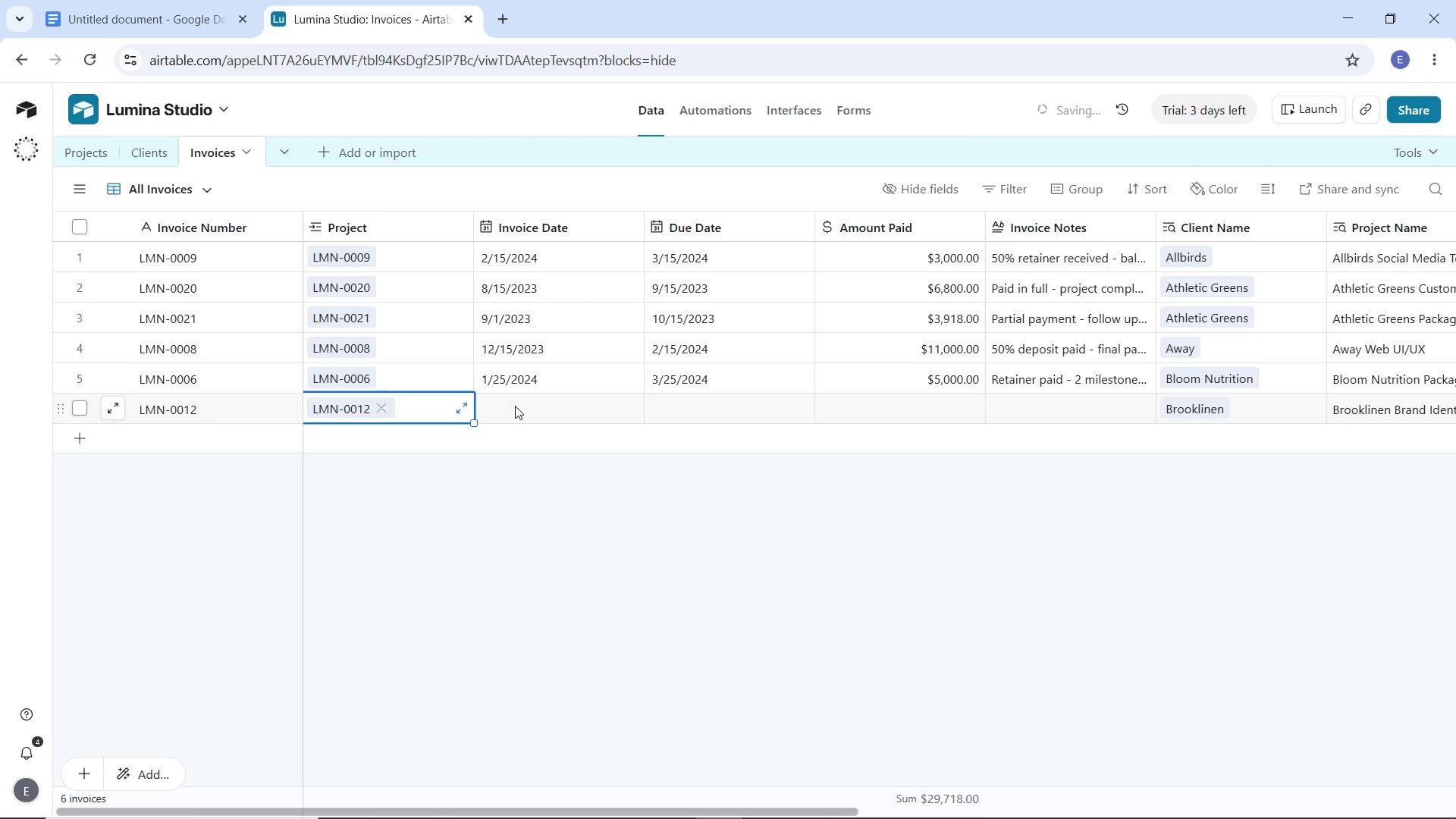 
double_click([515, 406])
 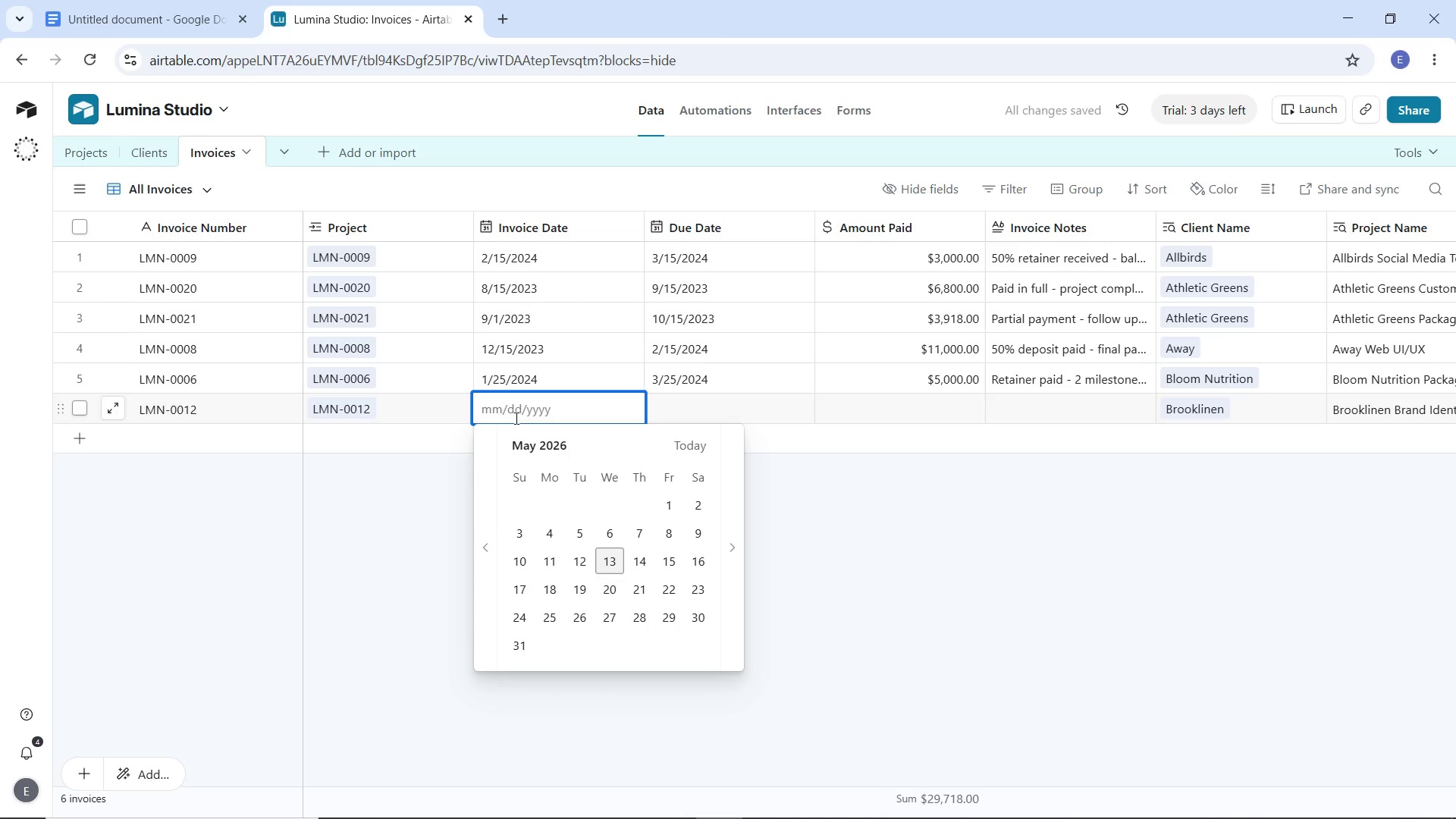 
double_click([491, 496])
 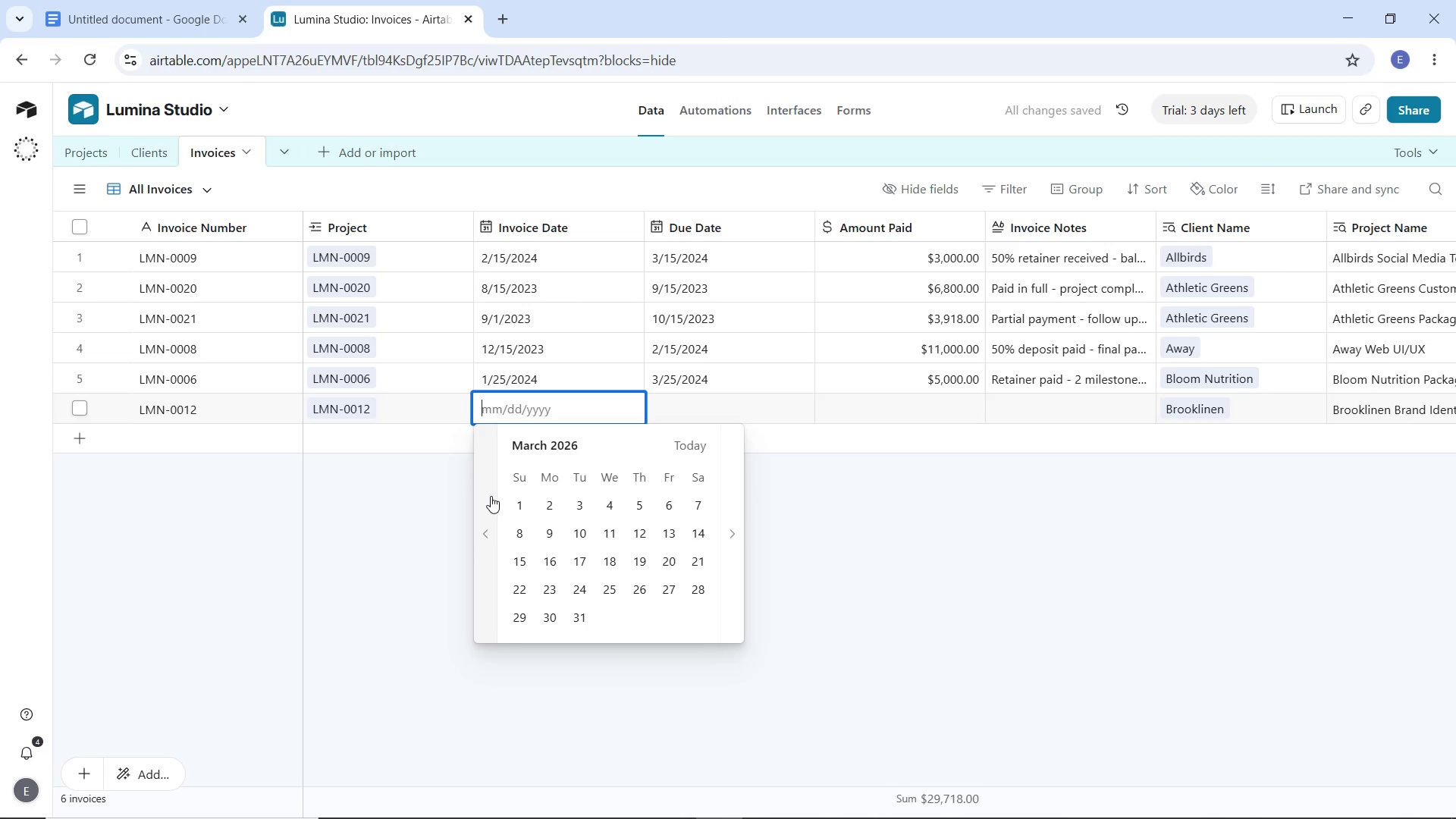 
triple_click([491, 496])
 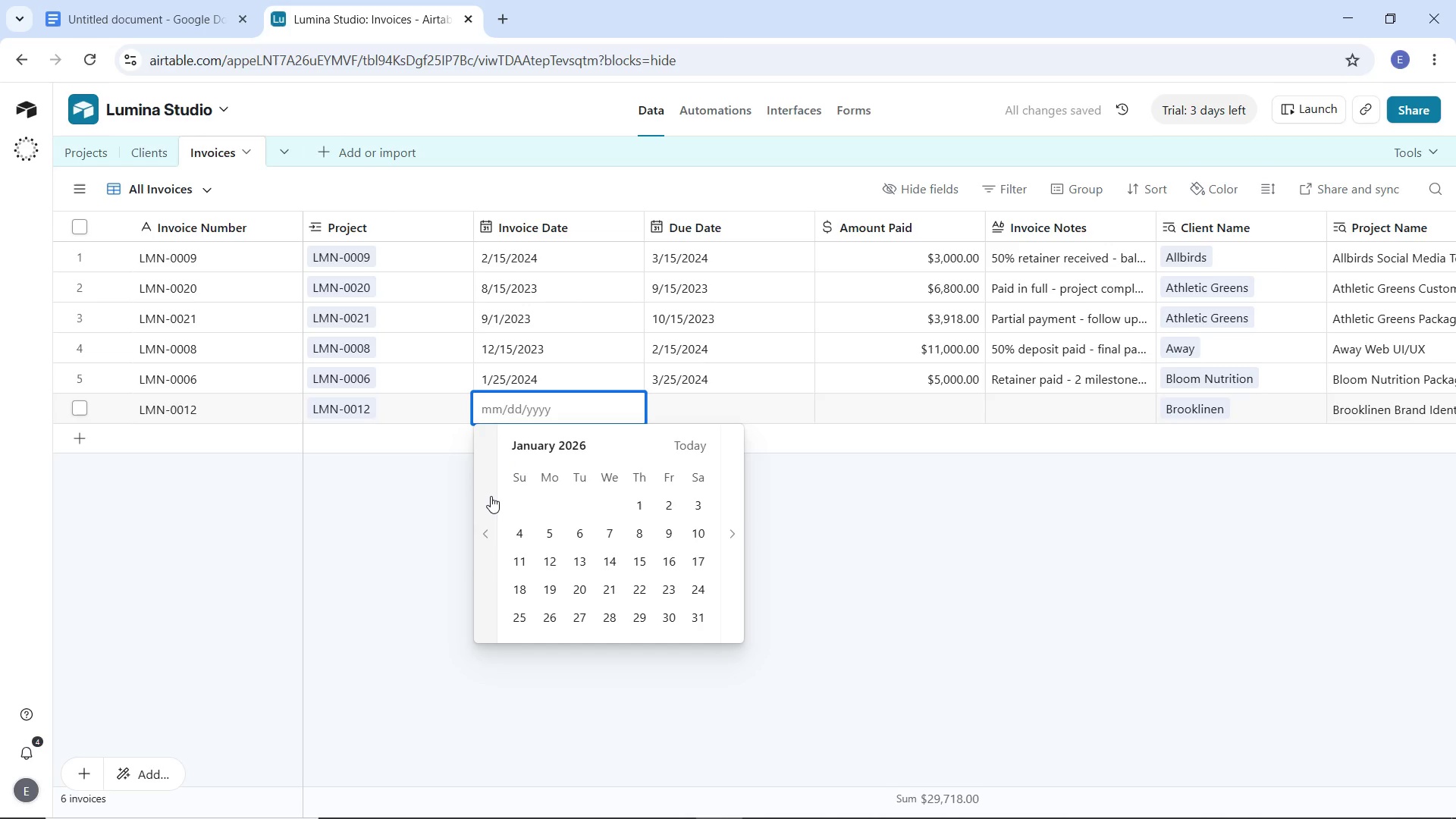 
triple_click([491, 496])
 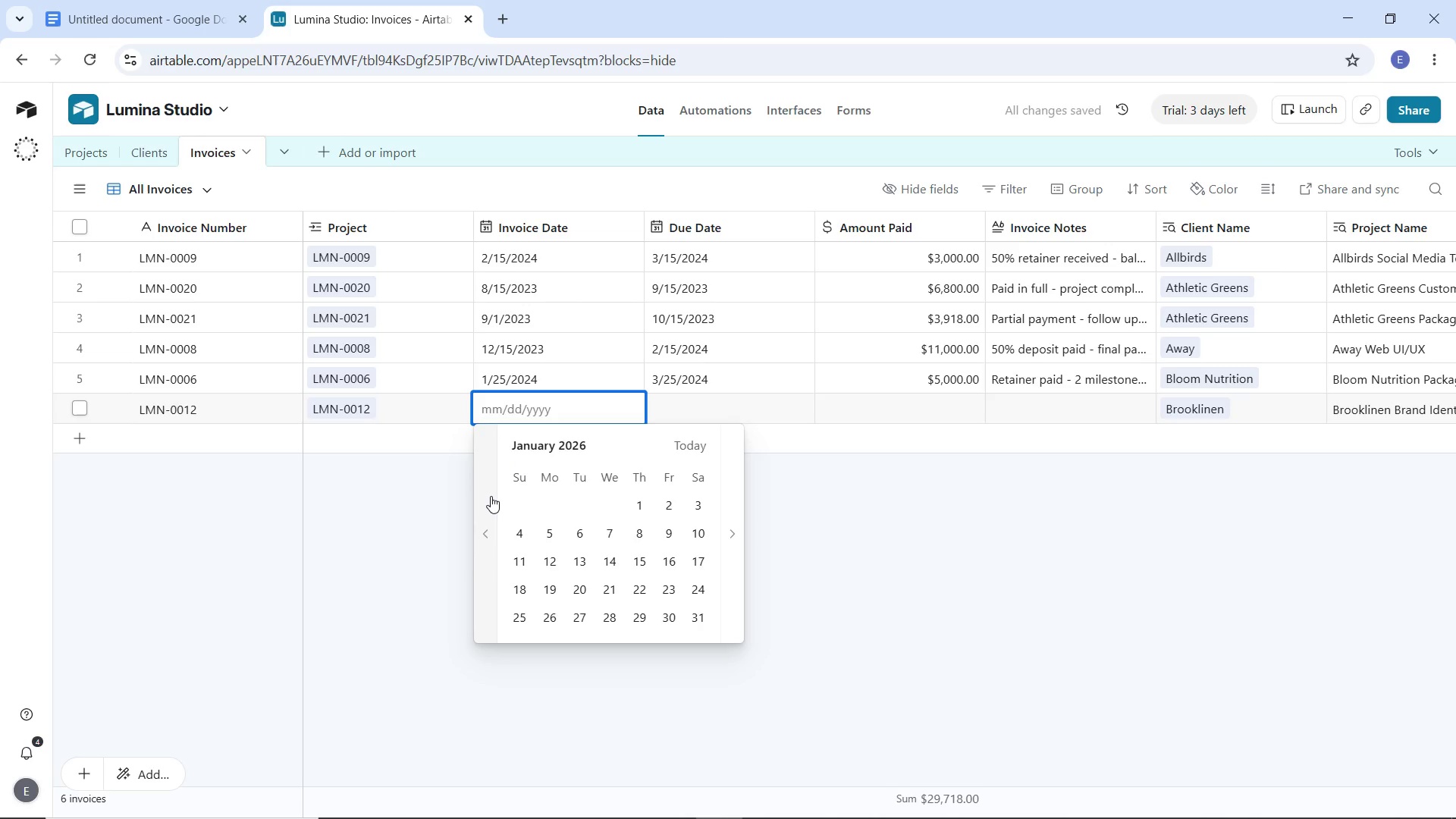 
triple_click([491, 496])
 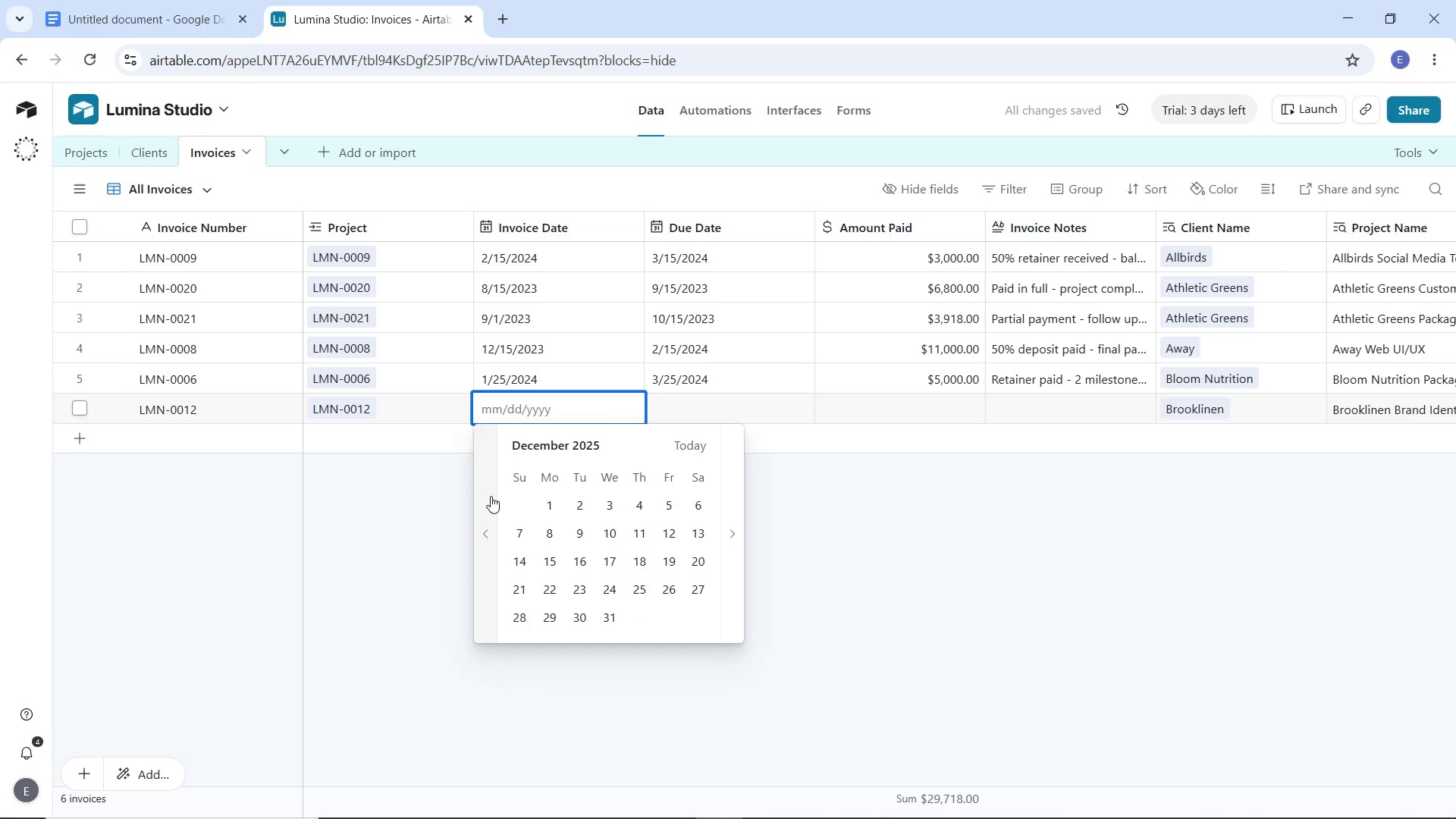 
triple_click([491, 496])
 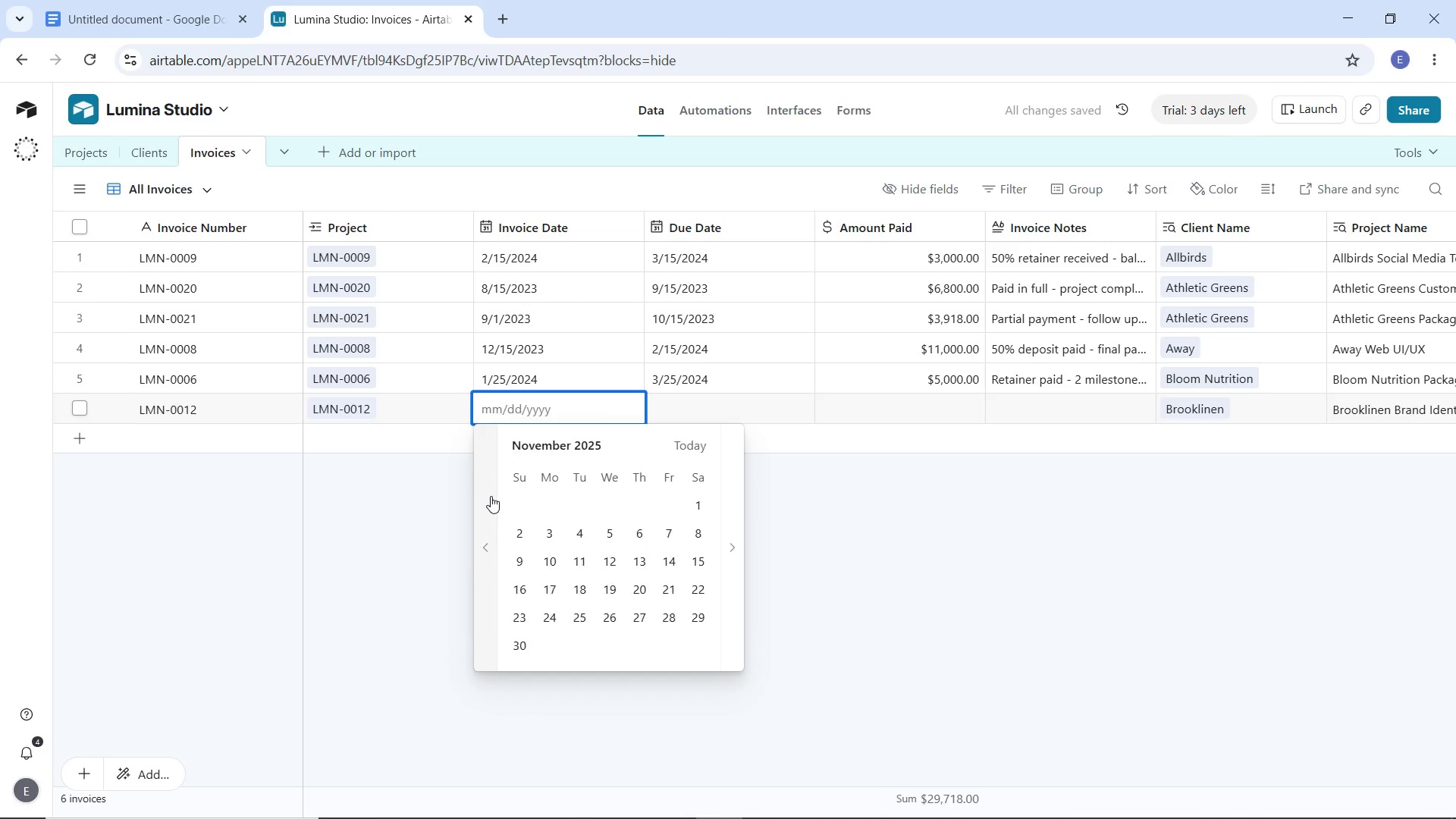 
triple_click([491, 496])
 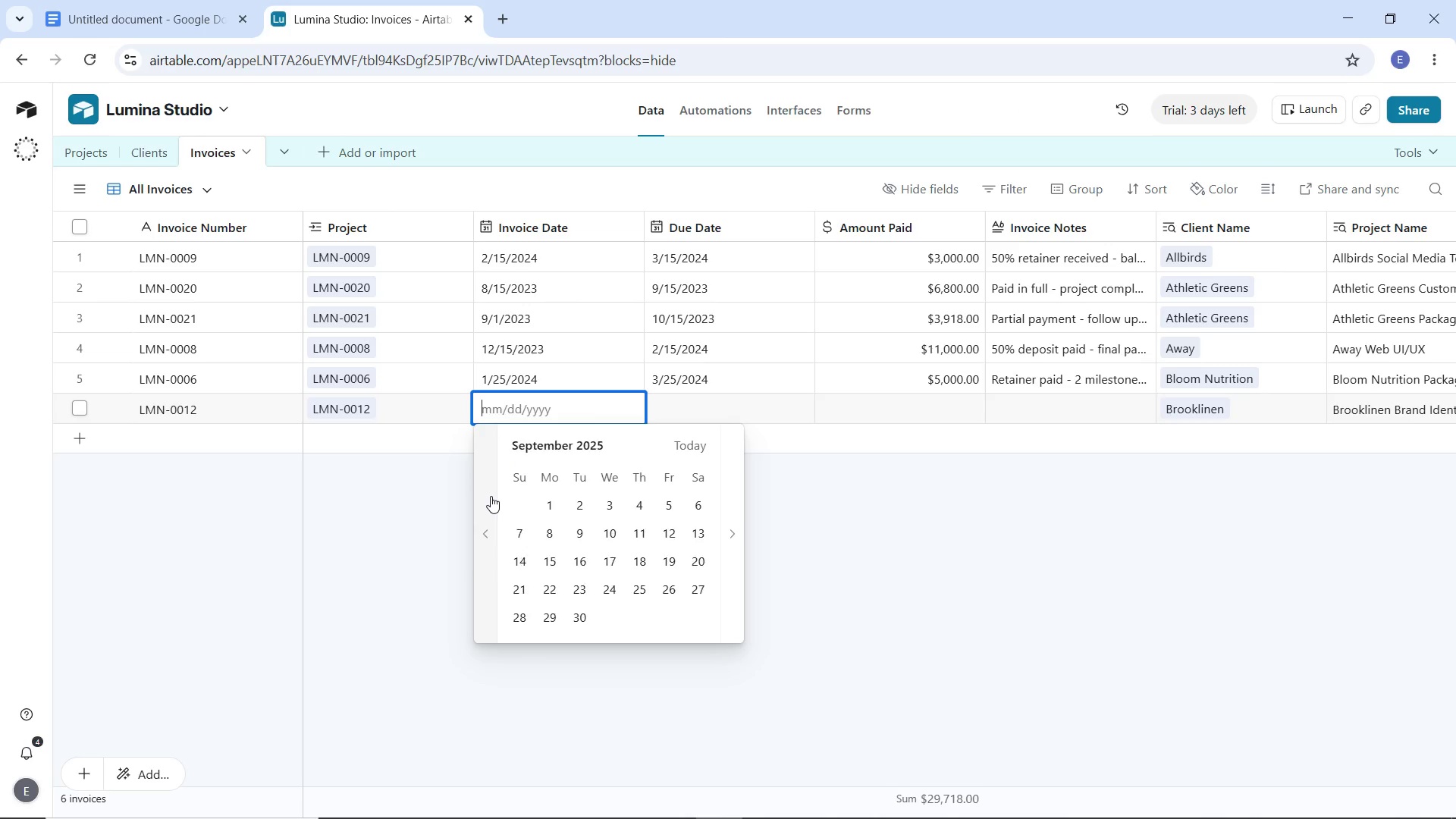 
double_click([491, 496])
 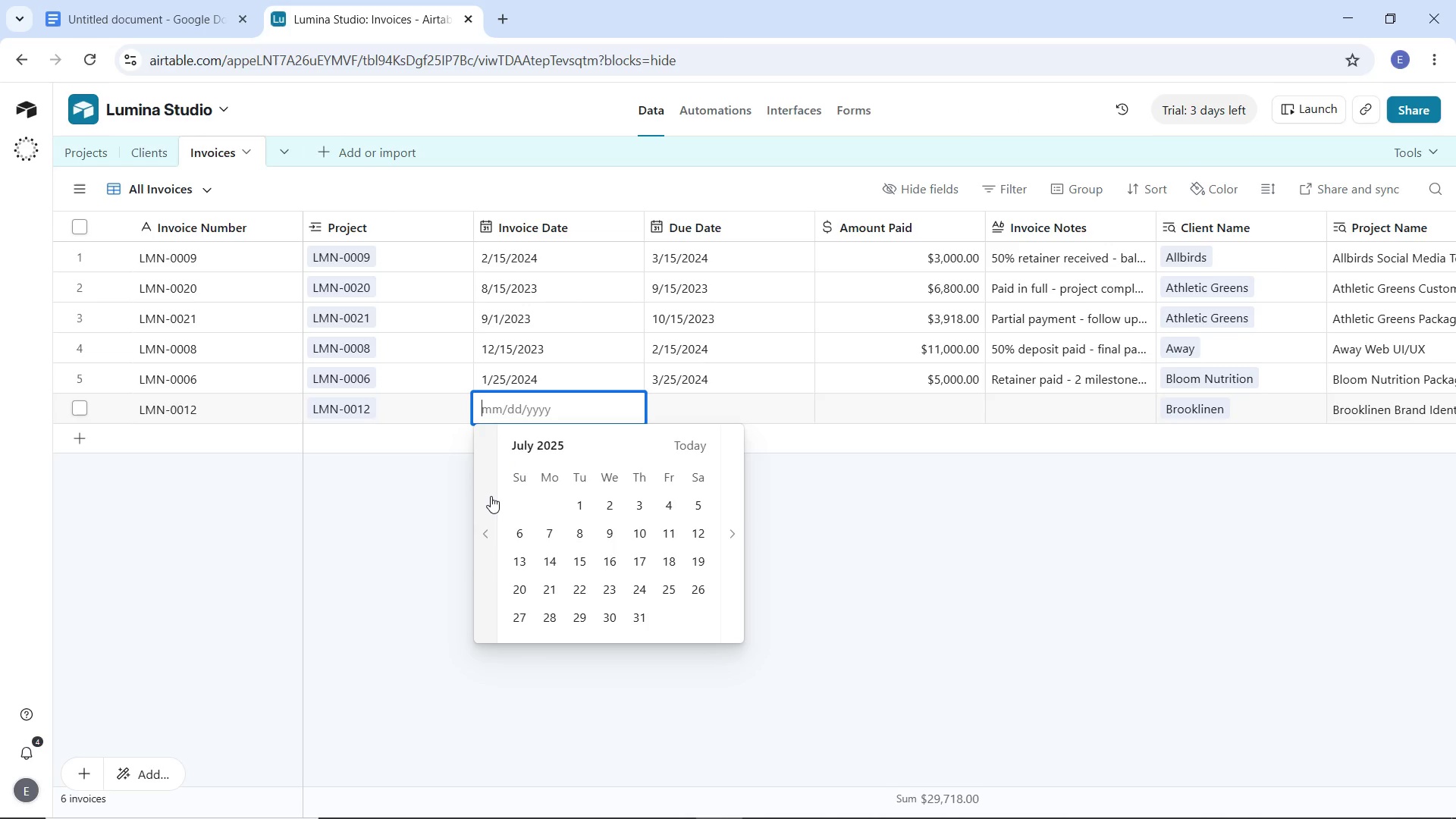 
triple_click([491, 496])
 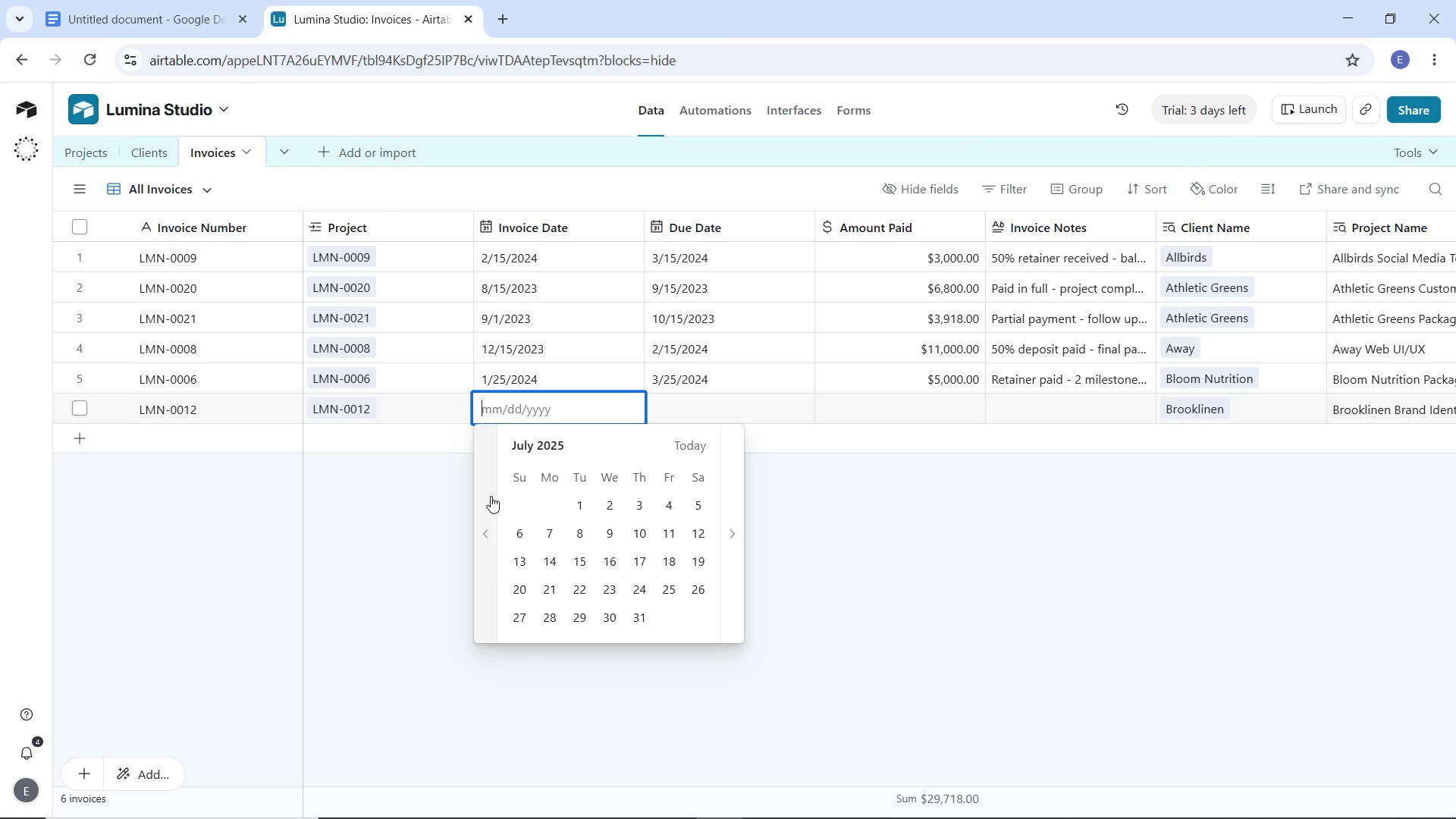 
triple_click([491, 496])
 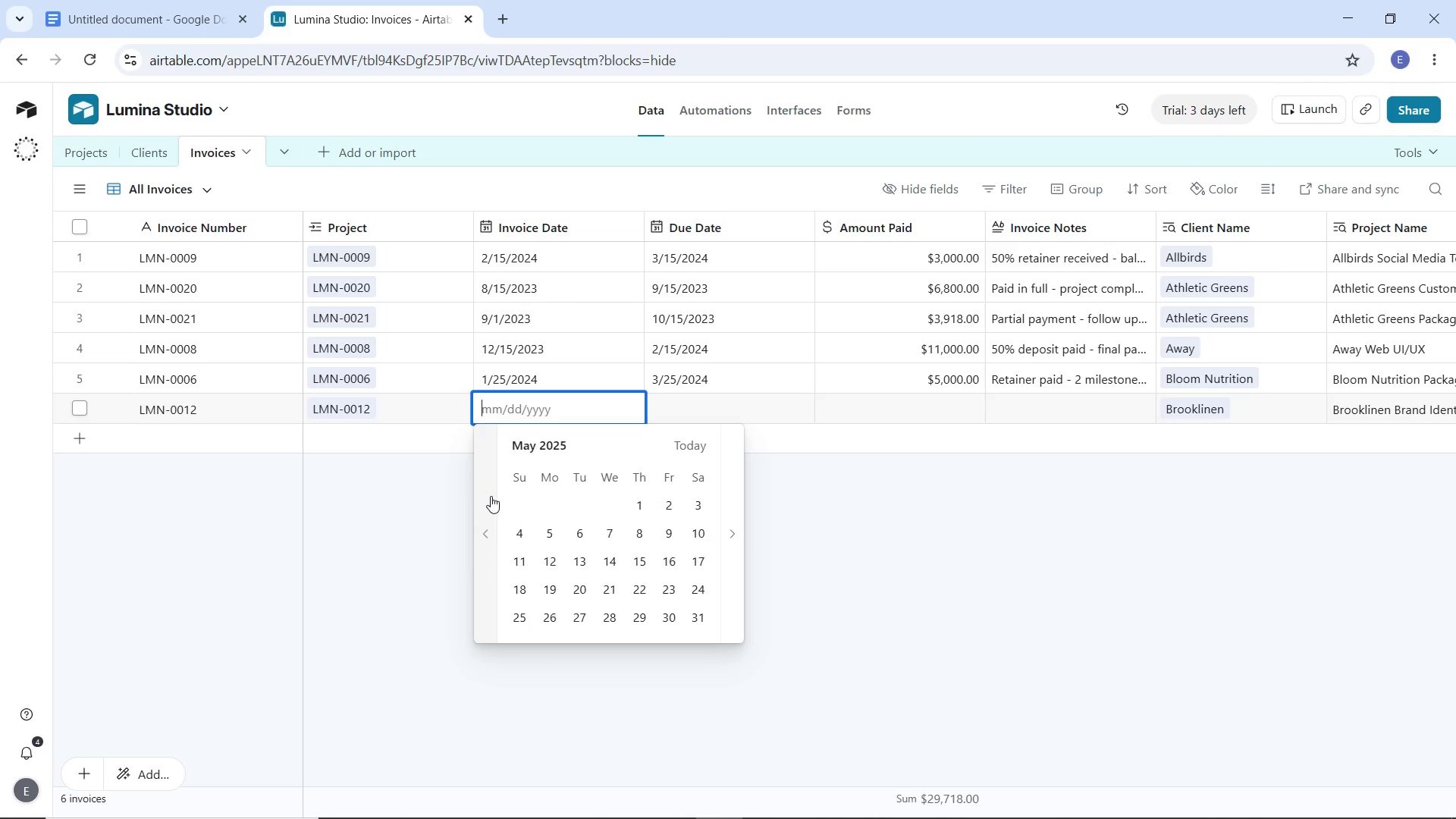 
triple_click([491, 496])
 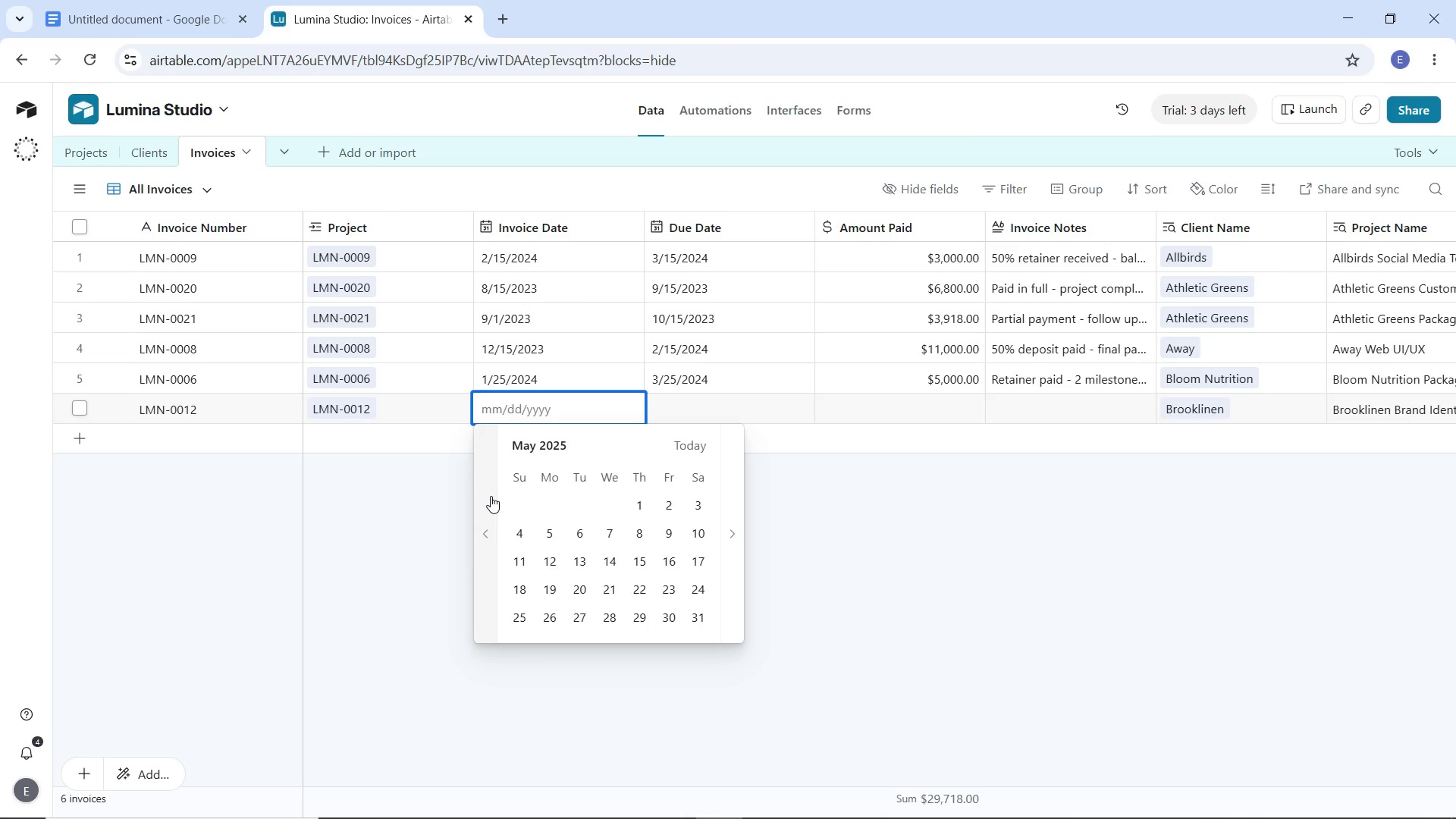 
triple_click([491, 496])
 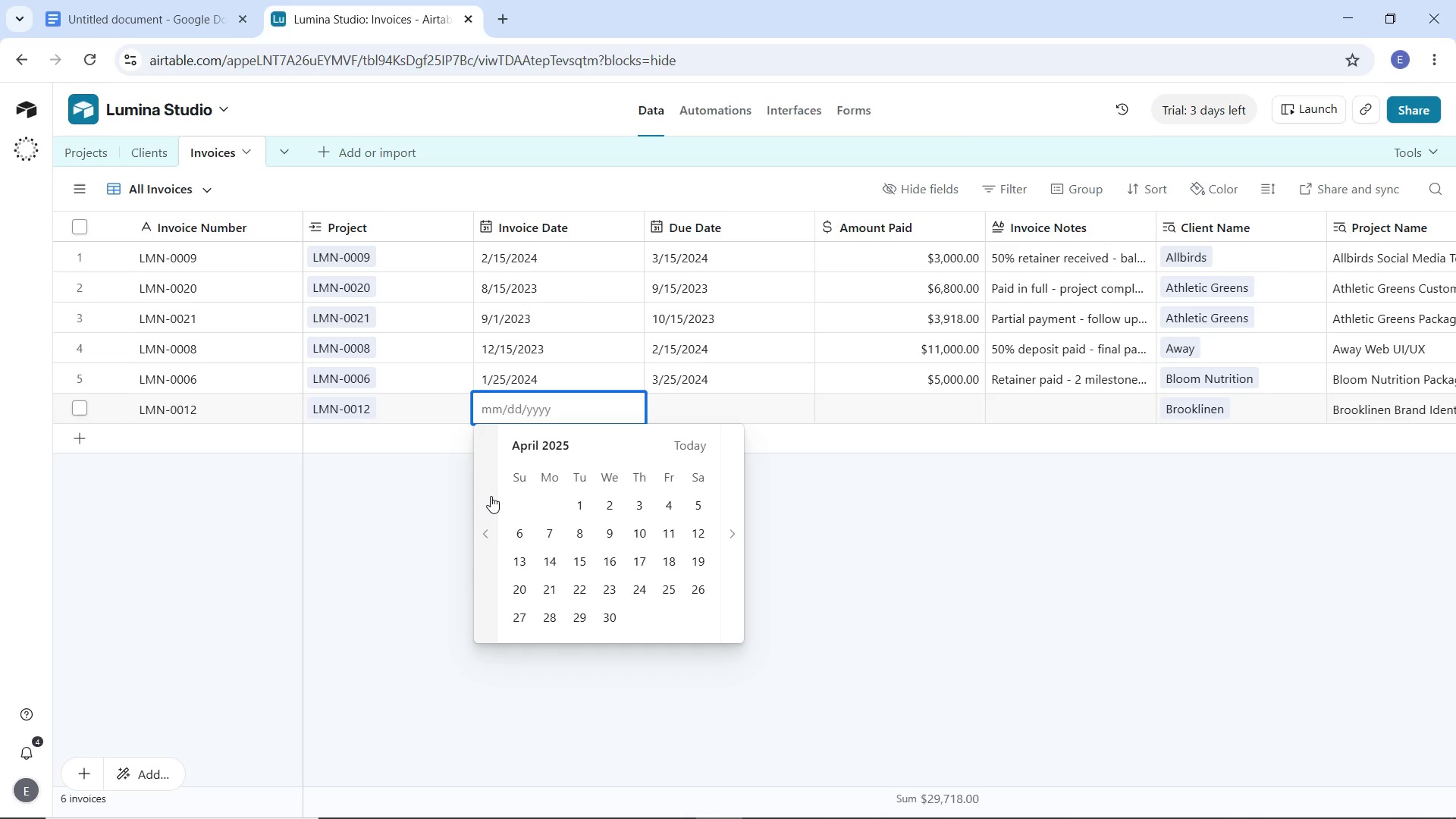 
triple_click([491, 496])
 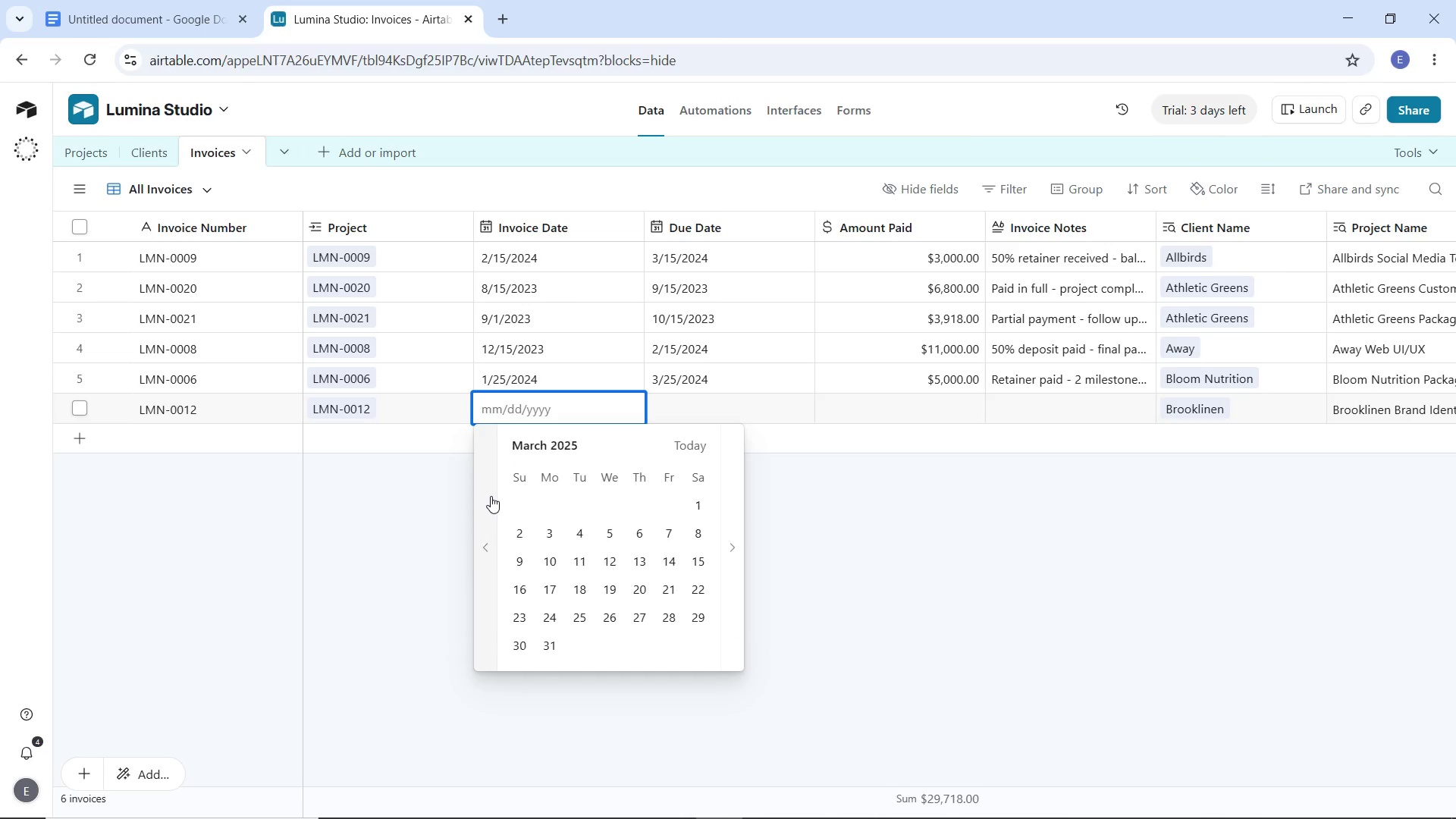 
triple_click([491, 496])
 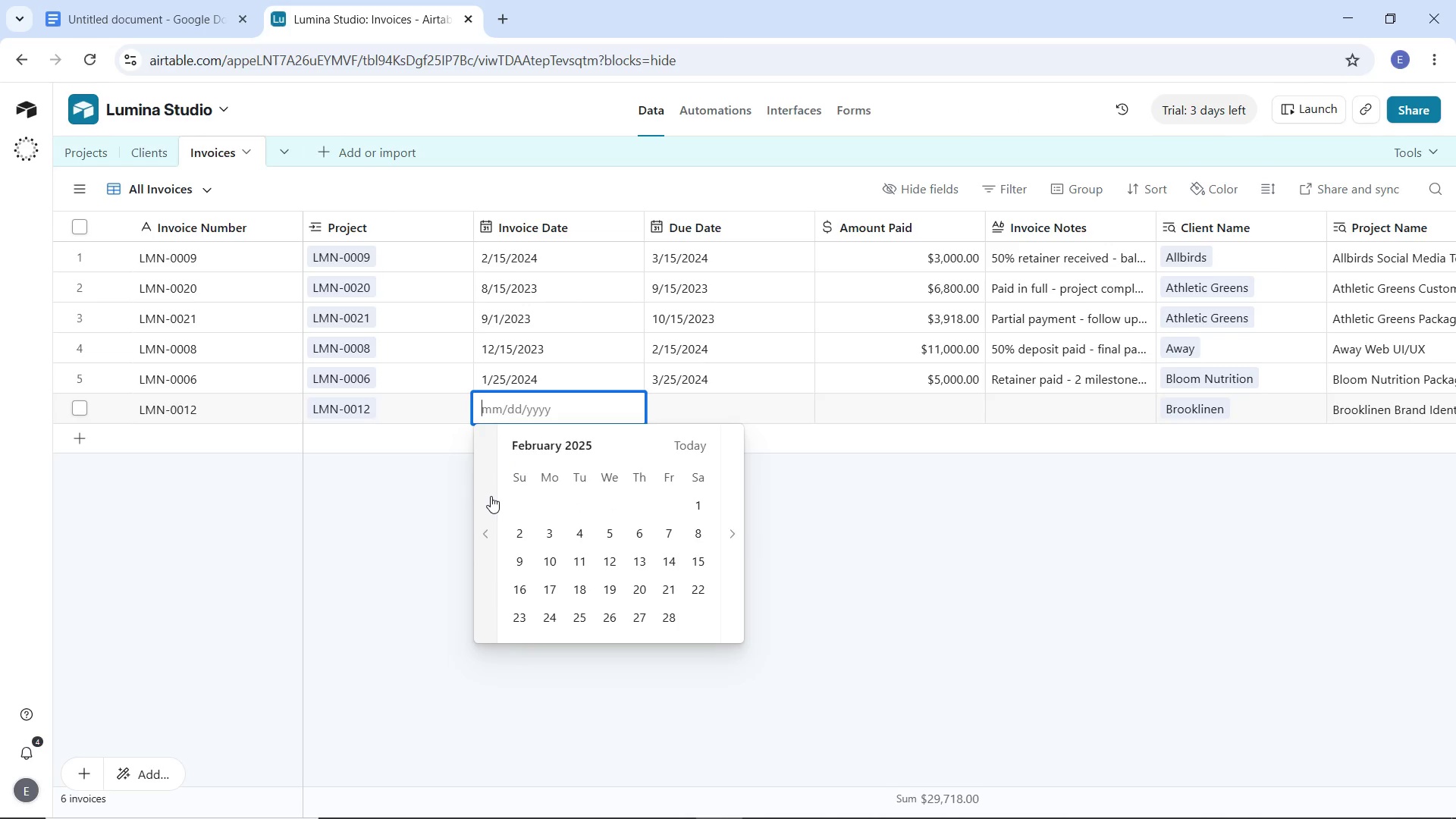 
triple_click([491, 496])
 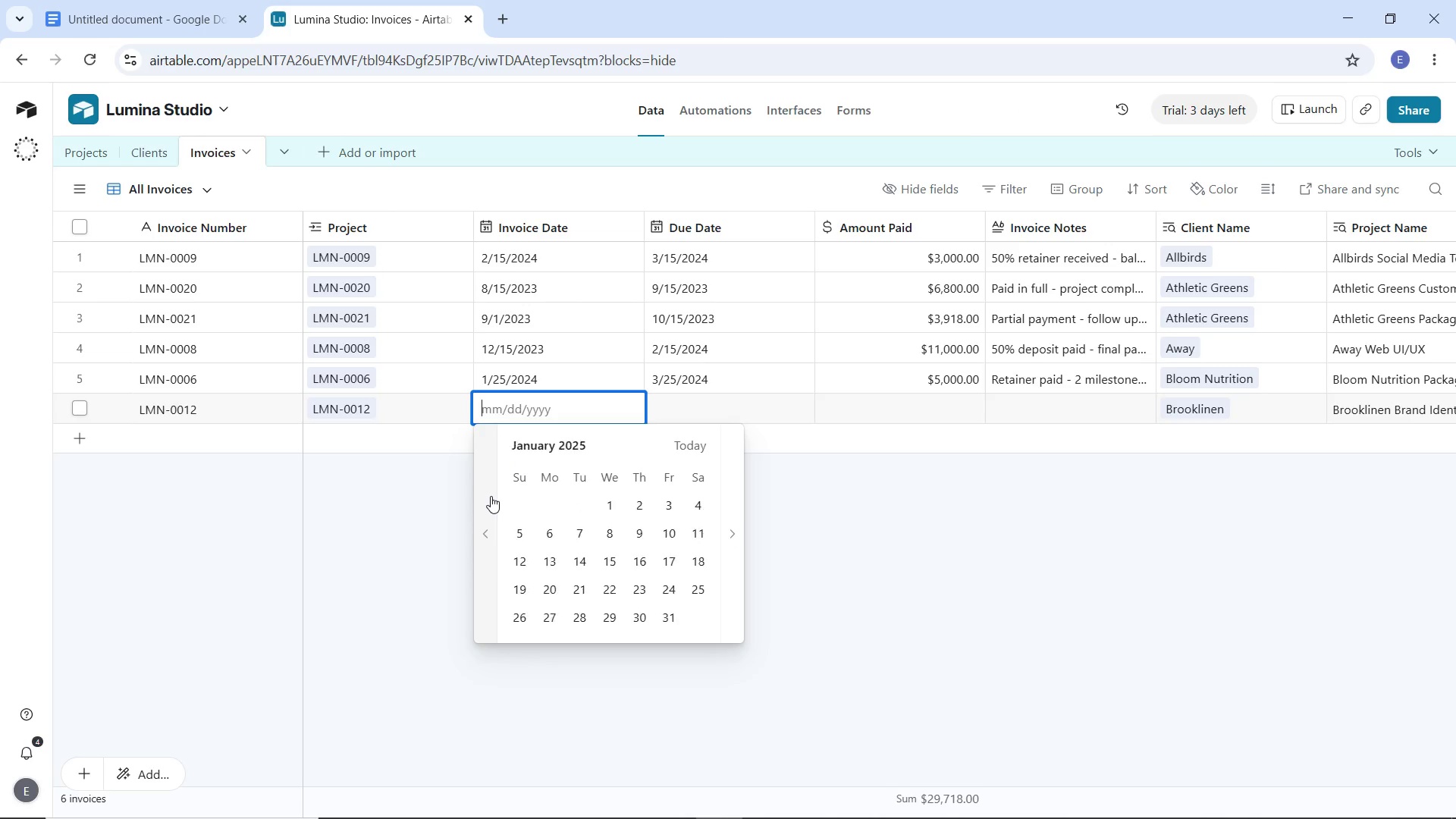 
triple_click([491, 496])
 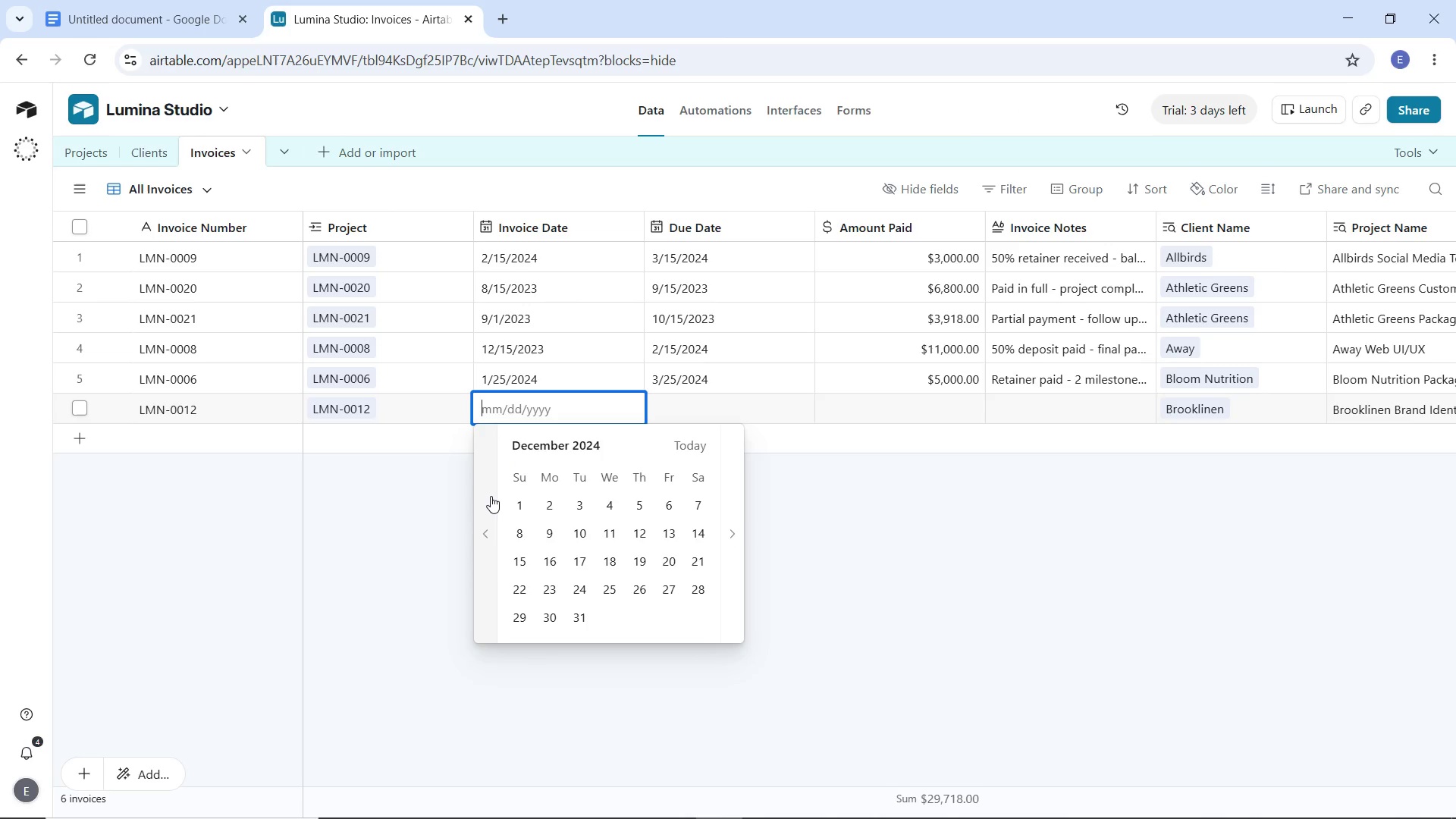 
triple_click([491, 496])
 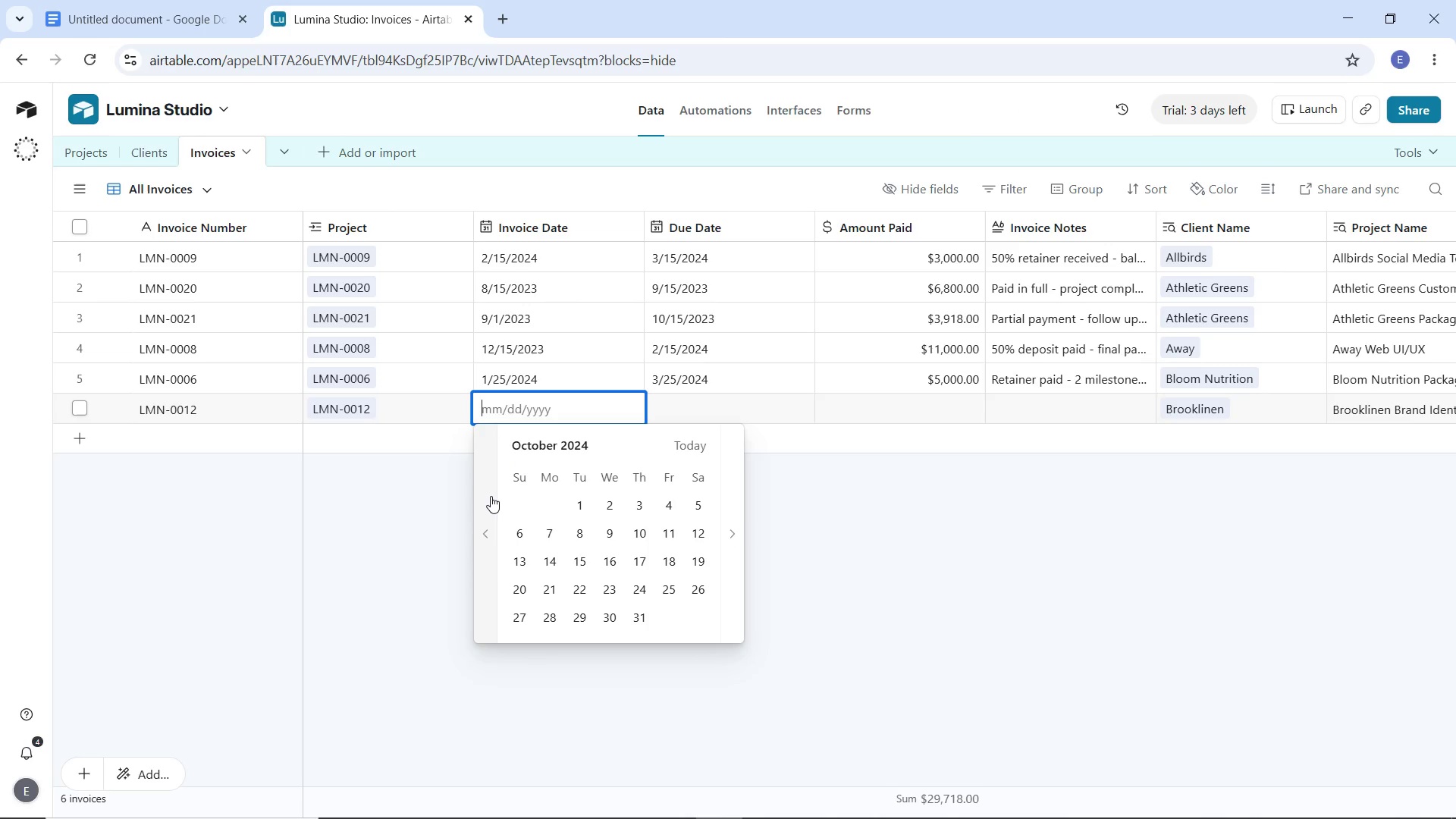 
triple_click([491, 496])
 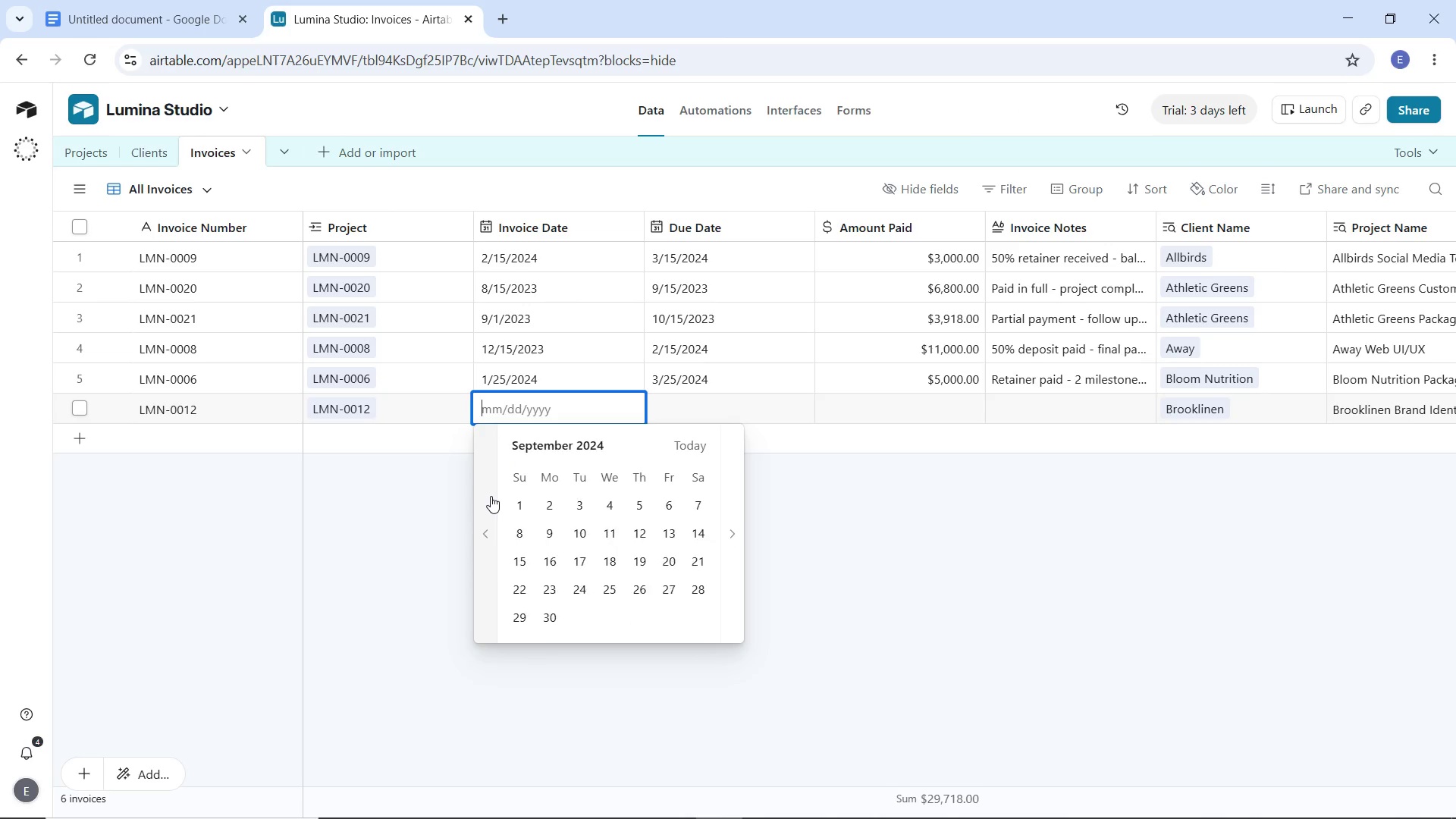 
triple_click([491, 496])
 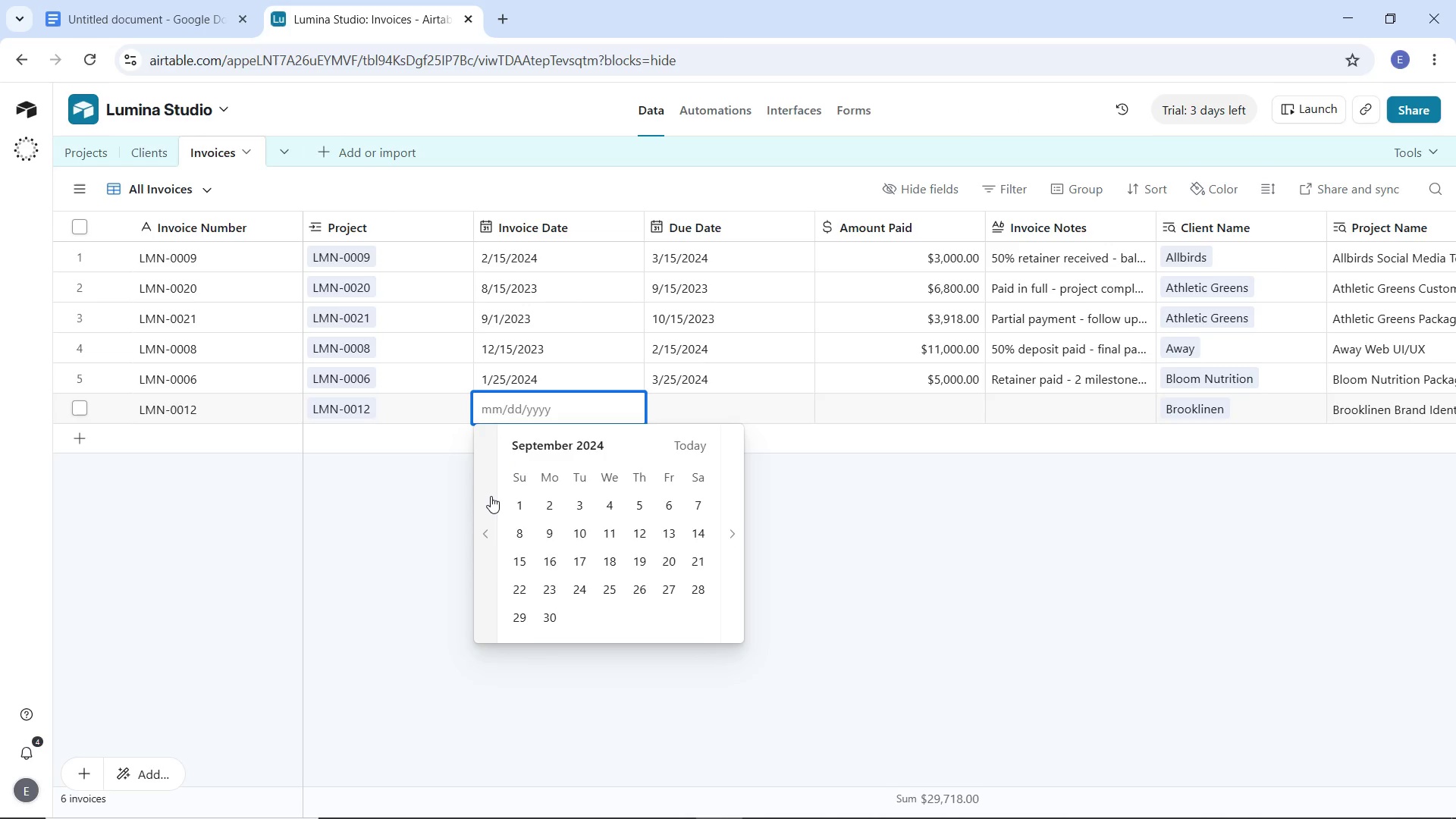 
triple_click([491, 496])
 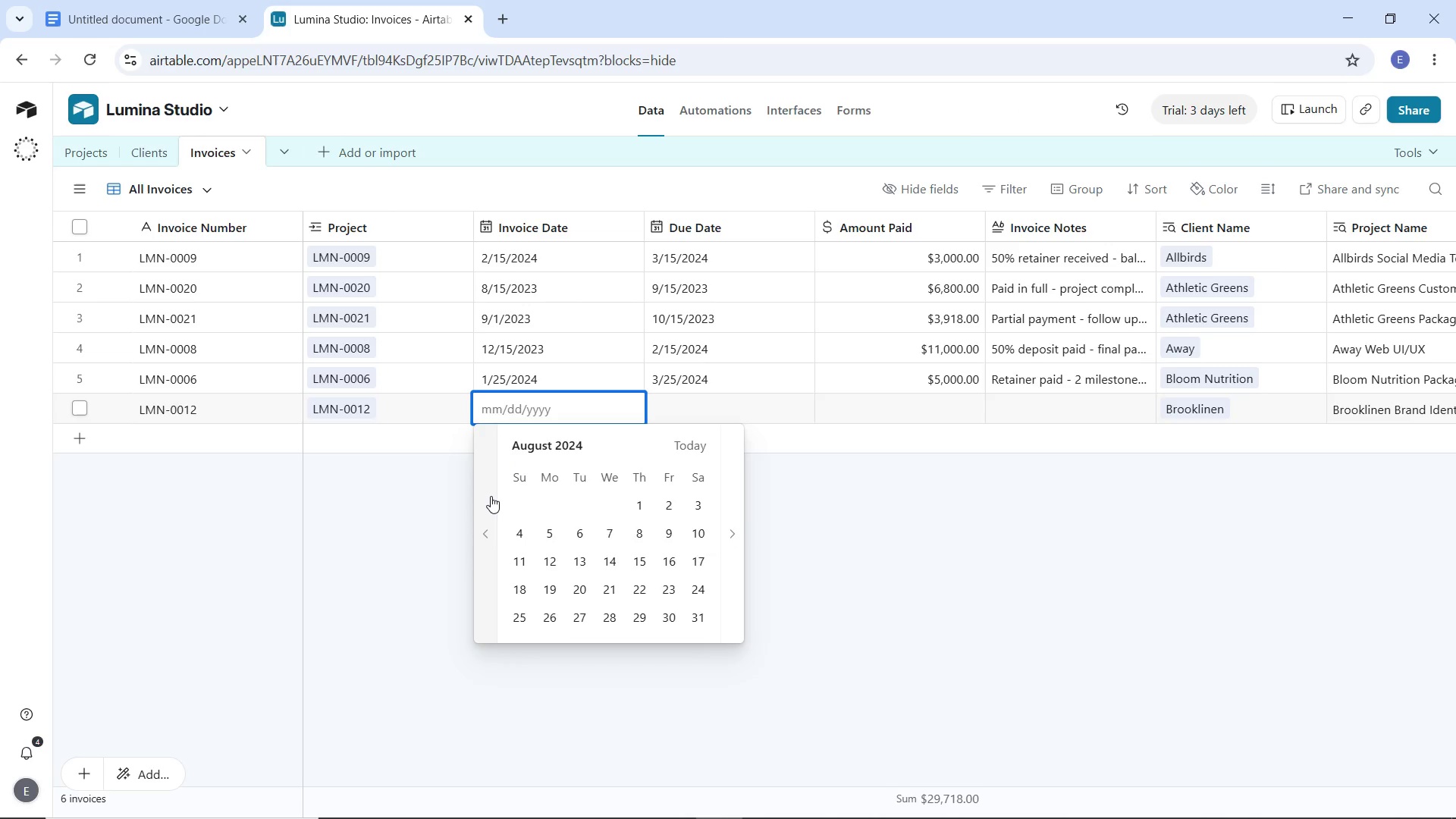 
triple_click([491, 496])
 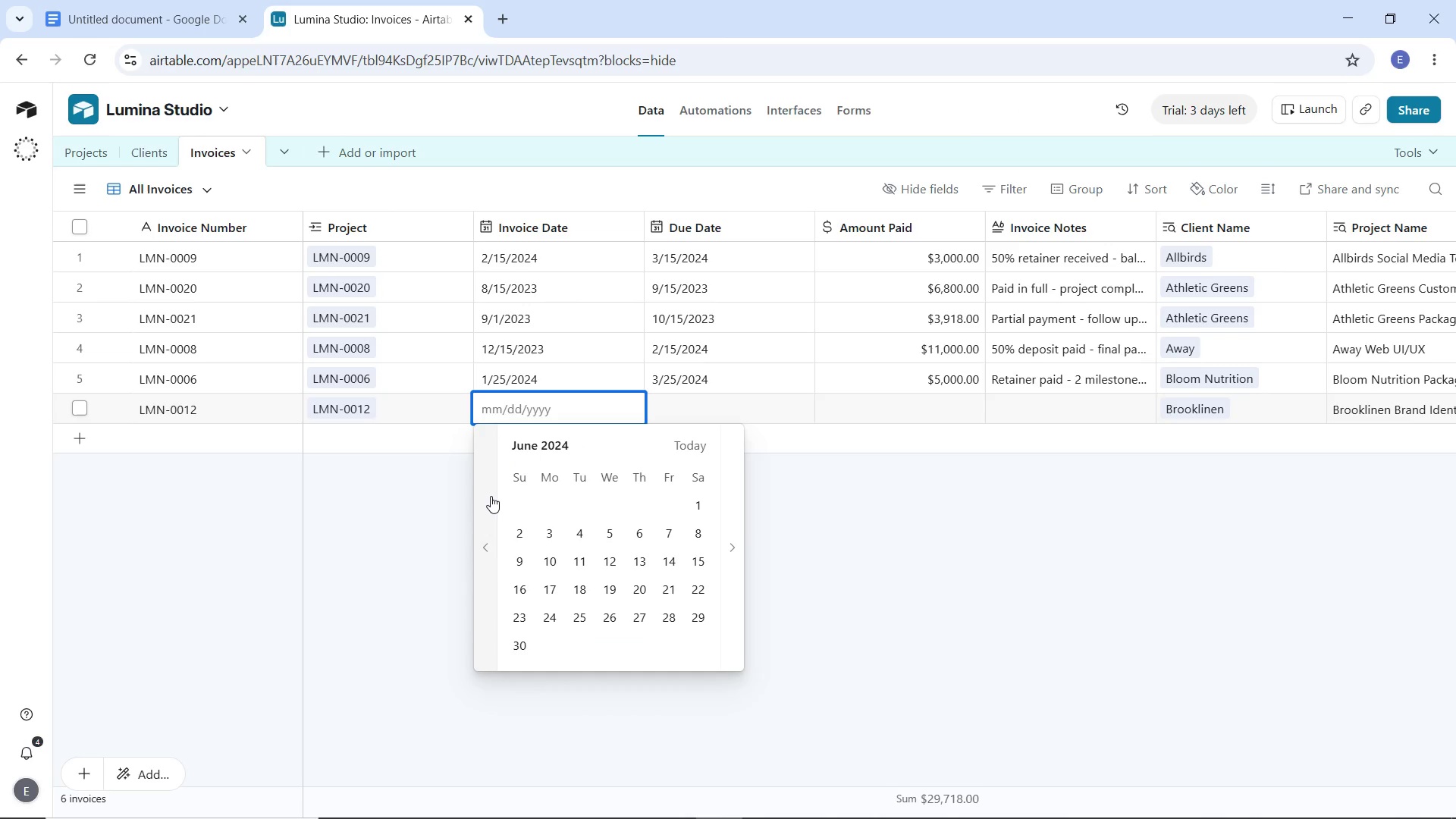 
triple_click([491, 496])
 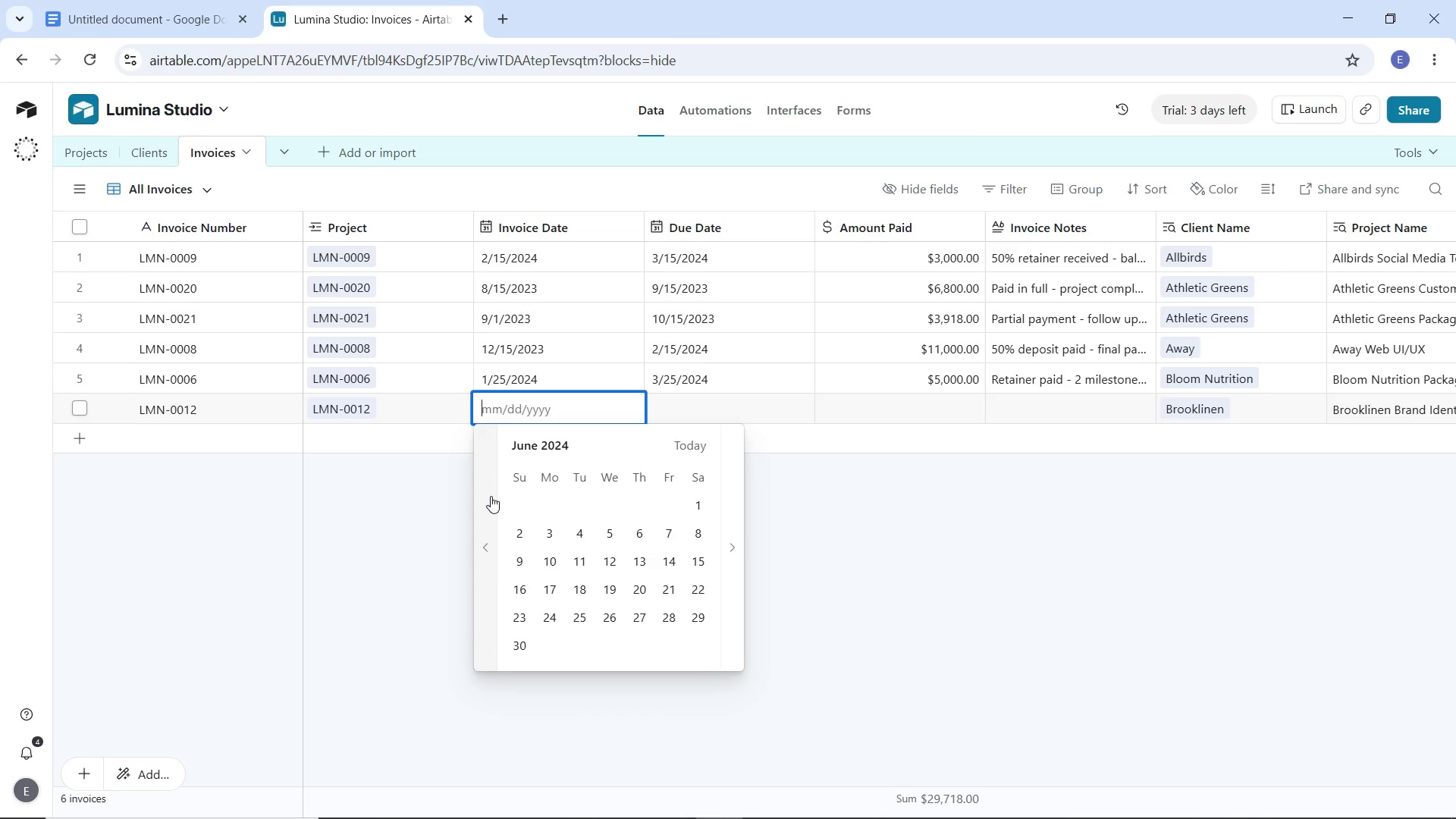 
triple_click([491, 496])
 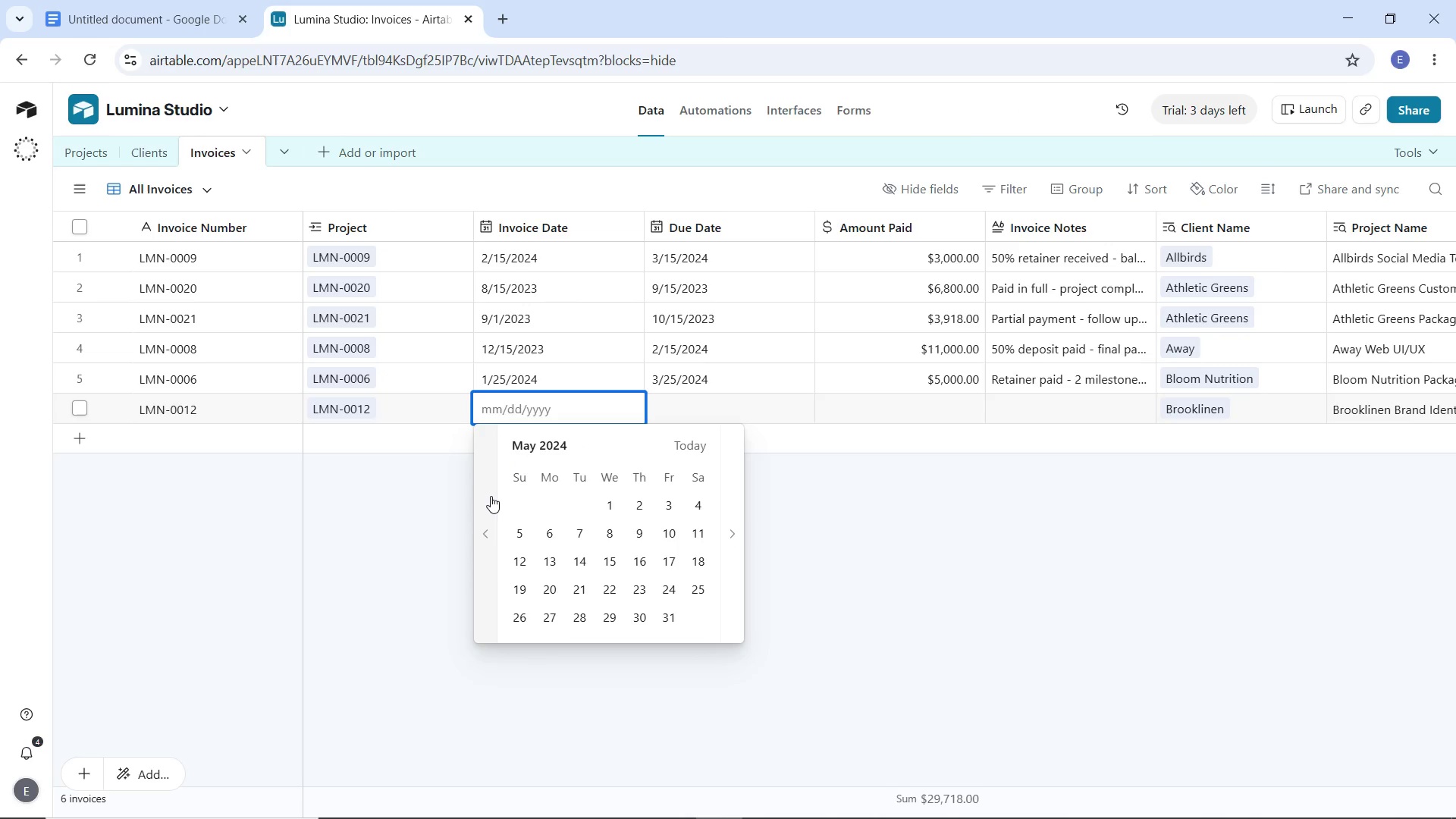 
triple_click([491, 496])
 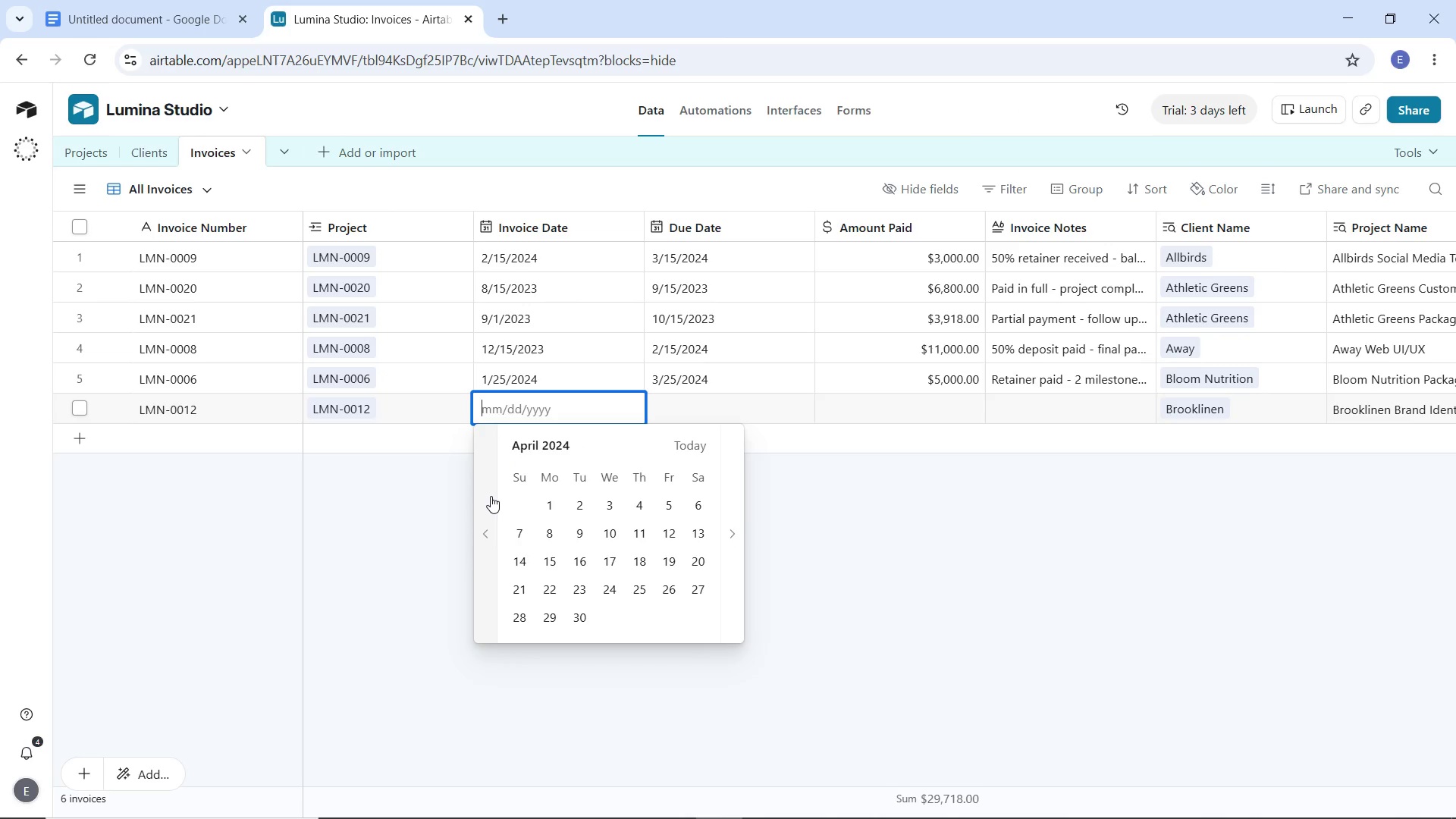 
triple_click([491, 496])
 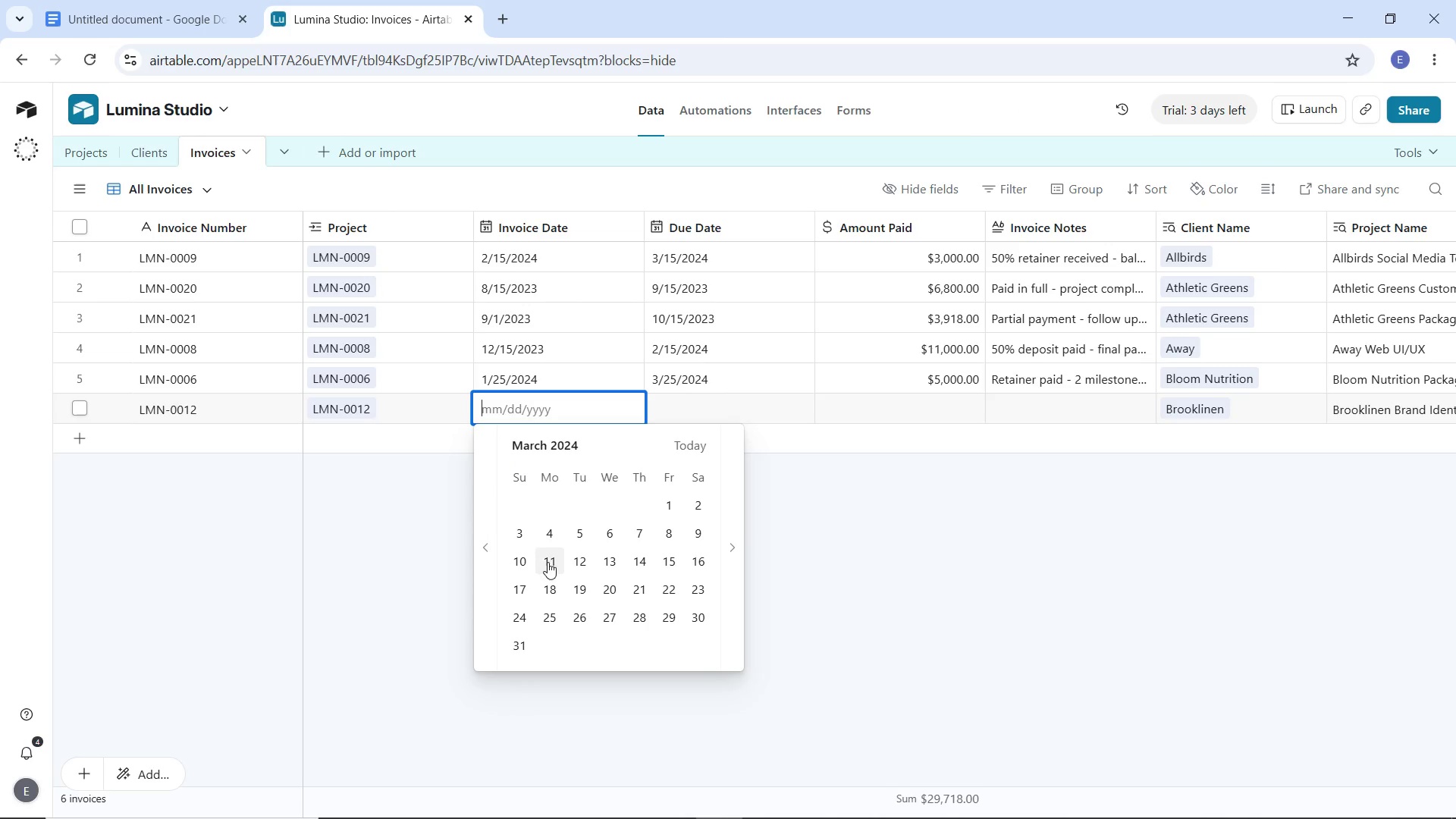 
left_click([529, 560])
 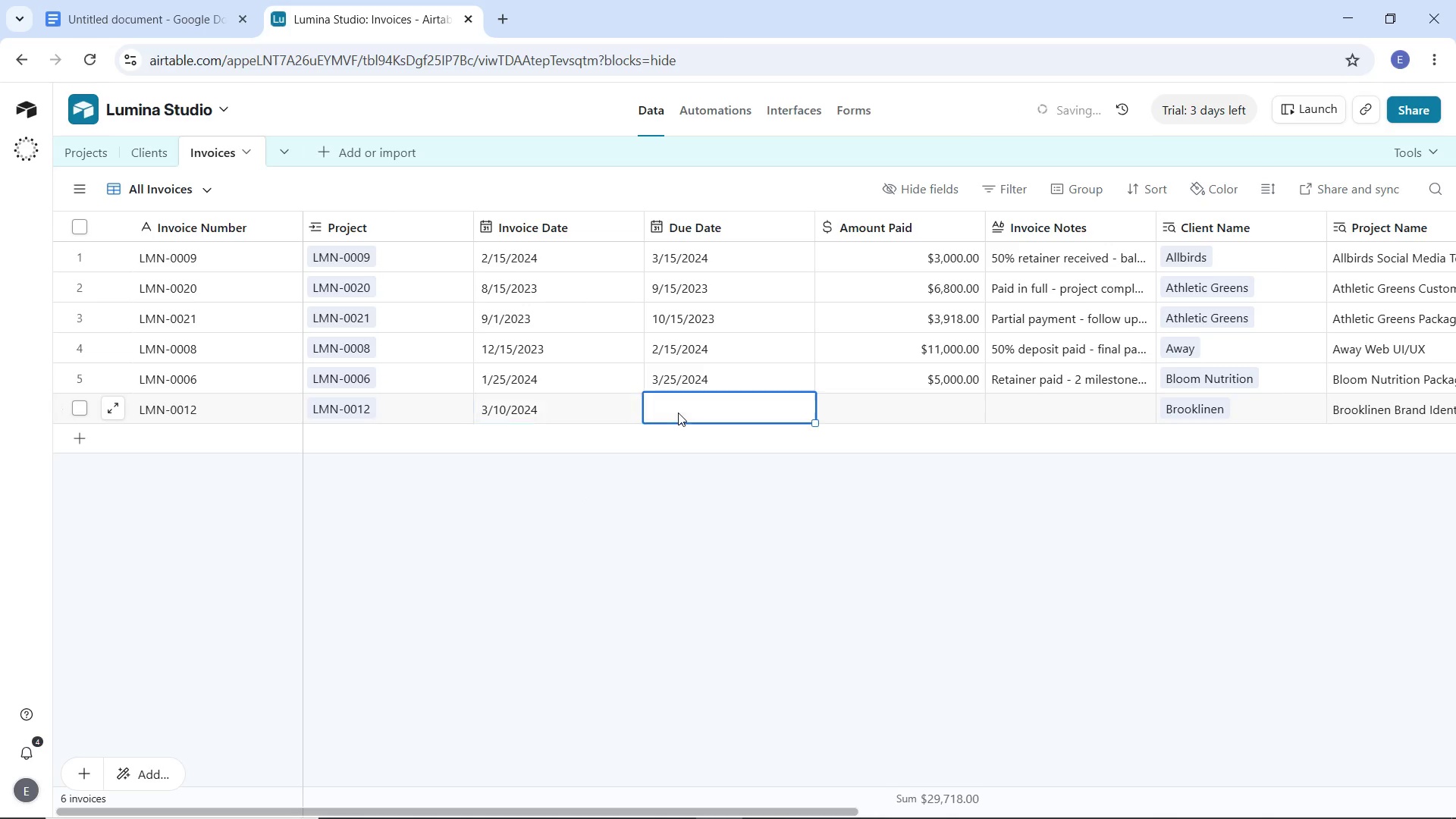 
double_click([678, 413])
 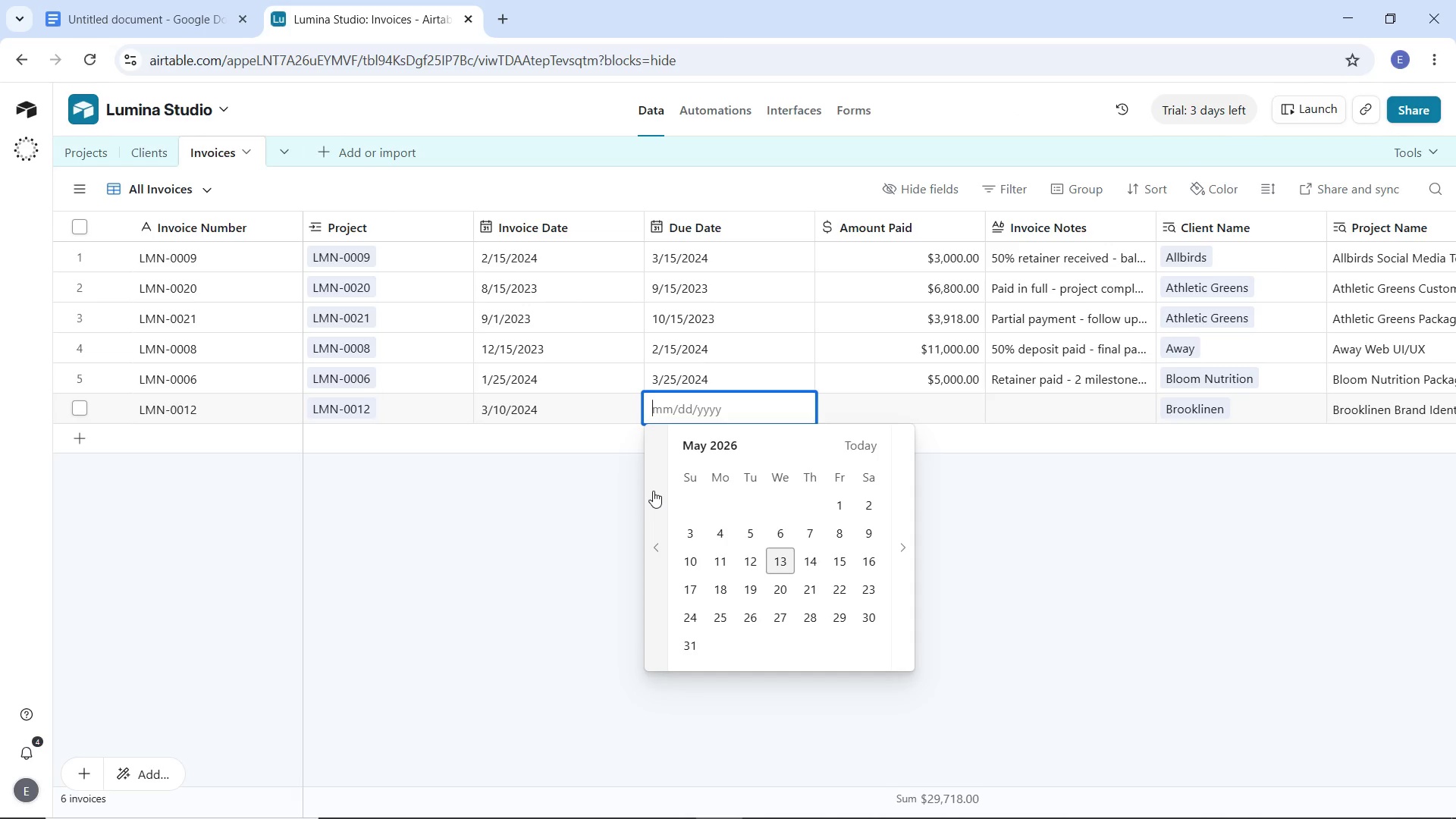 
wait(7.16)
 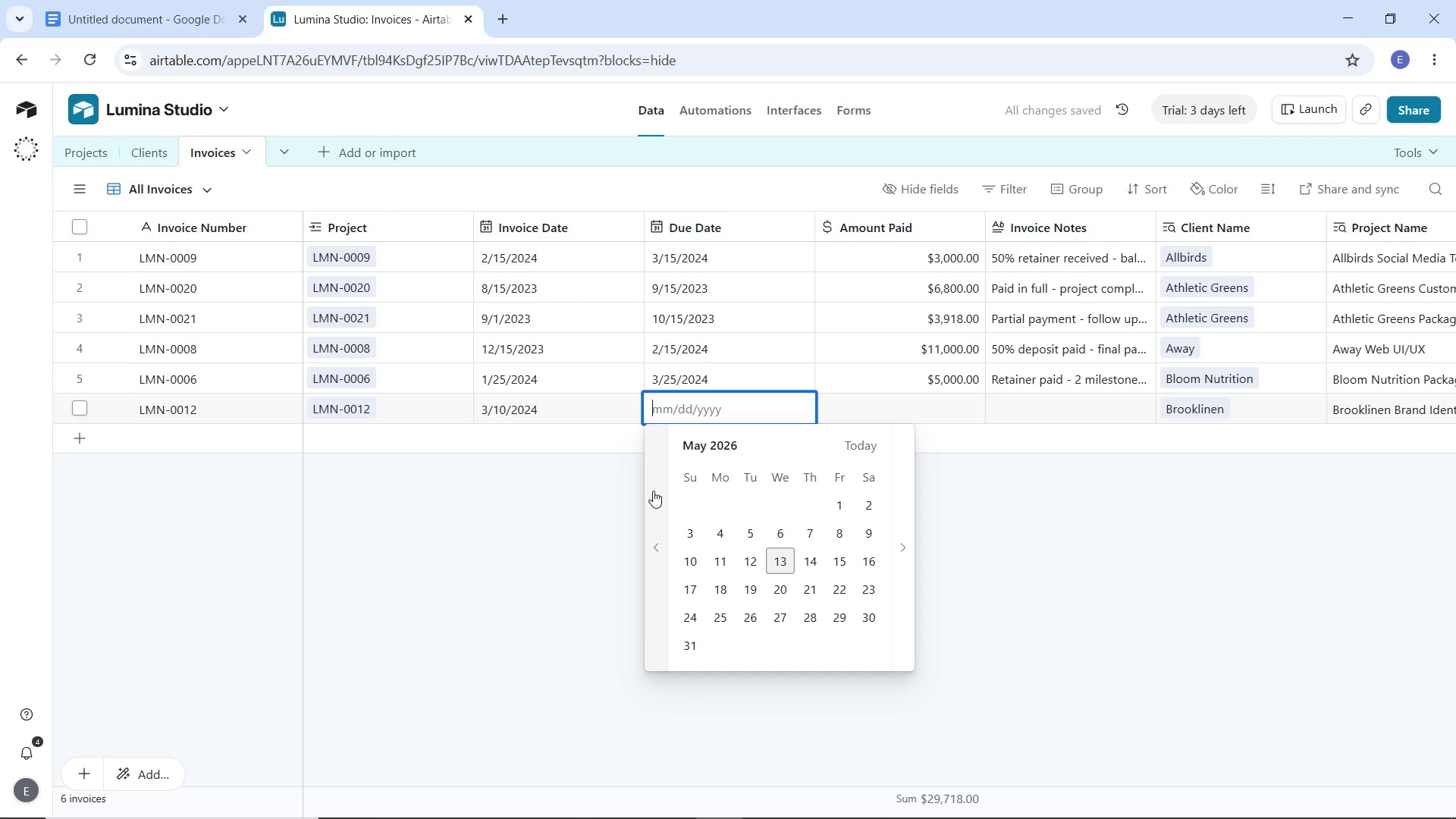 
double_click([654, 491])
 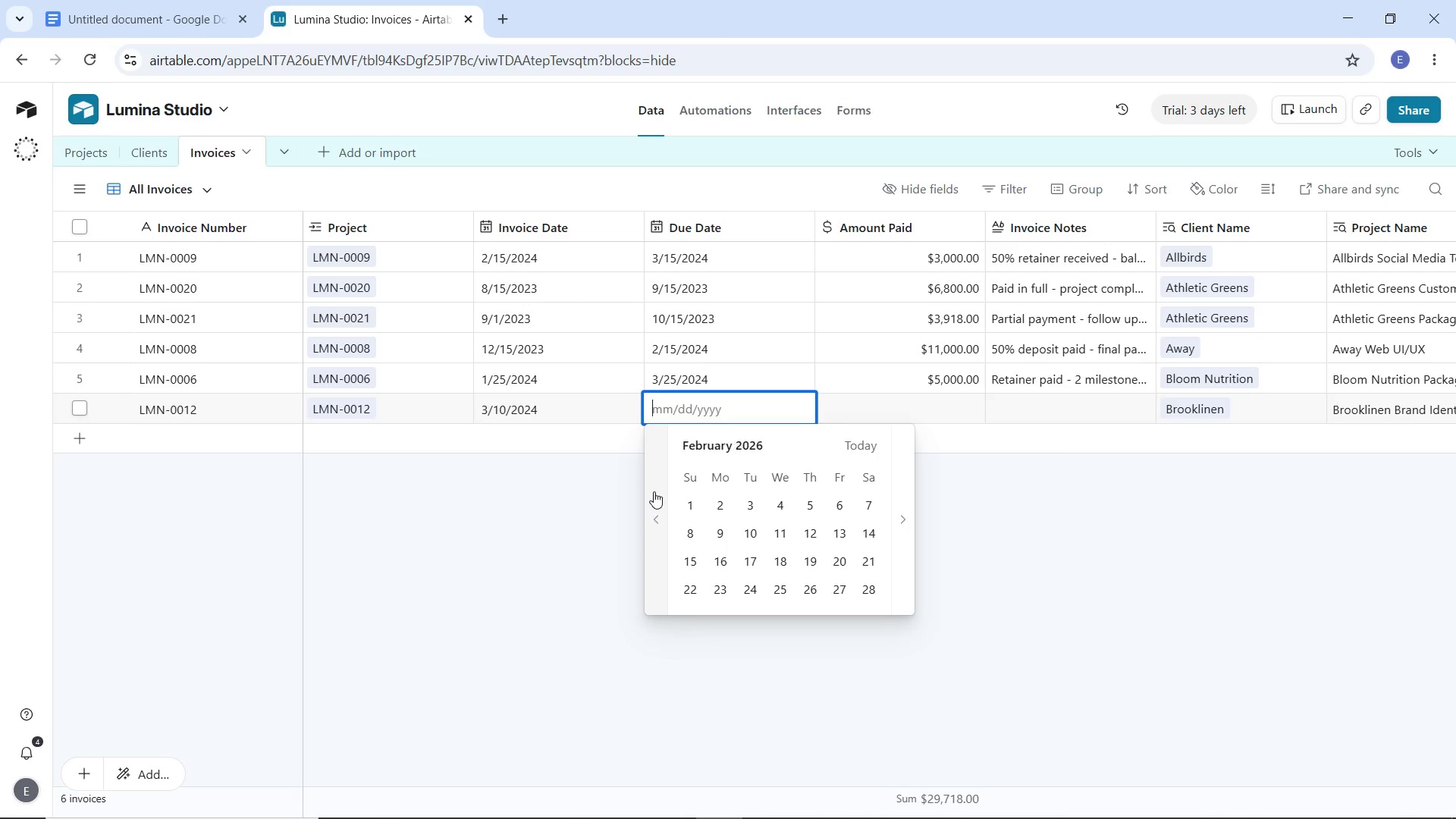 
triple_click([654, 491])
 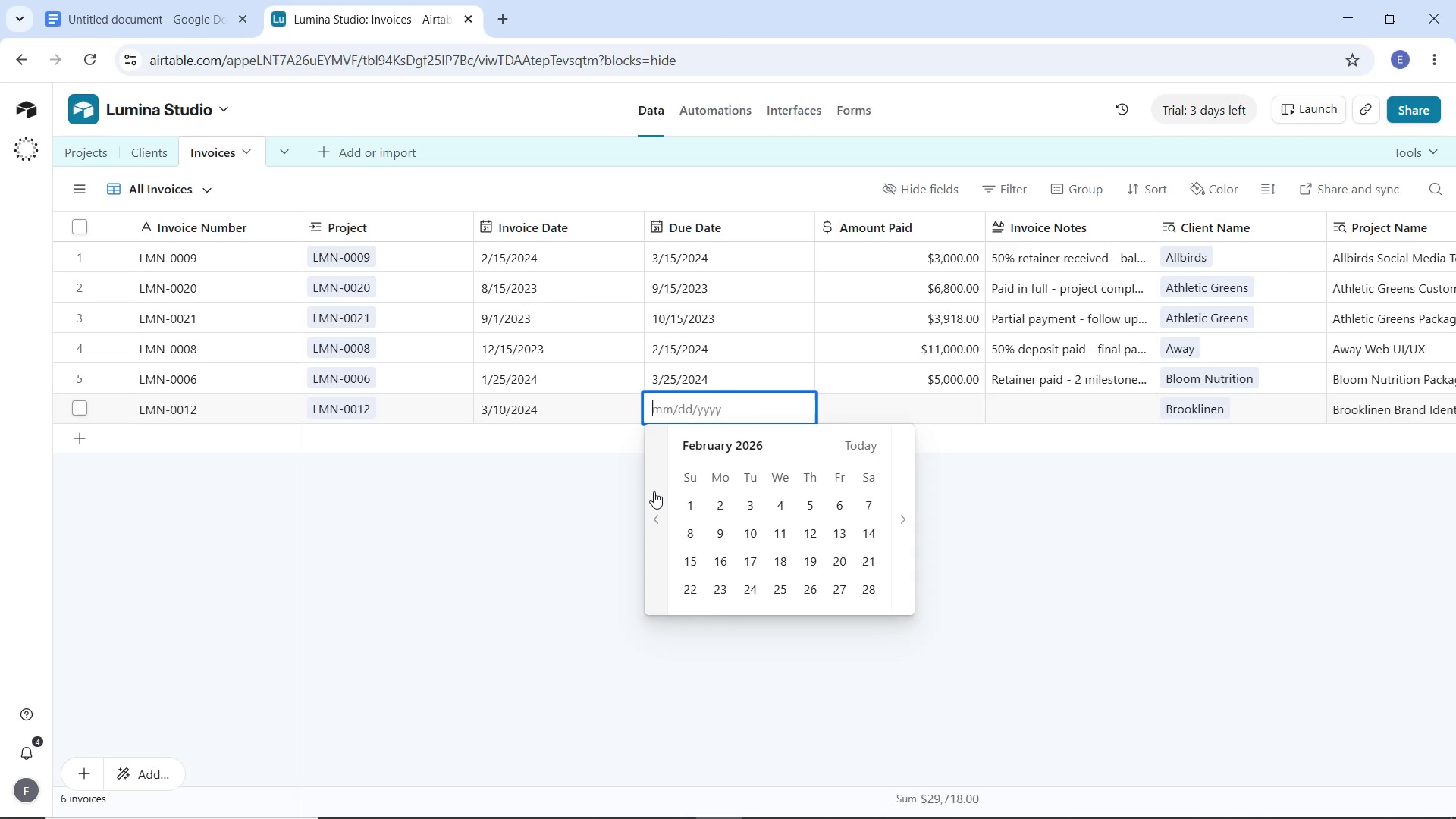 
triple_click([654, 491])
 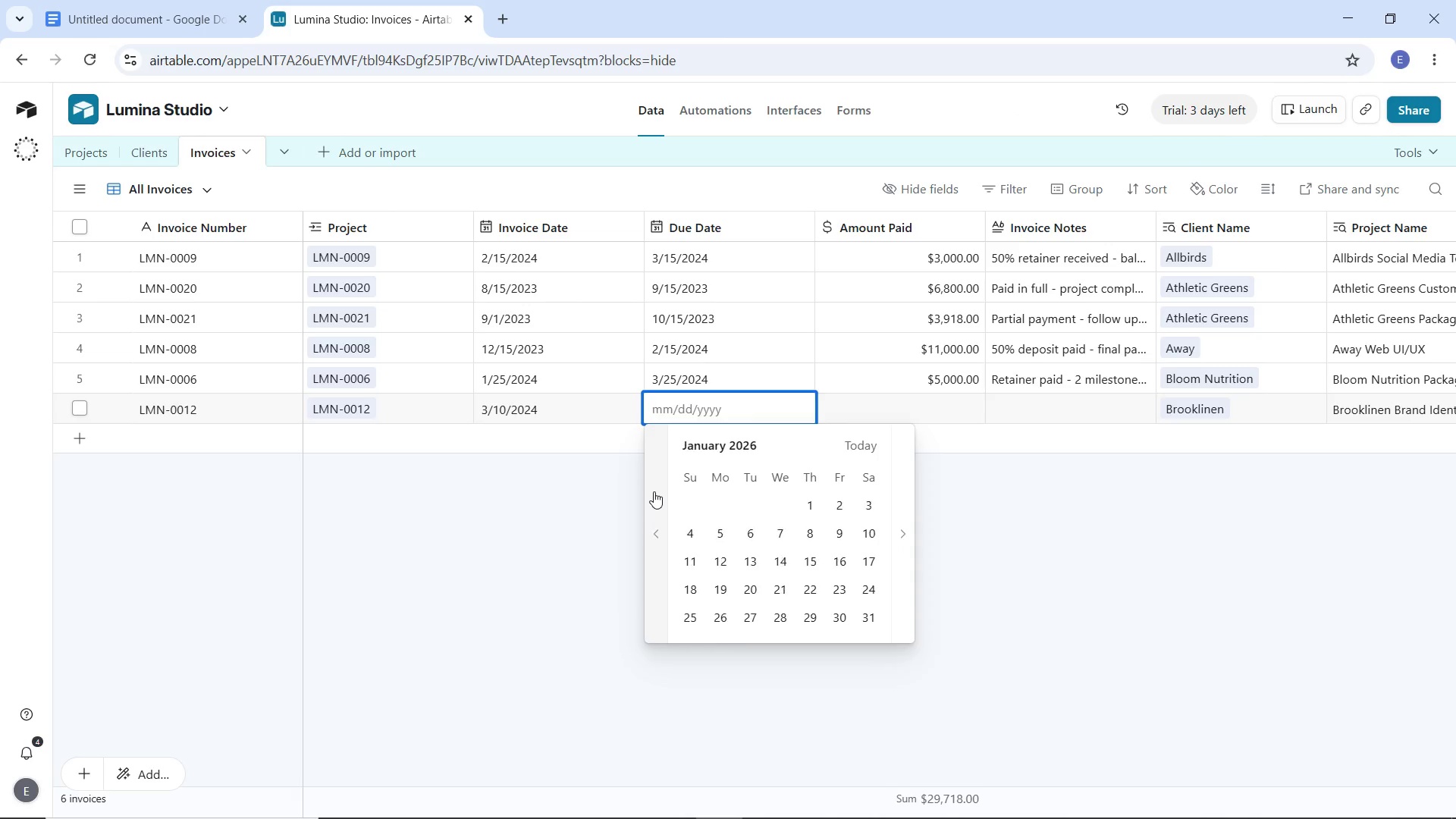 
triple_click([654, 491])
 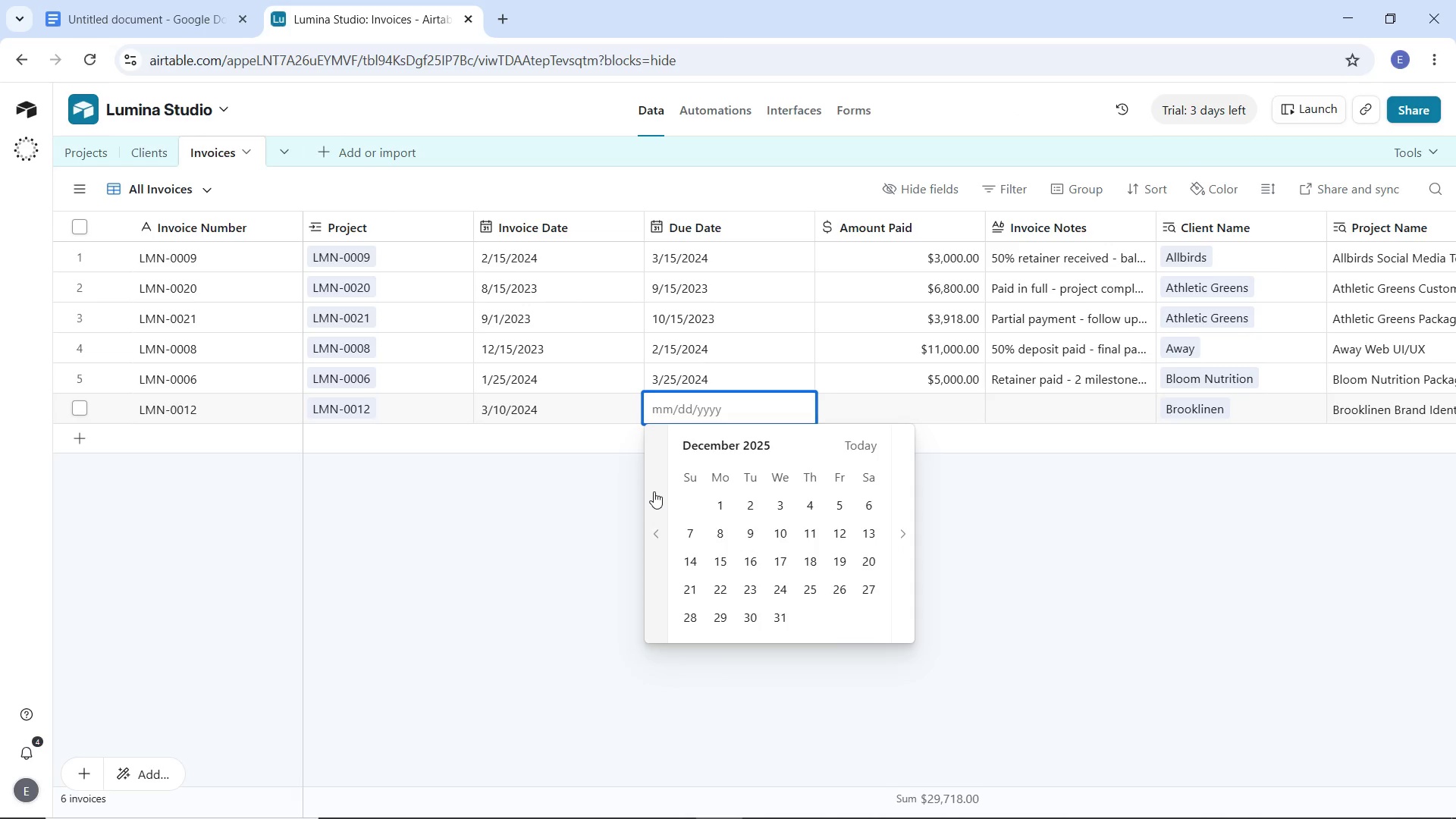 
triple_click([654, 491])
 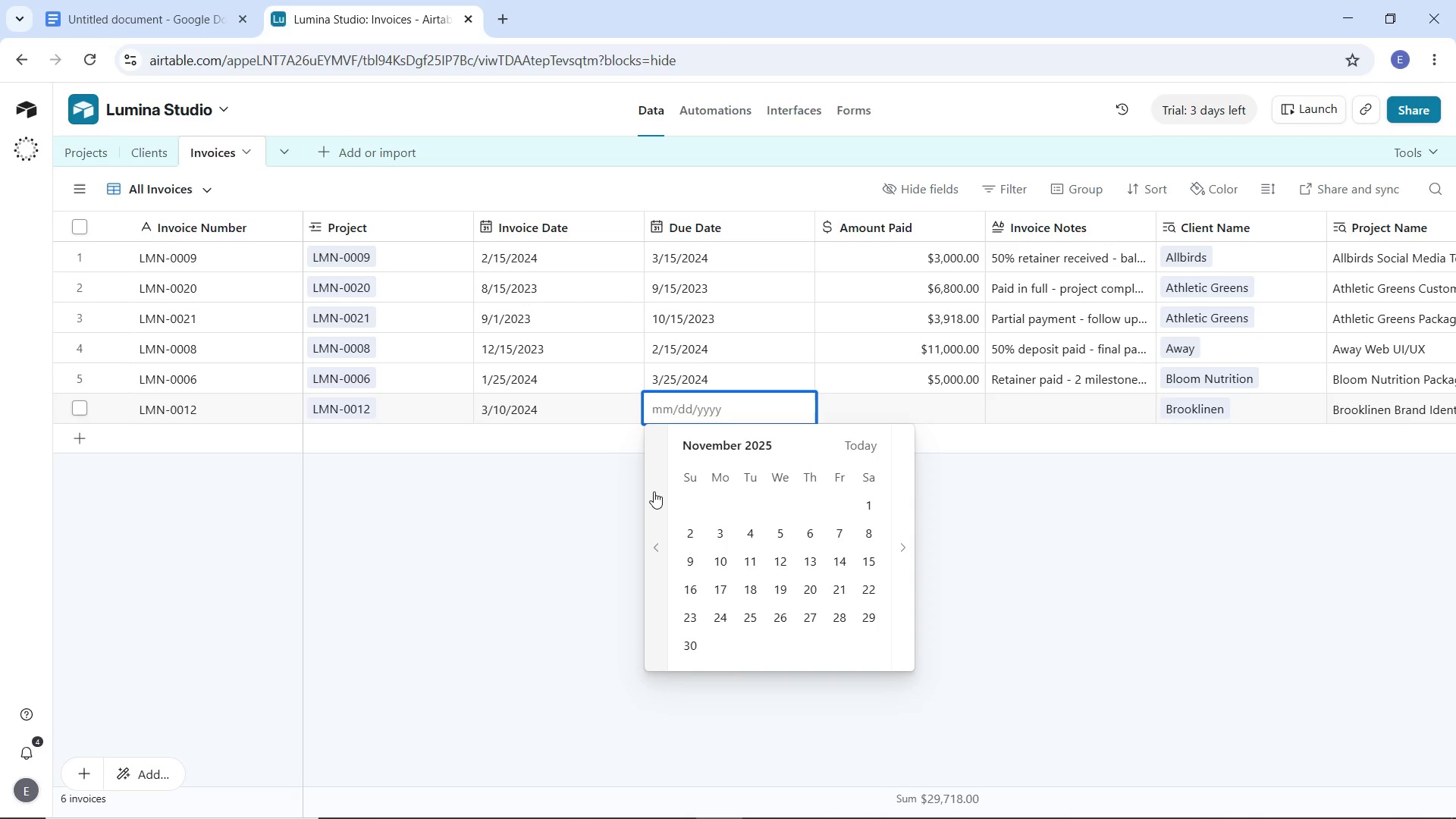 
triple_click([654, 491])
 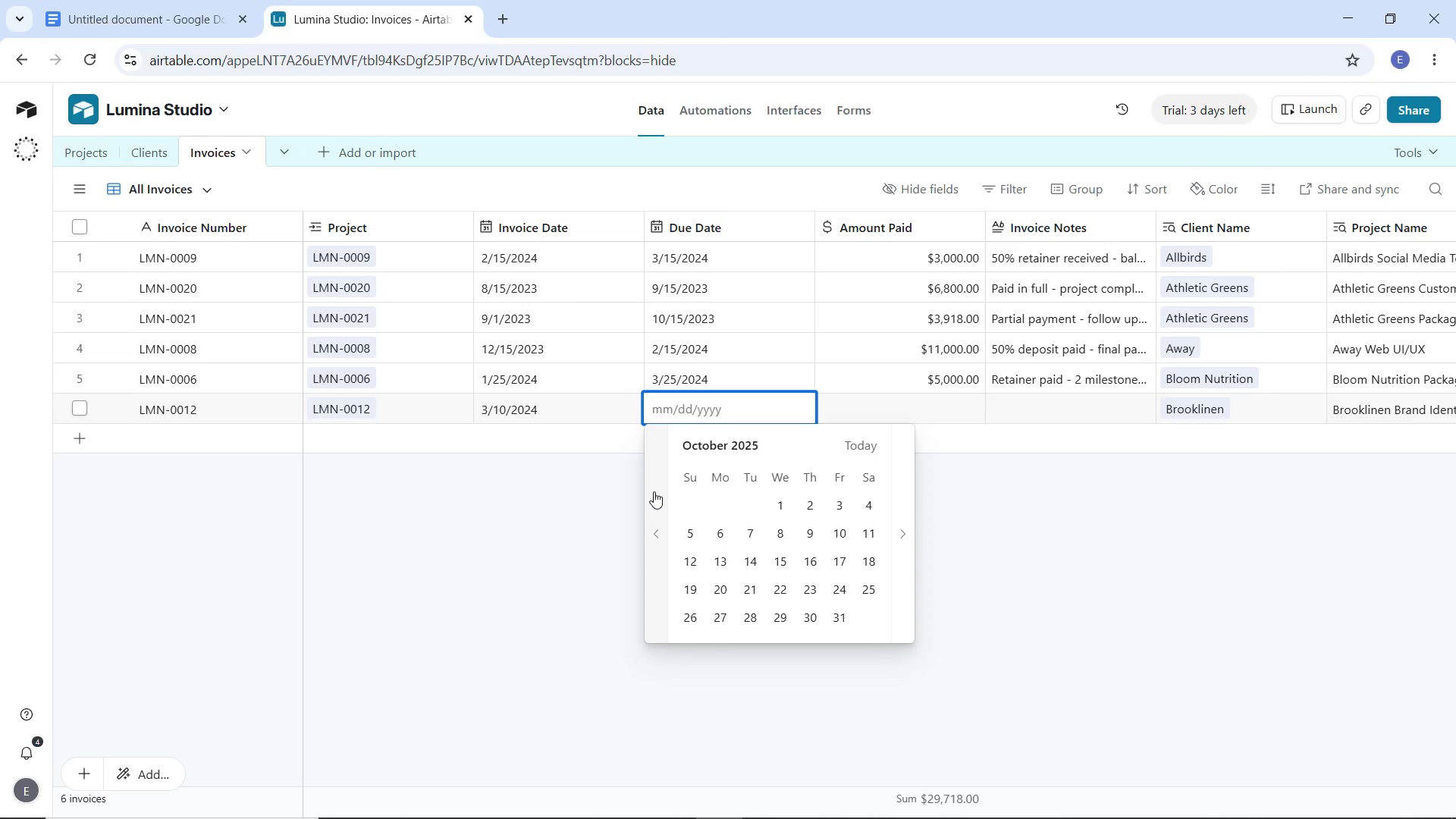 
triple_click([654, 491])
 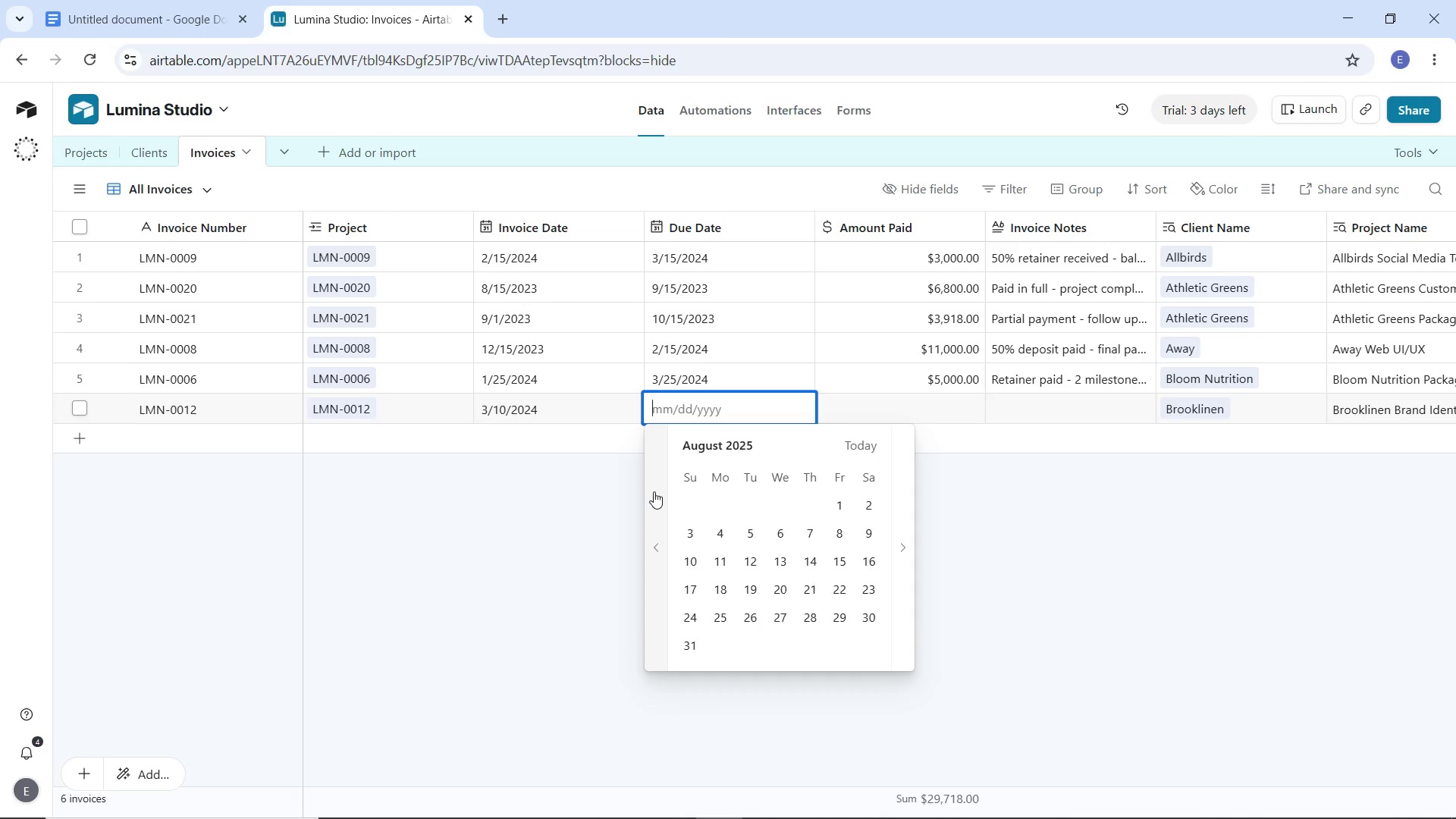 
triple_click([654, 491])
 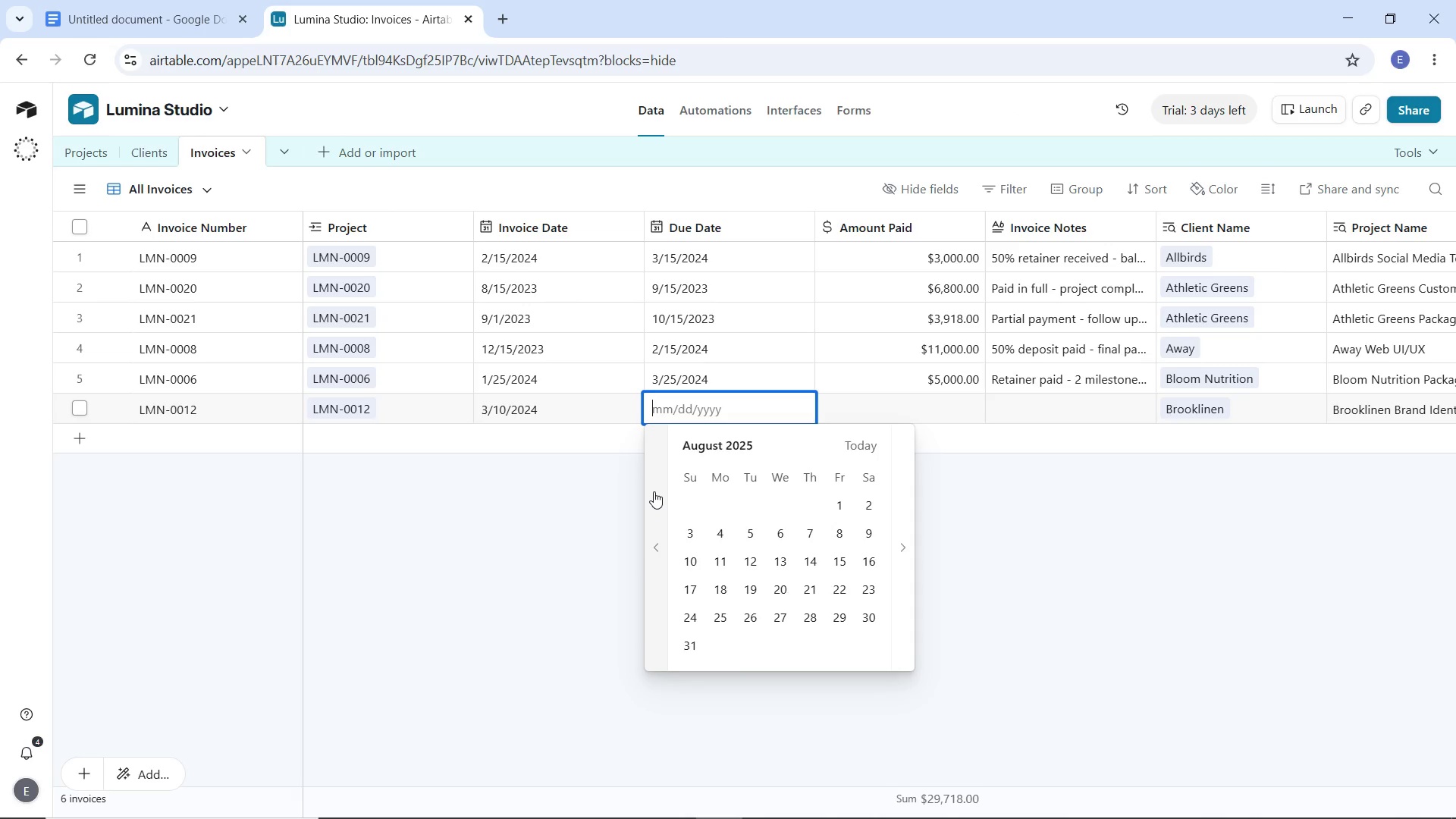 
triple_click([654, 491])
 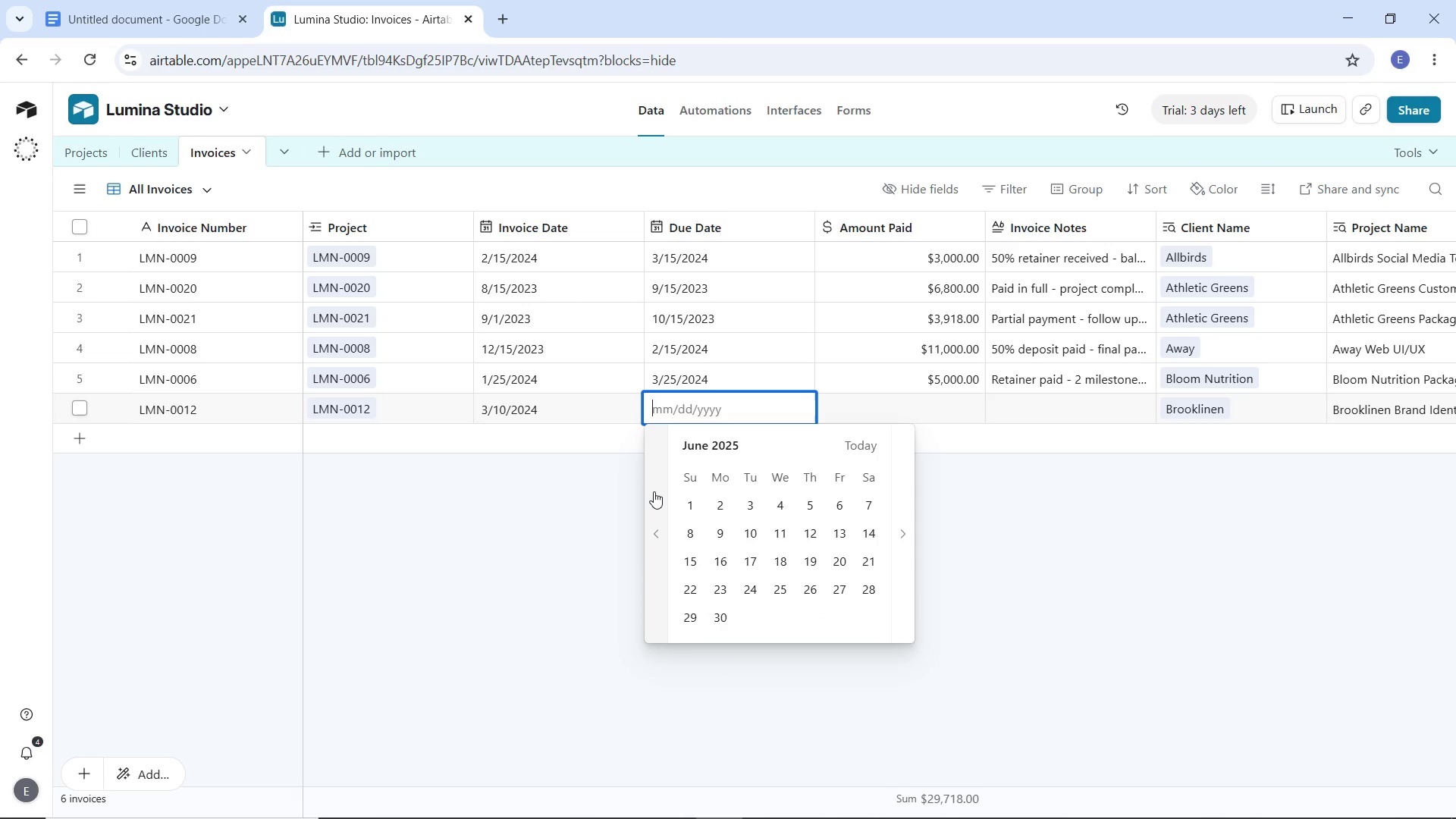 
triple_click([654, 491])
 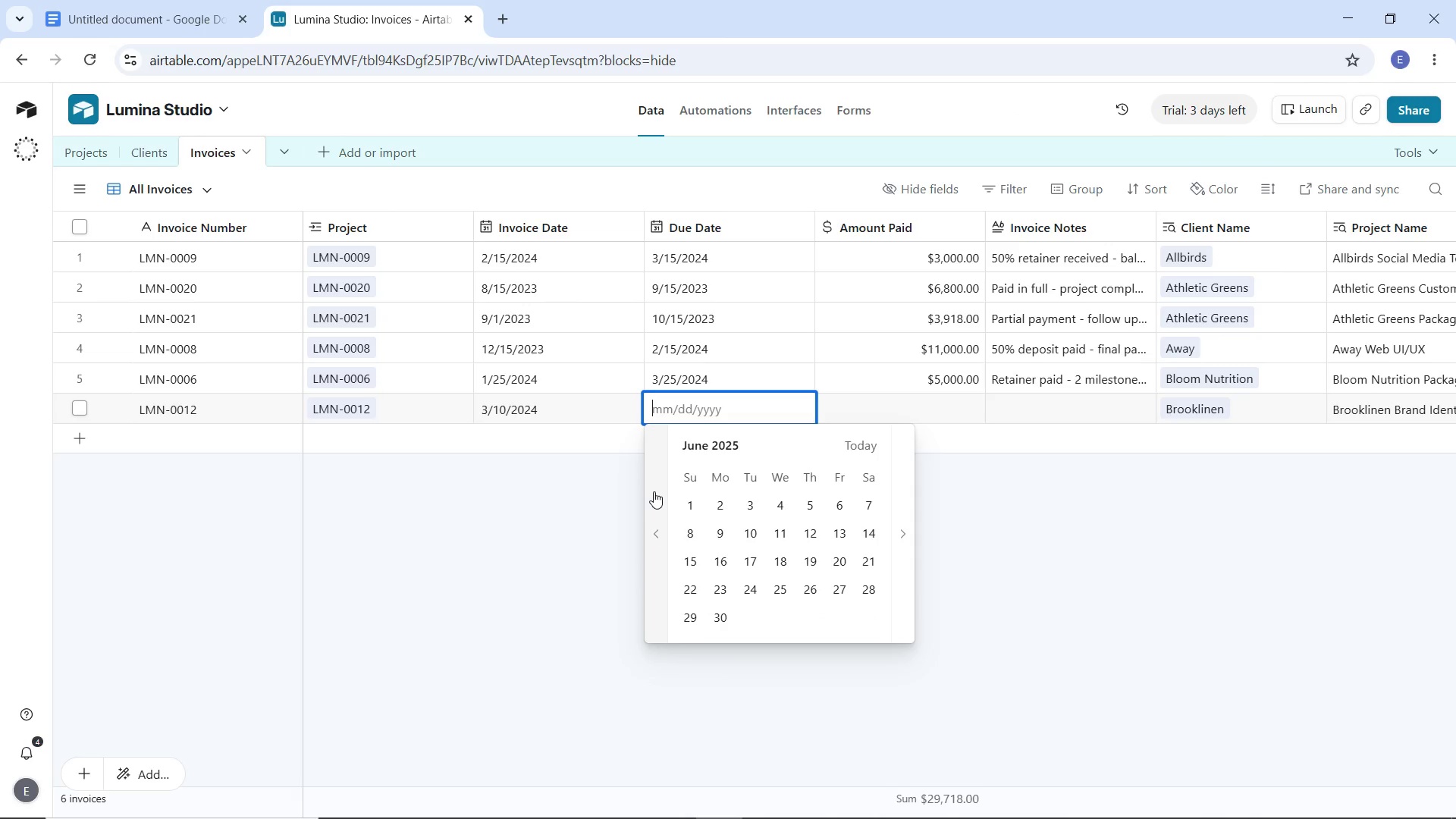 
triple_click([654, 491])
 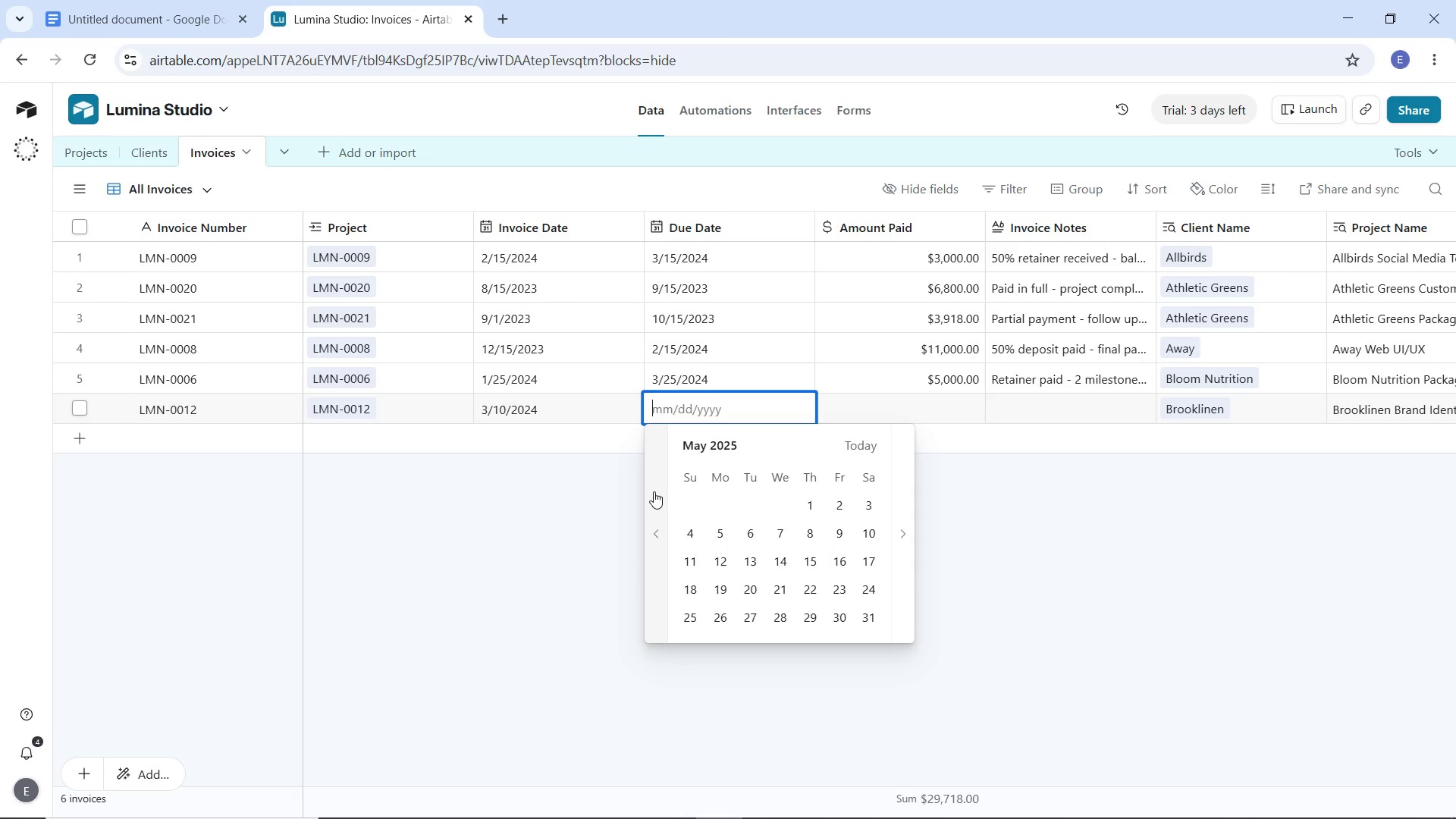 
triple_click([654, 491])
 